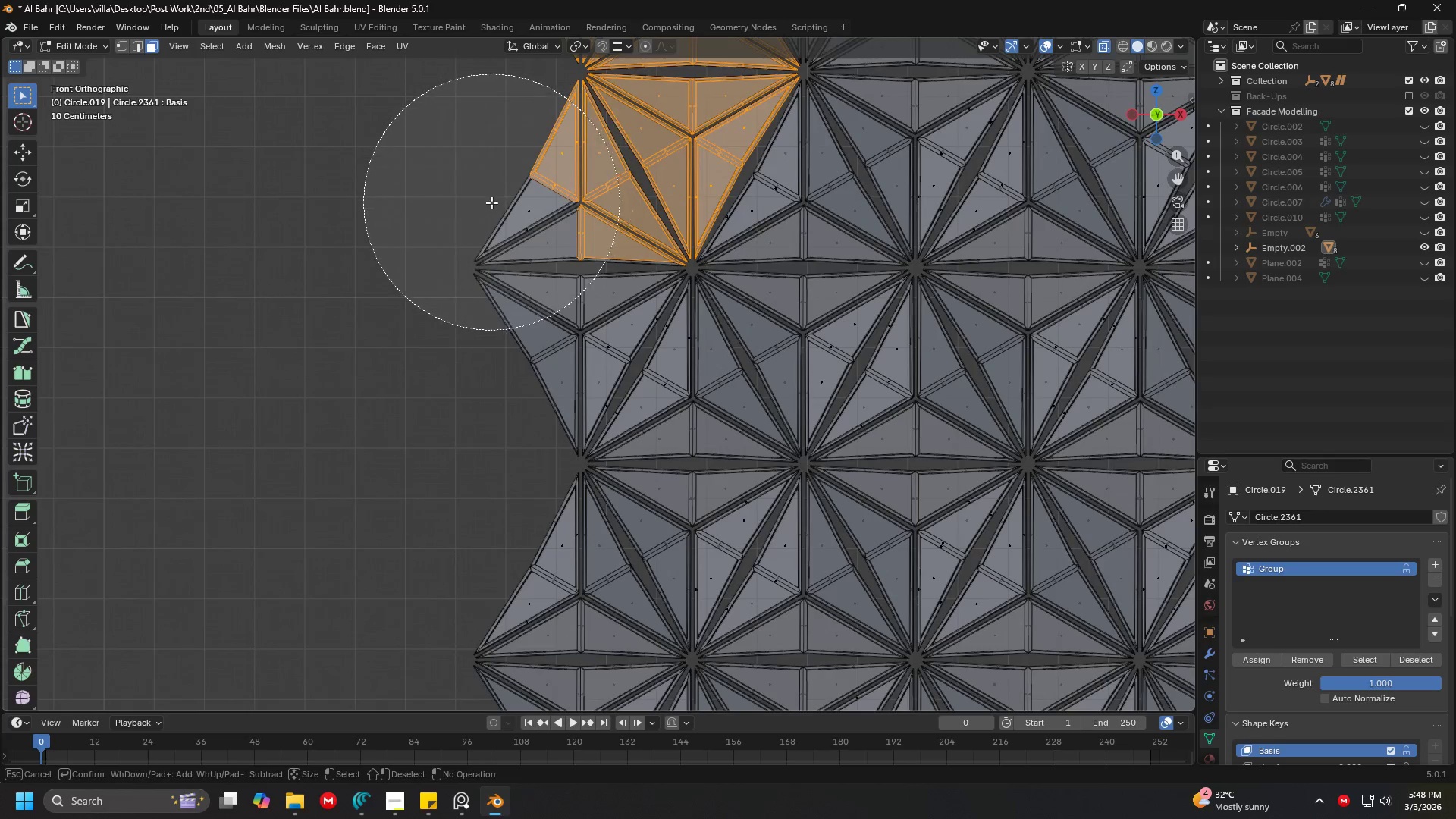 
left_click_drag(start_coordinate=[491, 205], to_coordinate=[541, 554])
 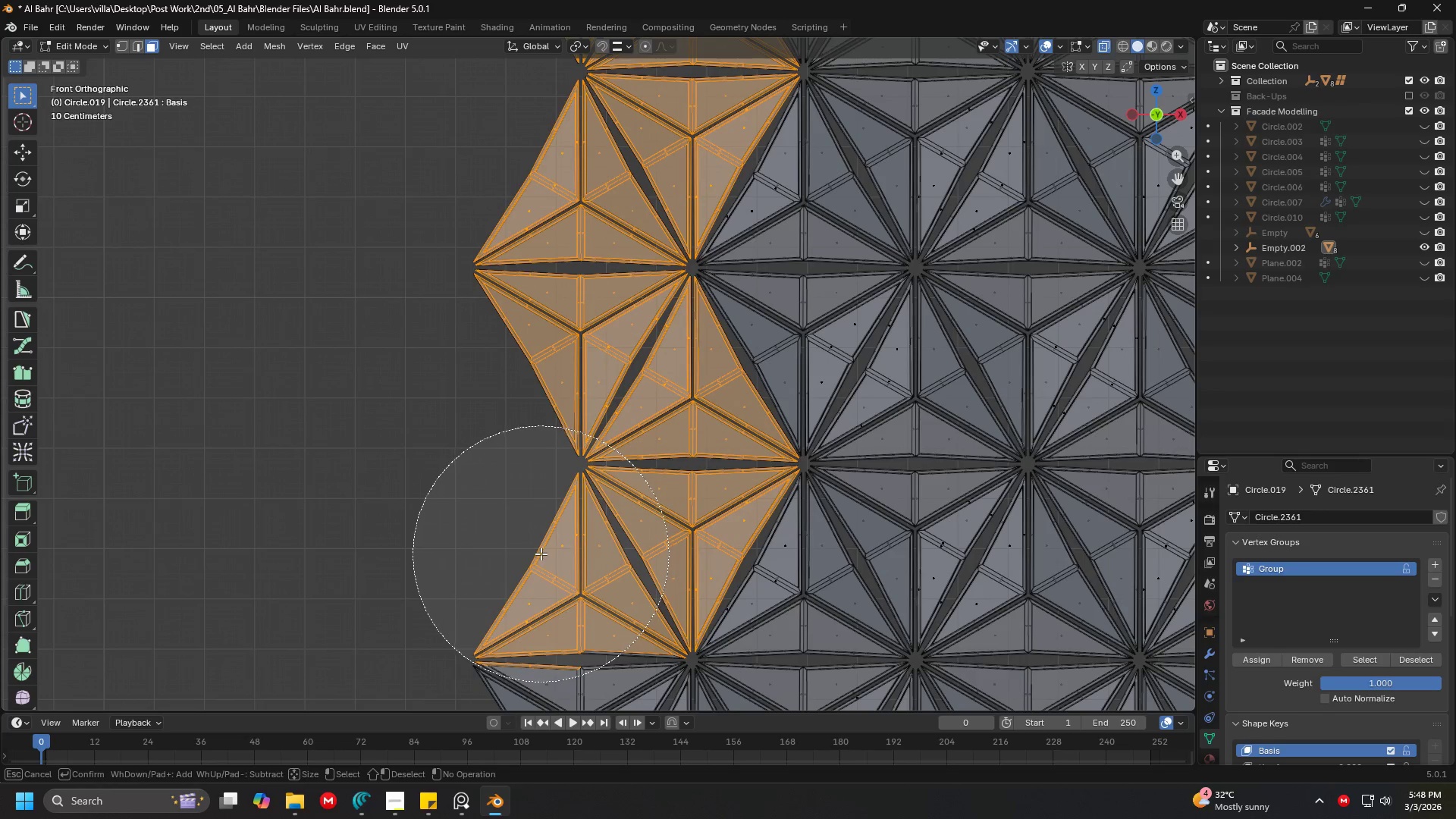 
key(Escape)
 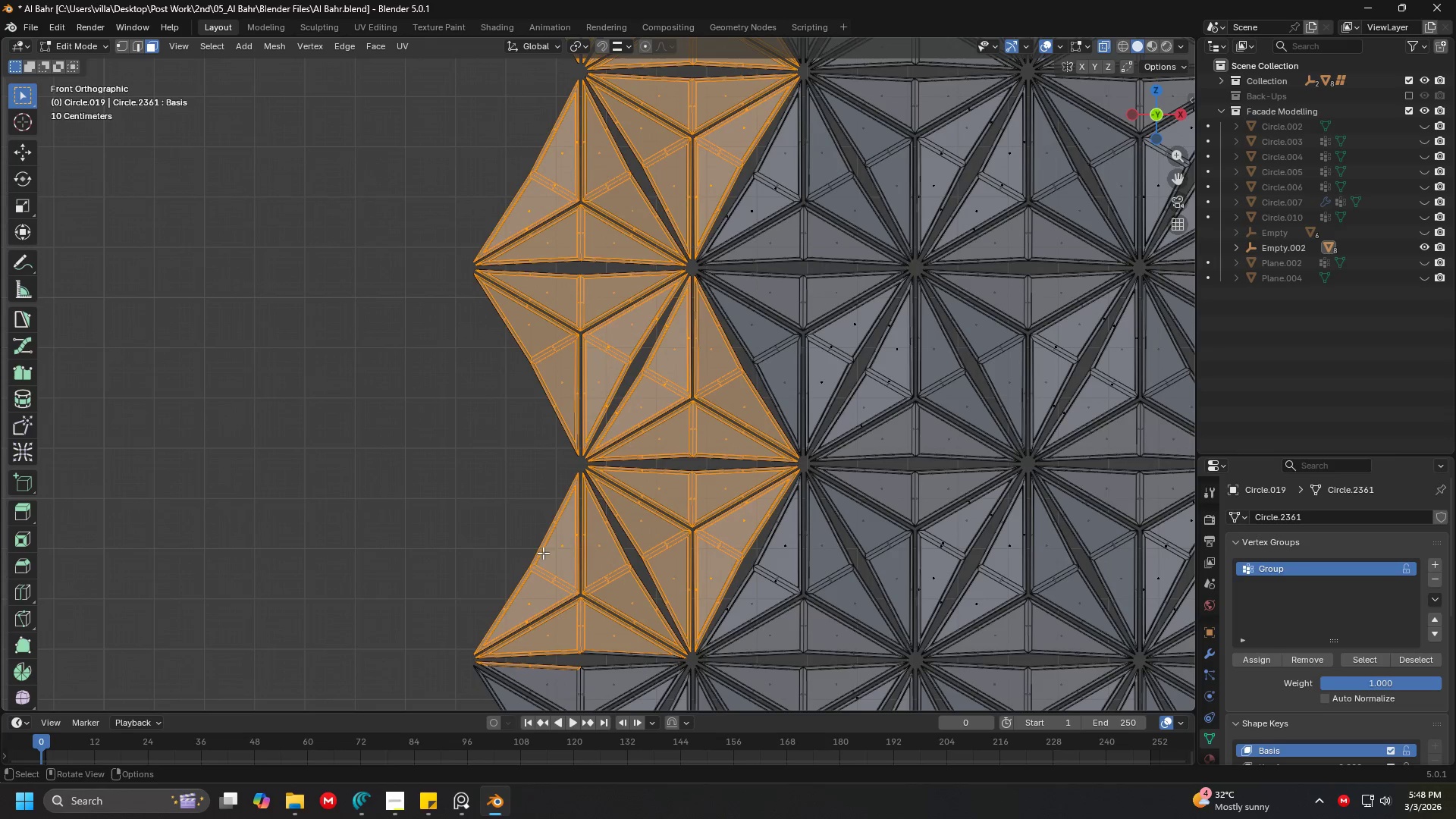 
hold_key(key=ShiftLeft, duration=0.95)
 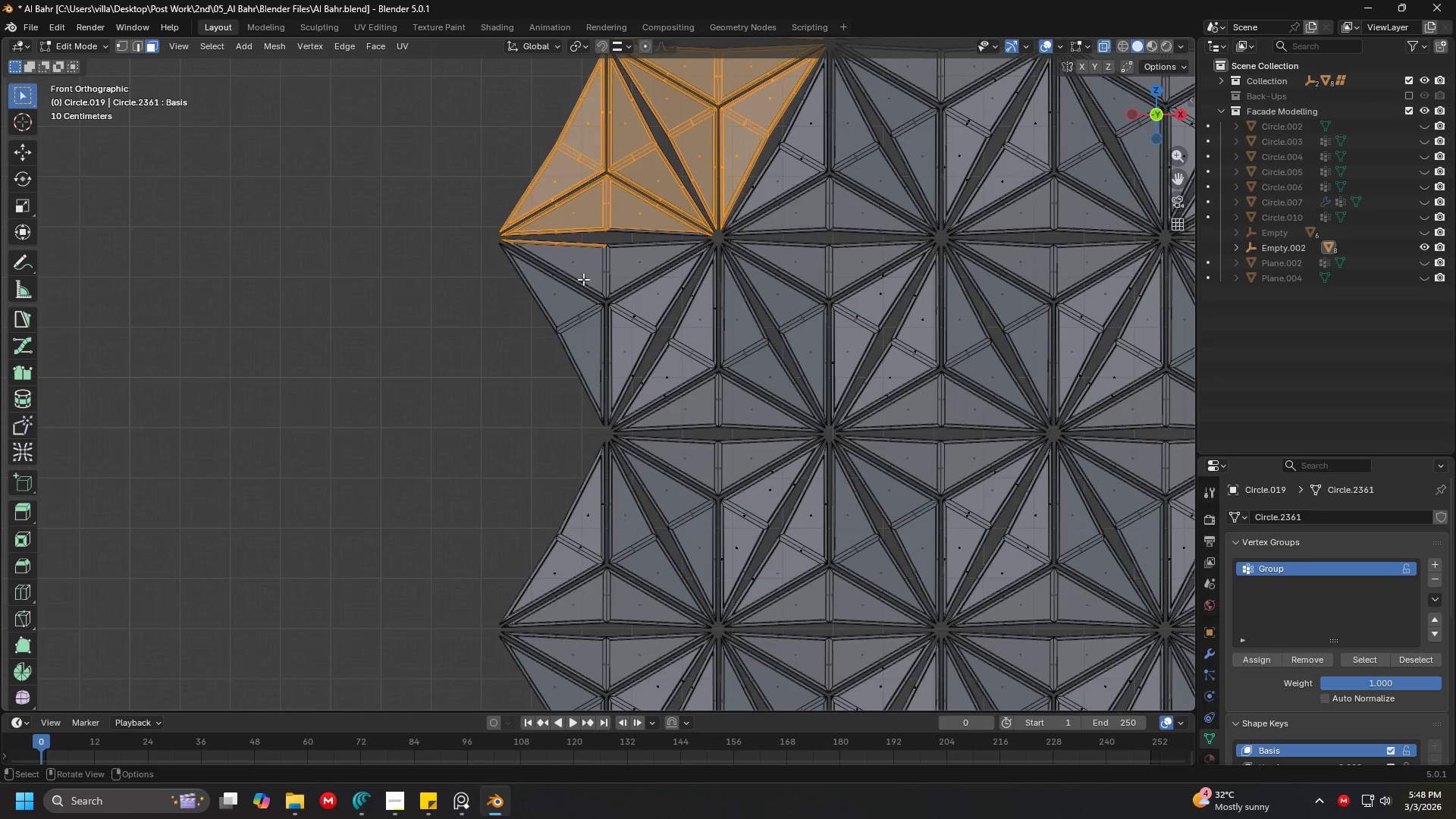 
key(C)
 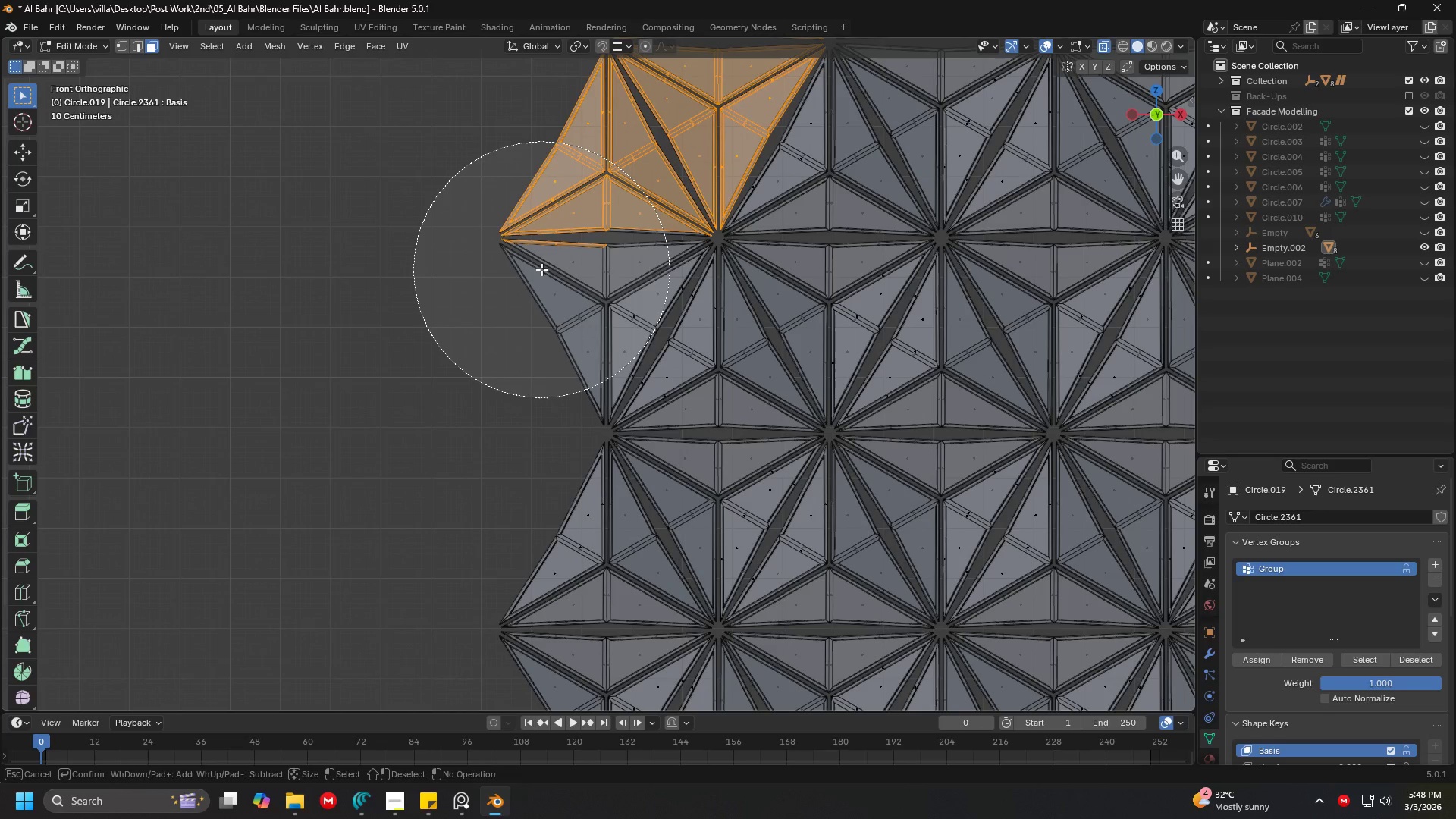 
left_click_drag(start_coordinate=[541, 269], to_coordinate=[568, 554])
 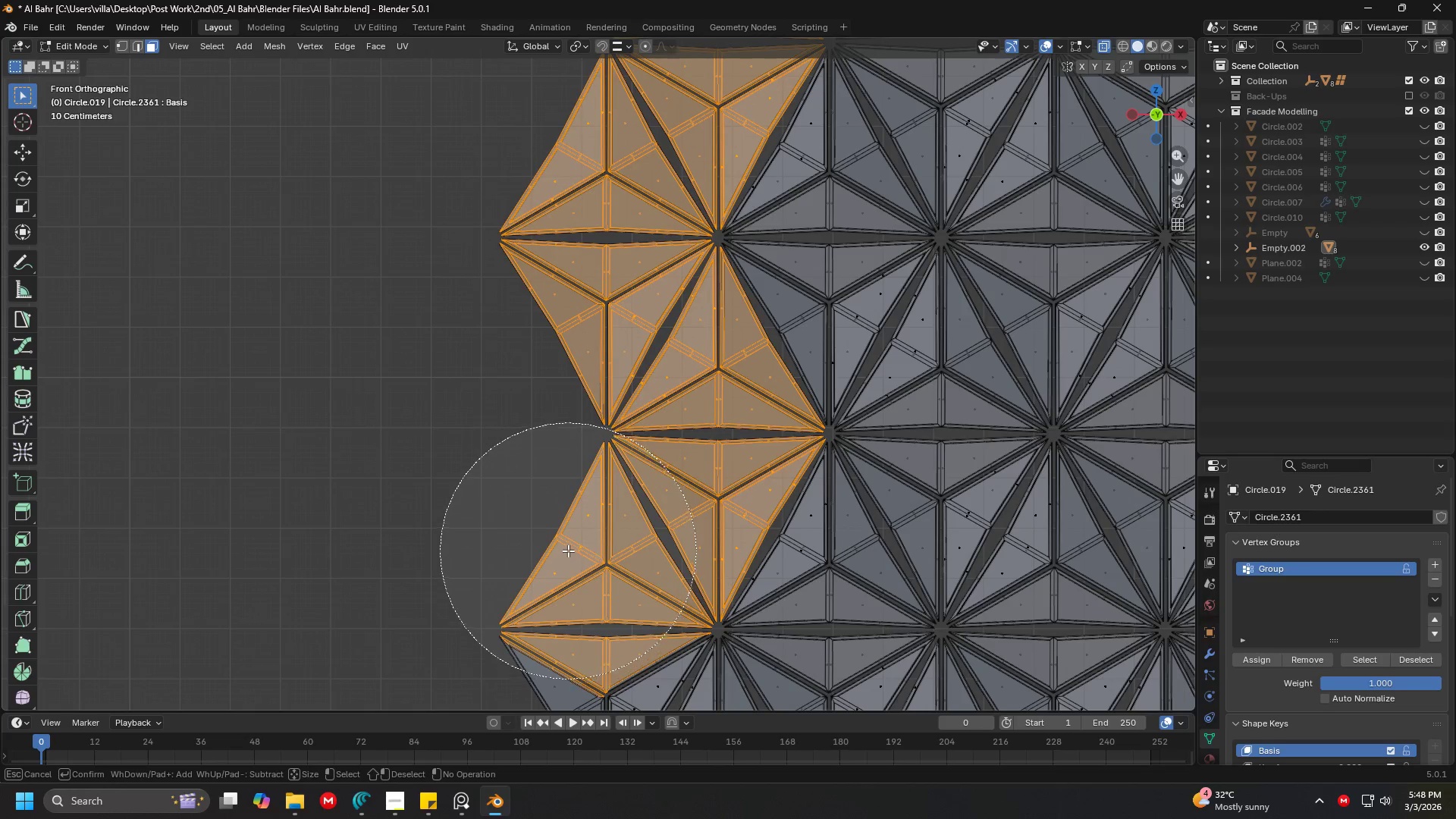 
key(Escape)
 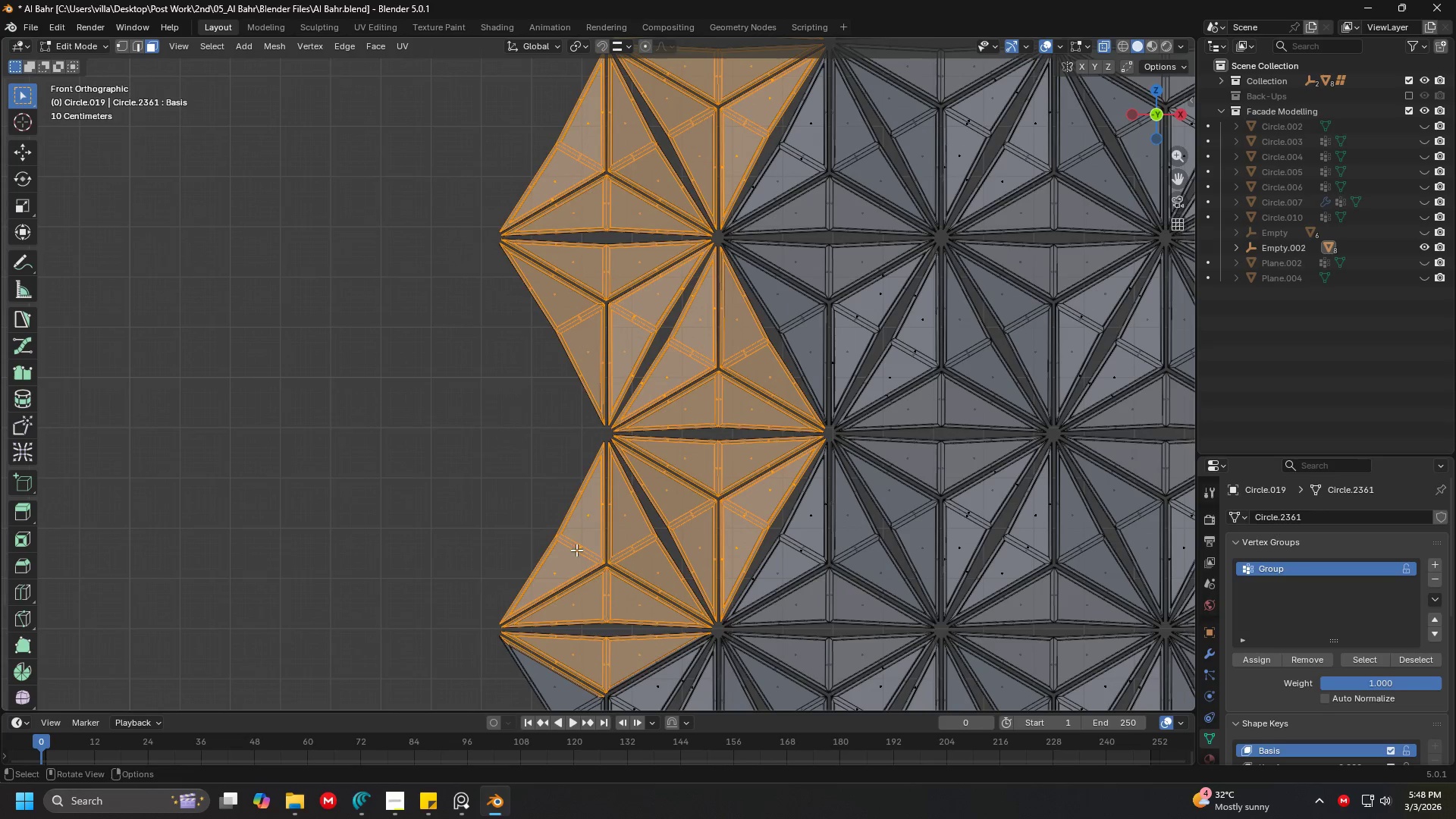 
hold_key(key=ShiftLeft, duration=1.08)
 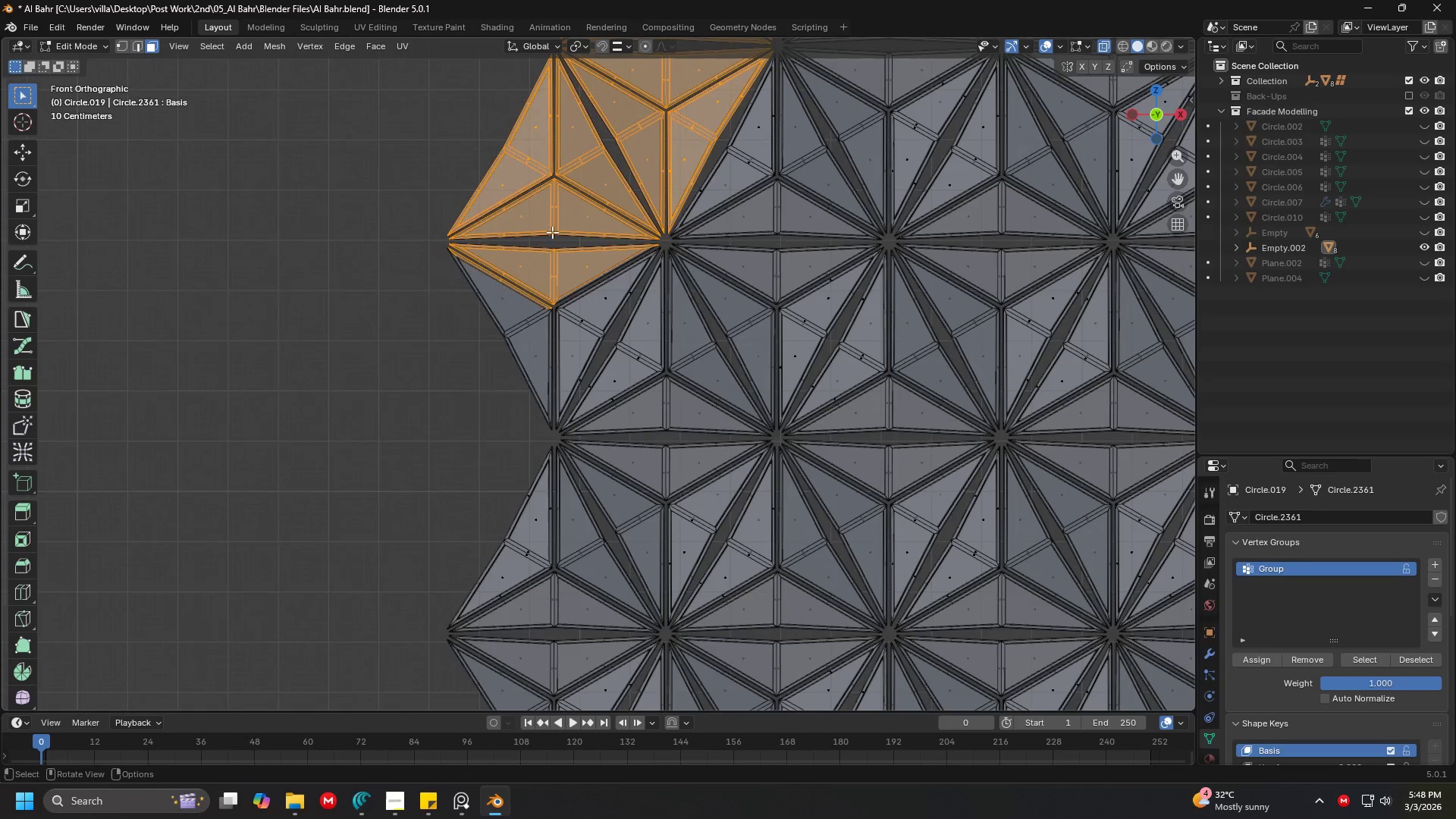 
key(C)
 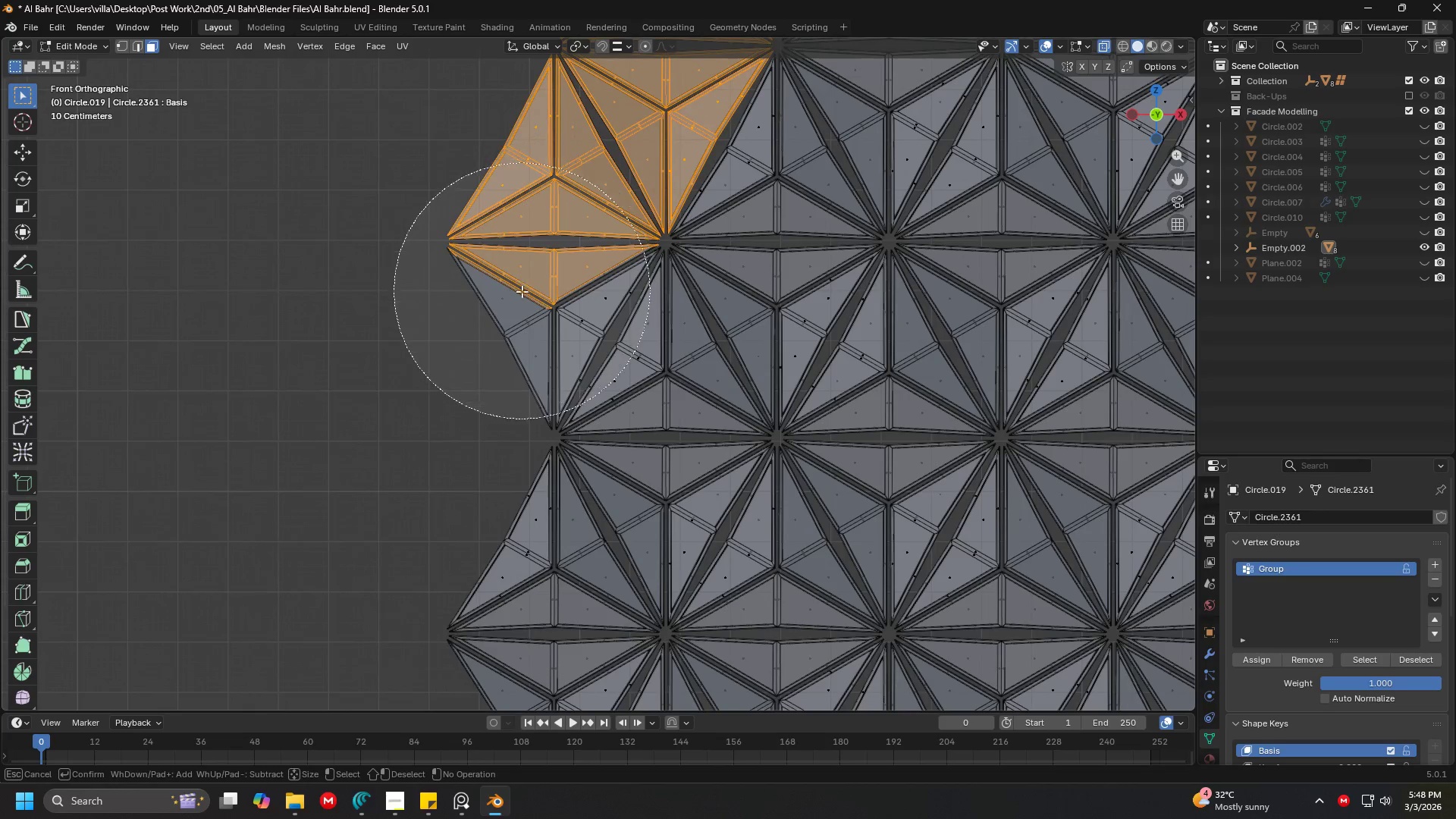 
left_click_drag(start_coordinate=[522, 294], to_coordinate=[505, 545])
 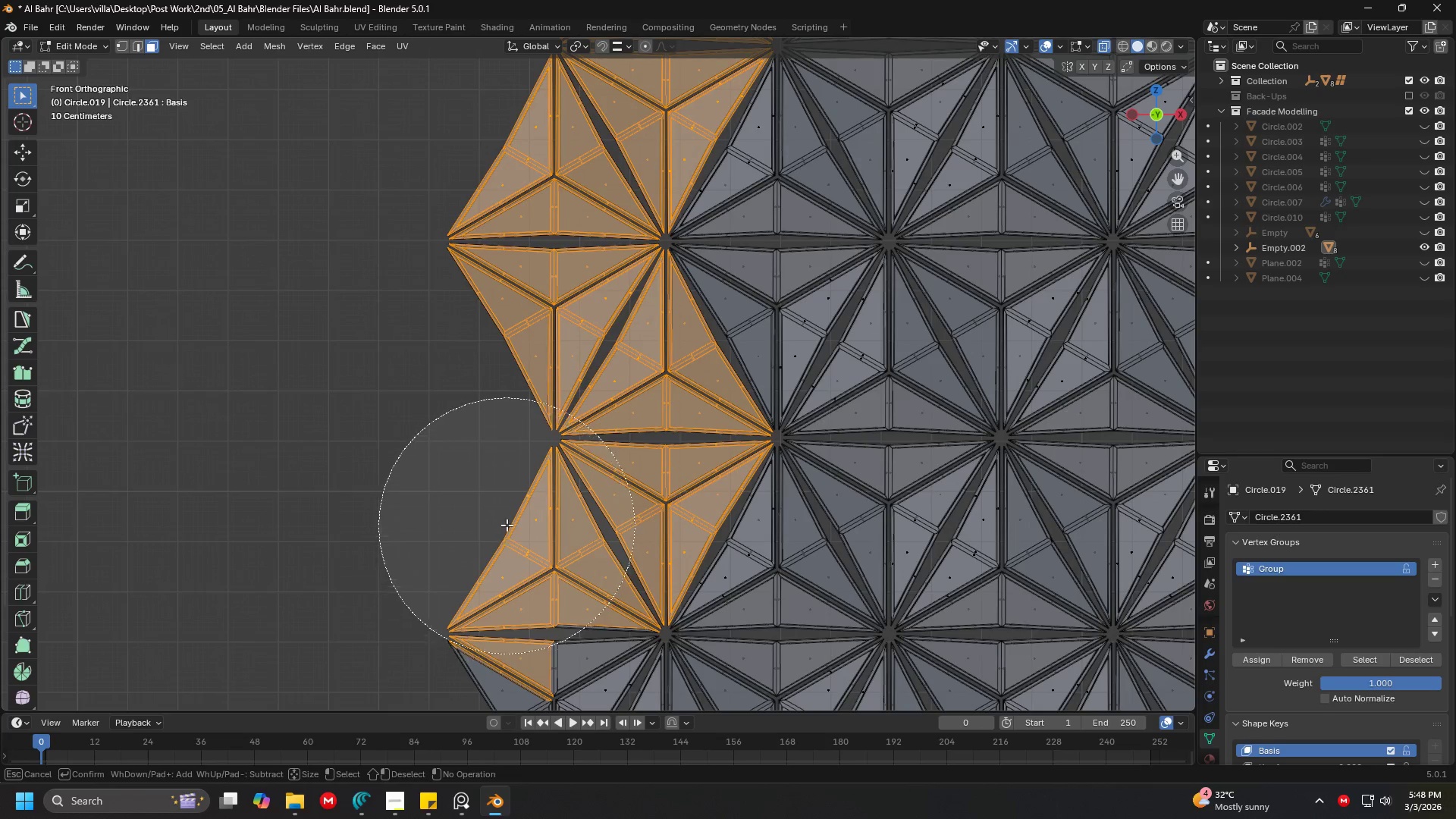 
key(Escape)
 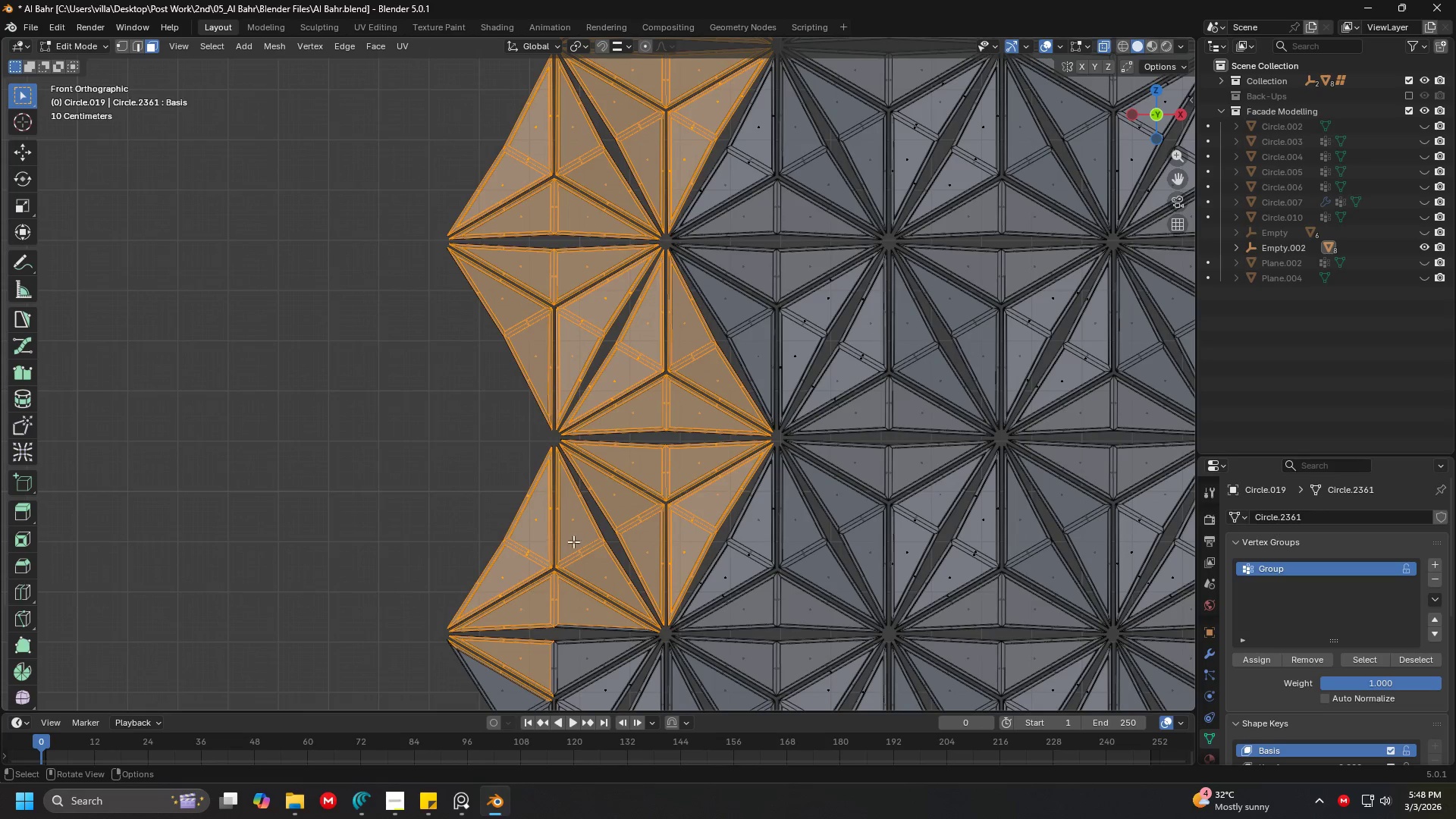 
hold_key(key=ShiftLeft, duration=0.89)
 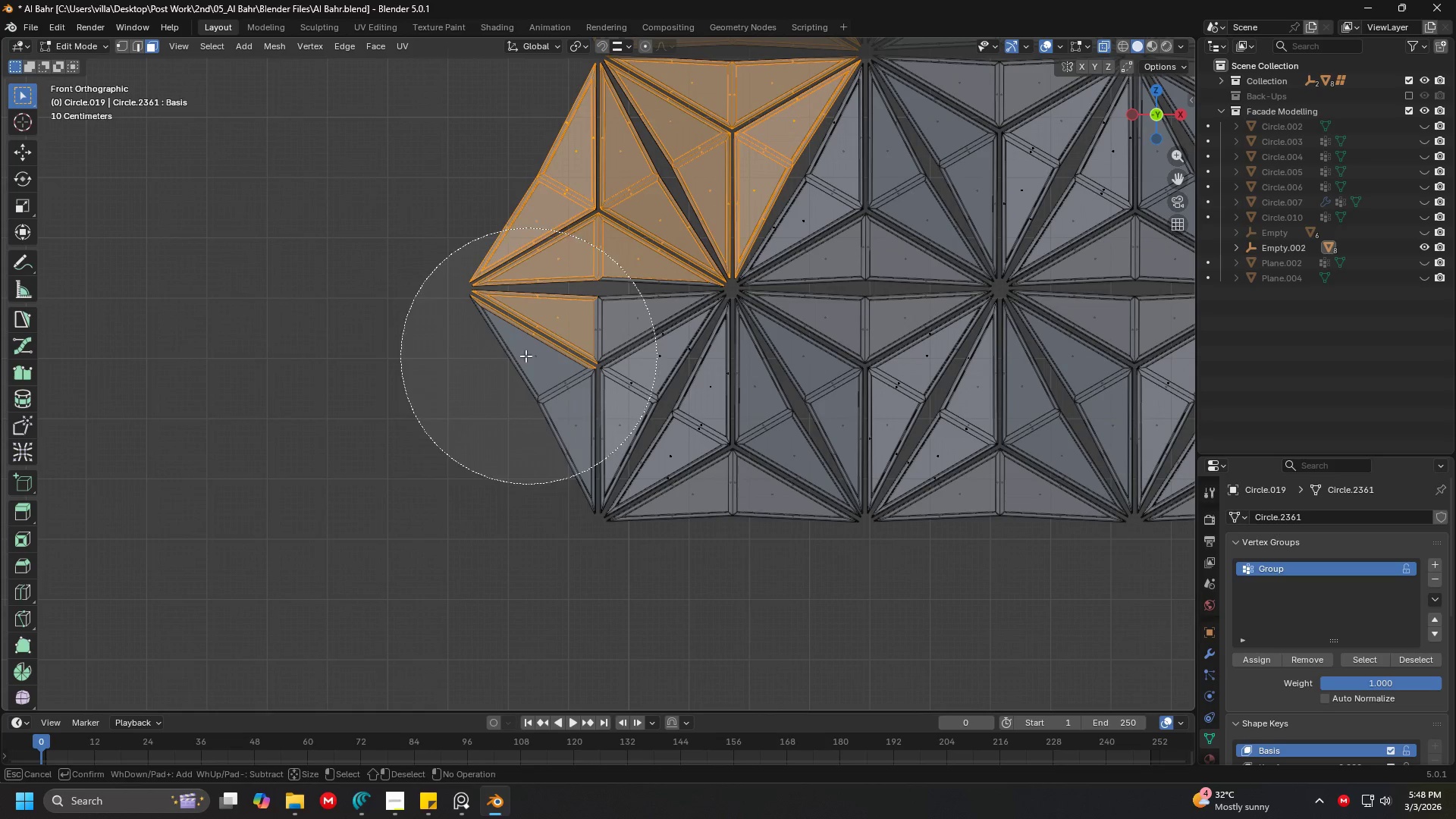 
key(C)
 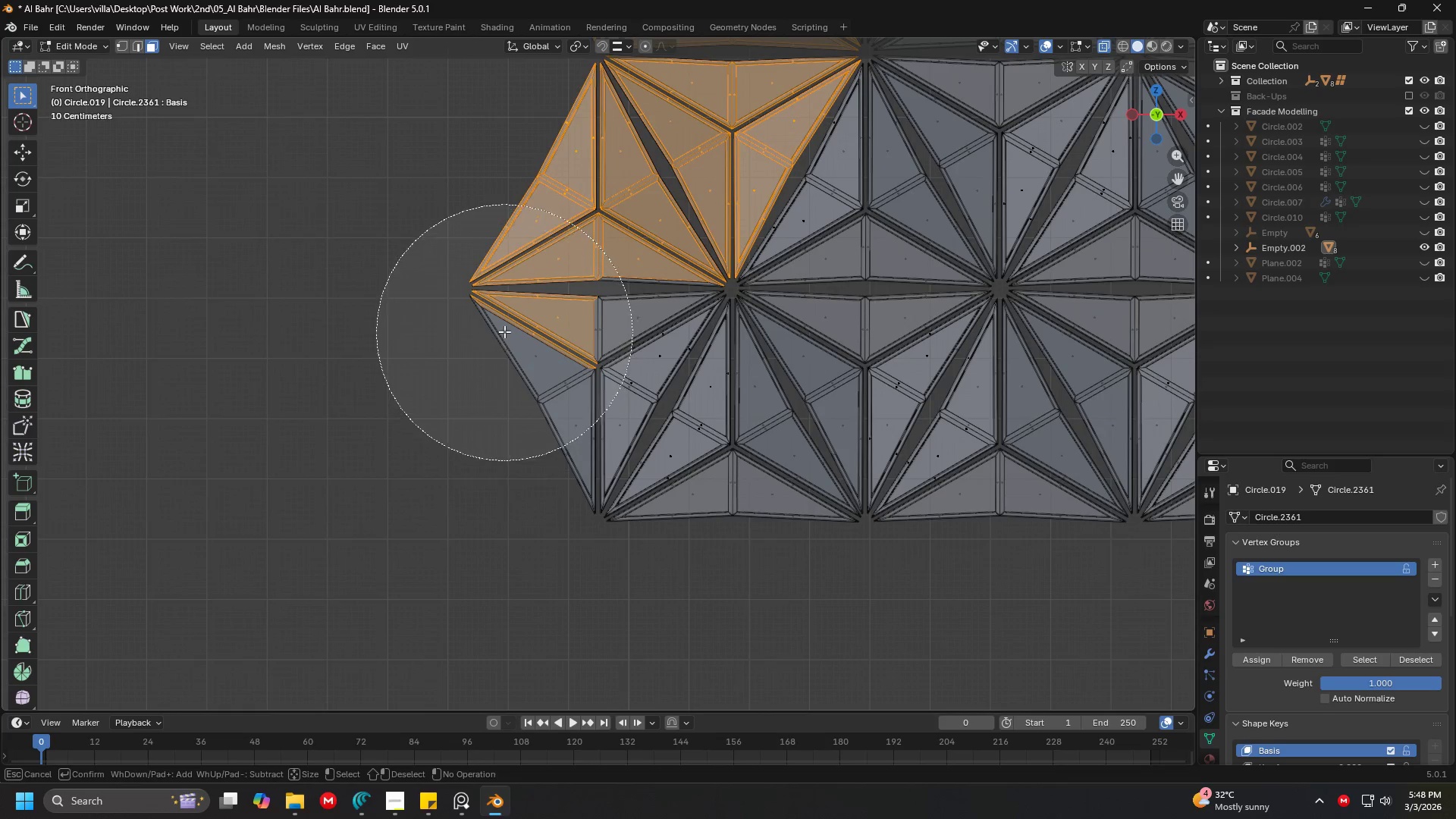 
scroll: coordinate [626, 387], scroll_direction: up, amount: 2.0
 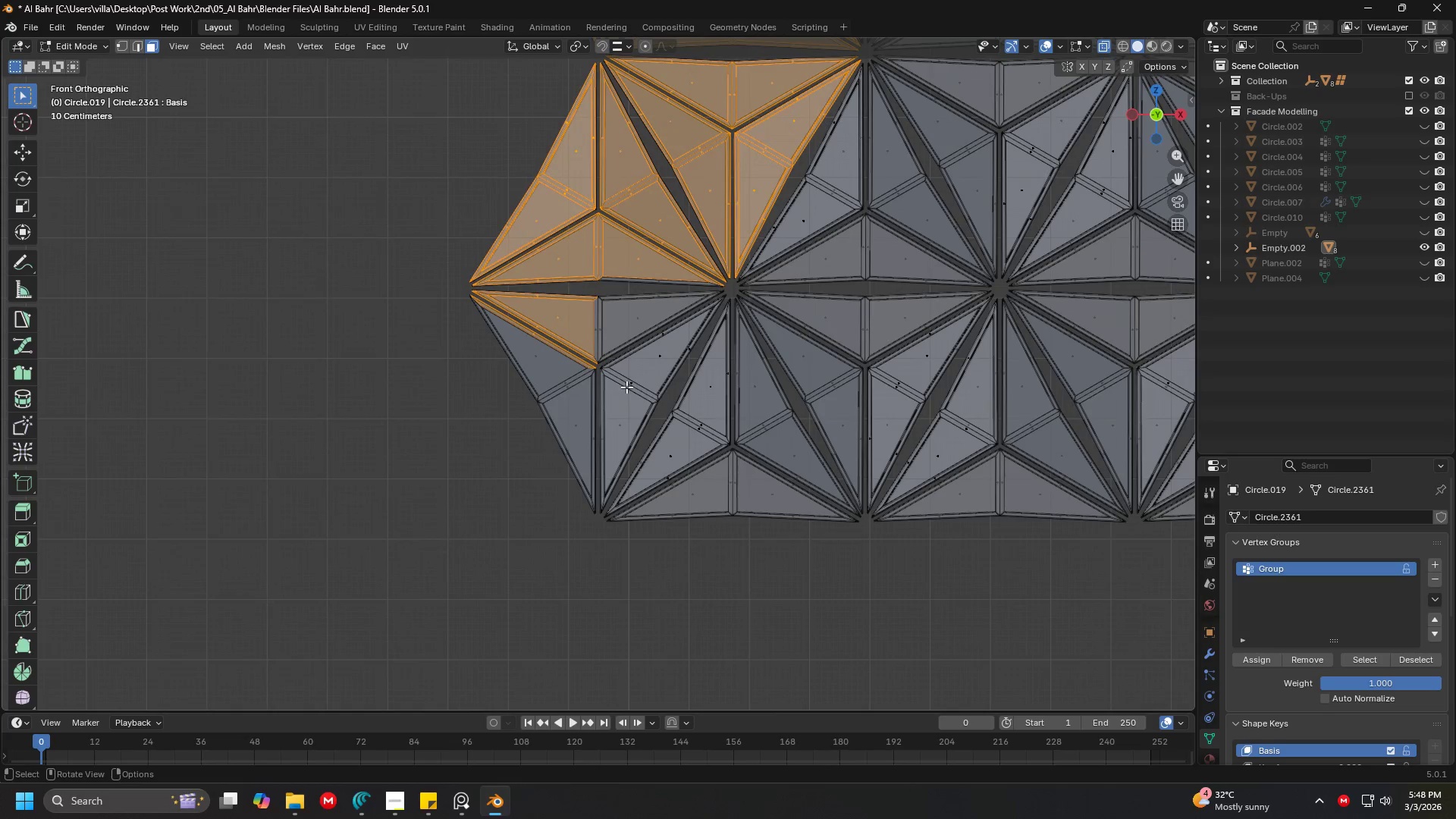 
left_click_drag(start_coordinate=[504, 331], to_coordinate=[704, 498])
 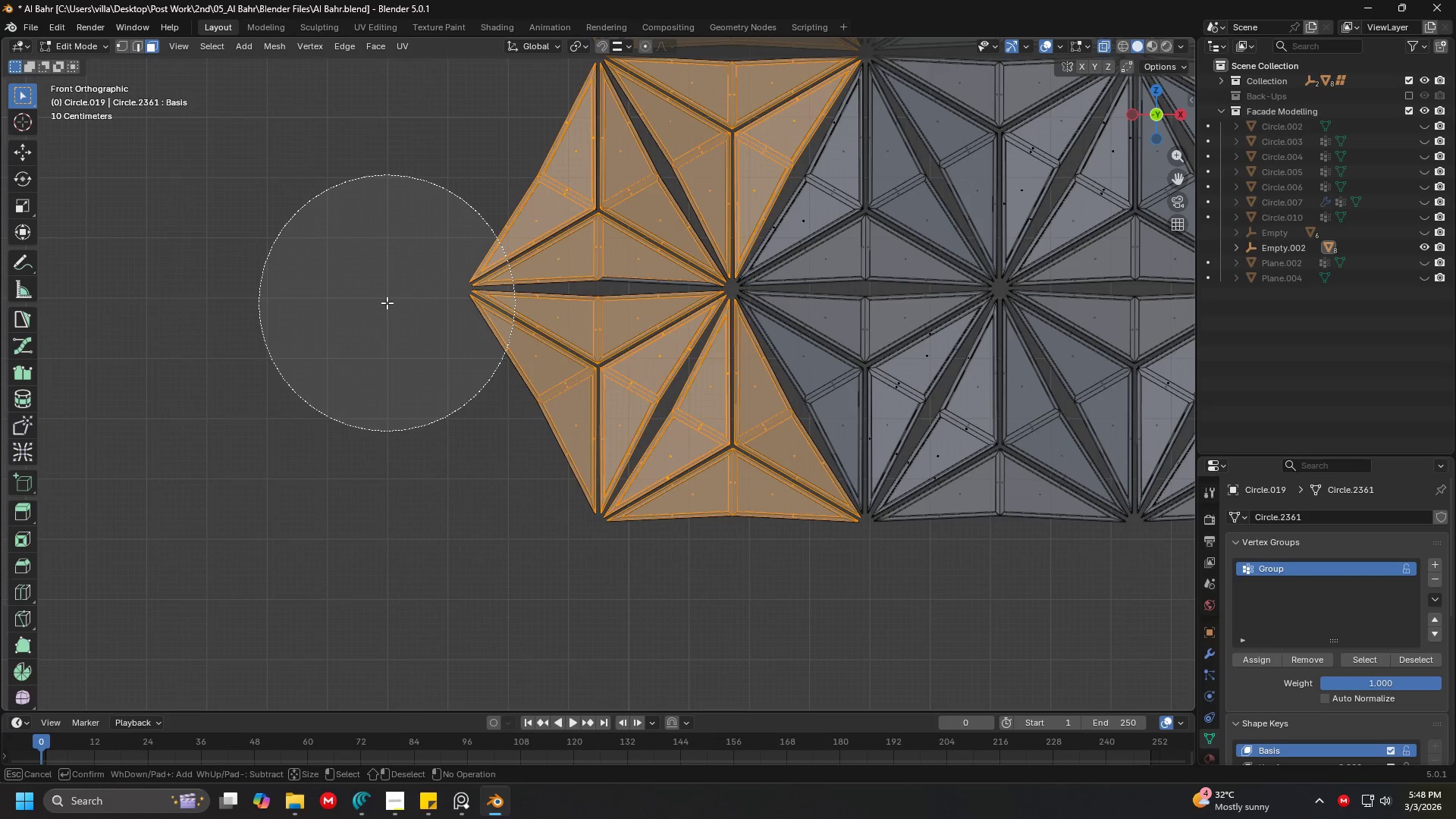 
key(Escape)
 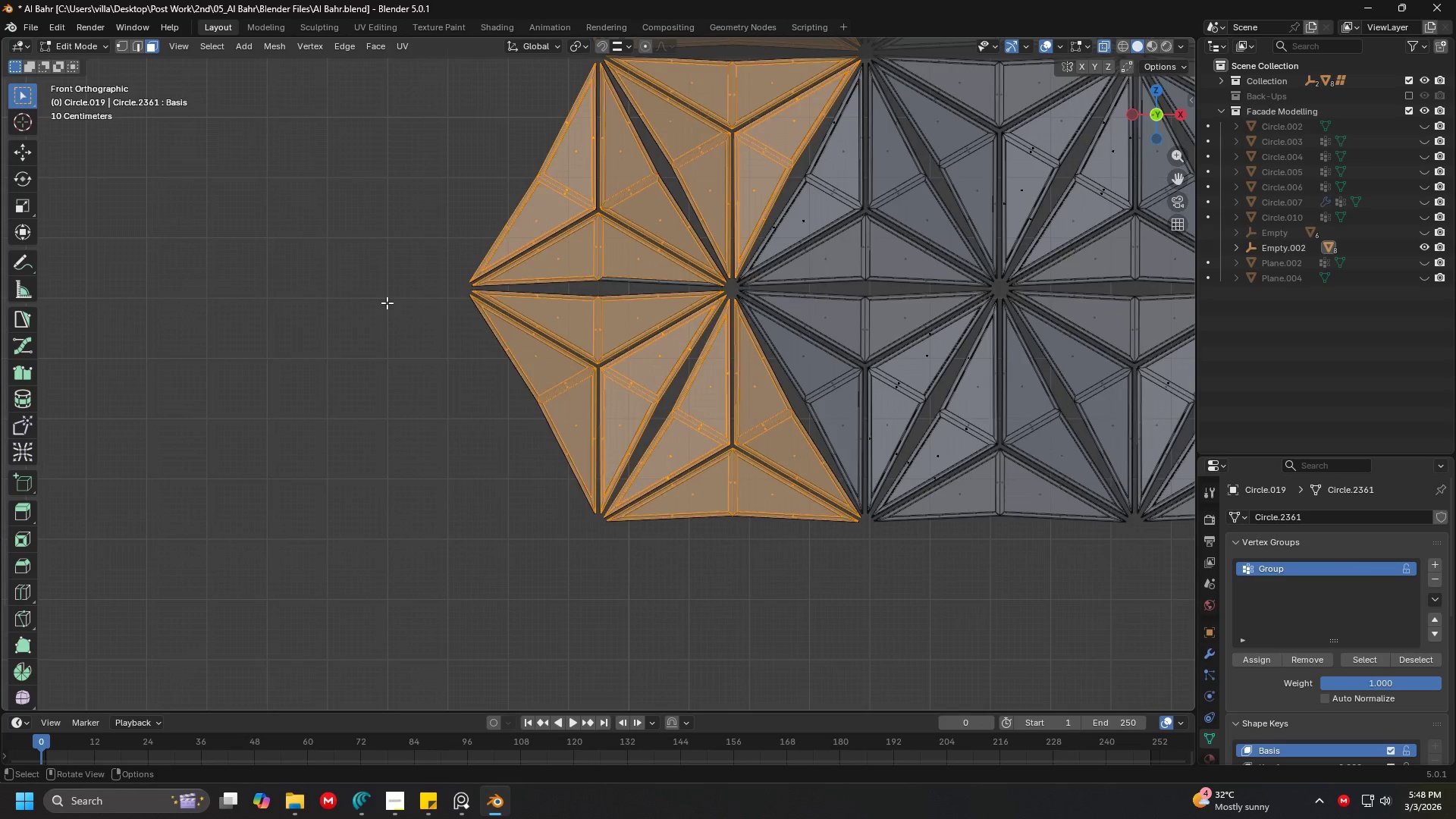 
hold_key(key=ShiftLeft, duration=0.34)
 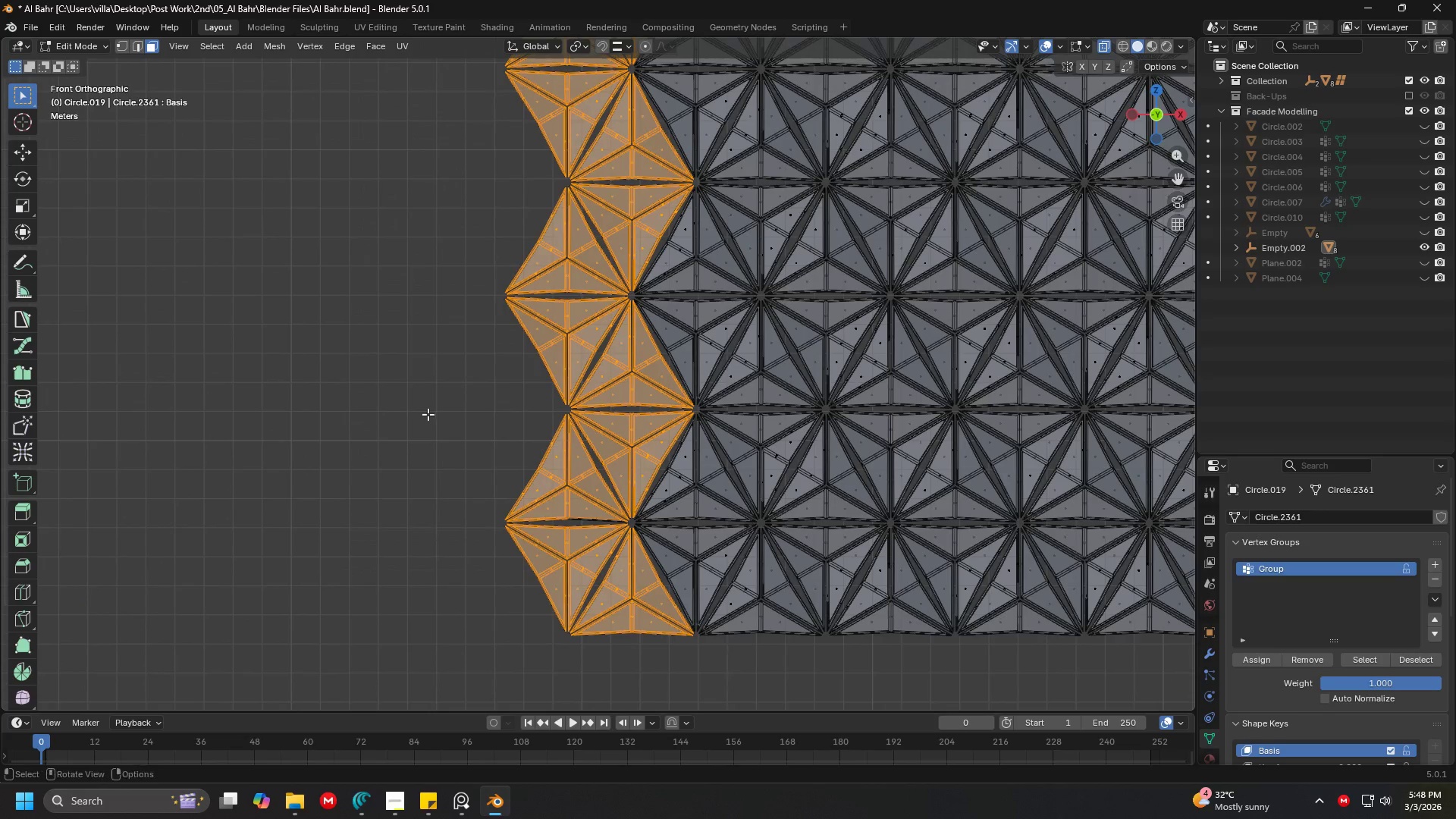 
scroll: coordinate [400, 275], scroll_direction: down, amount: 4.0
 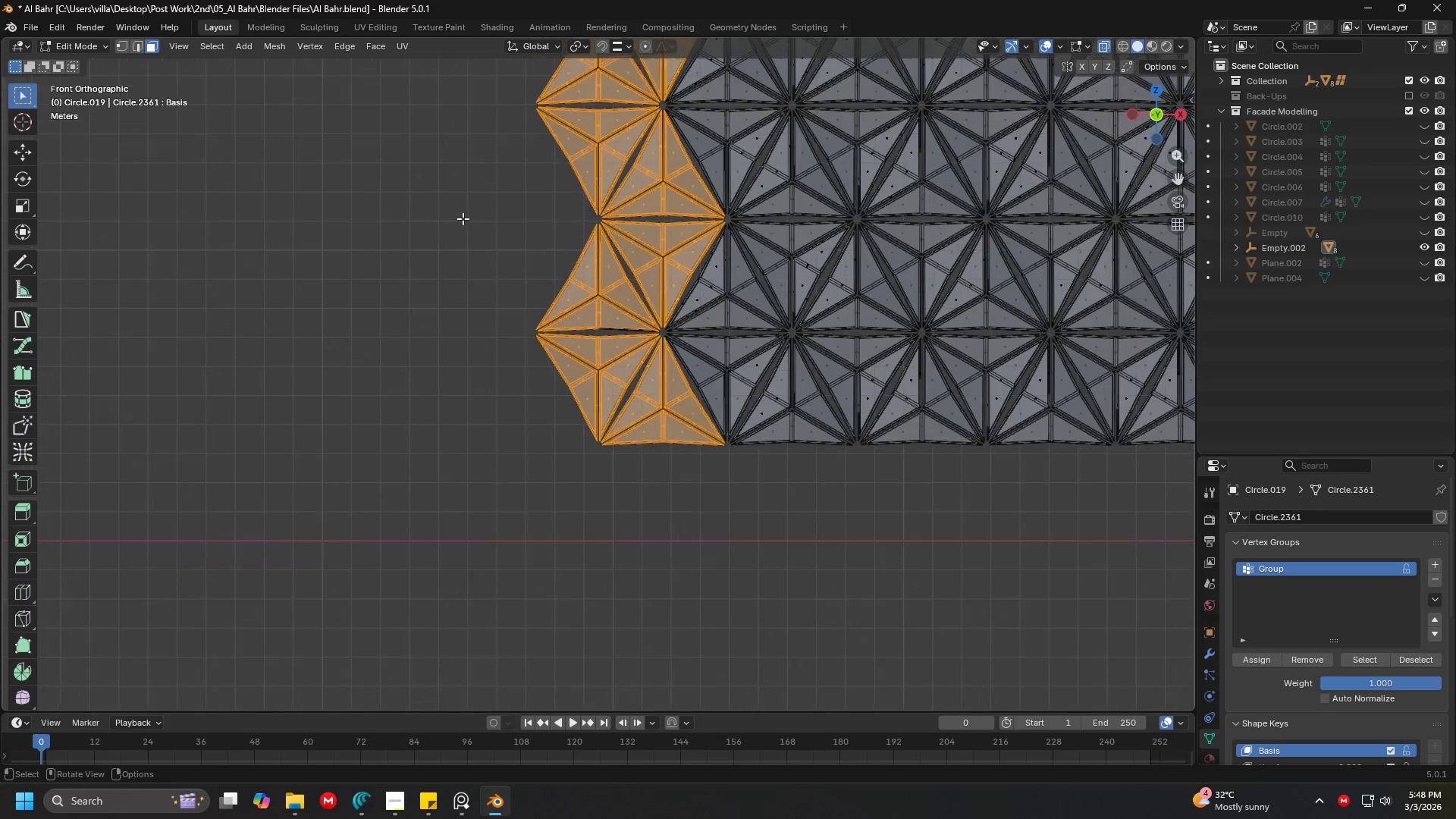 
hold_key(key=ShiftLeft, duration=0.33)
 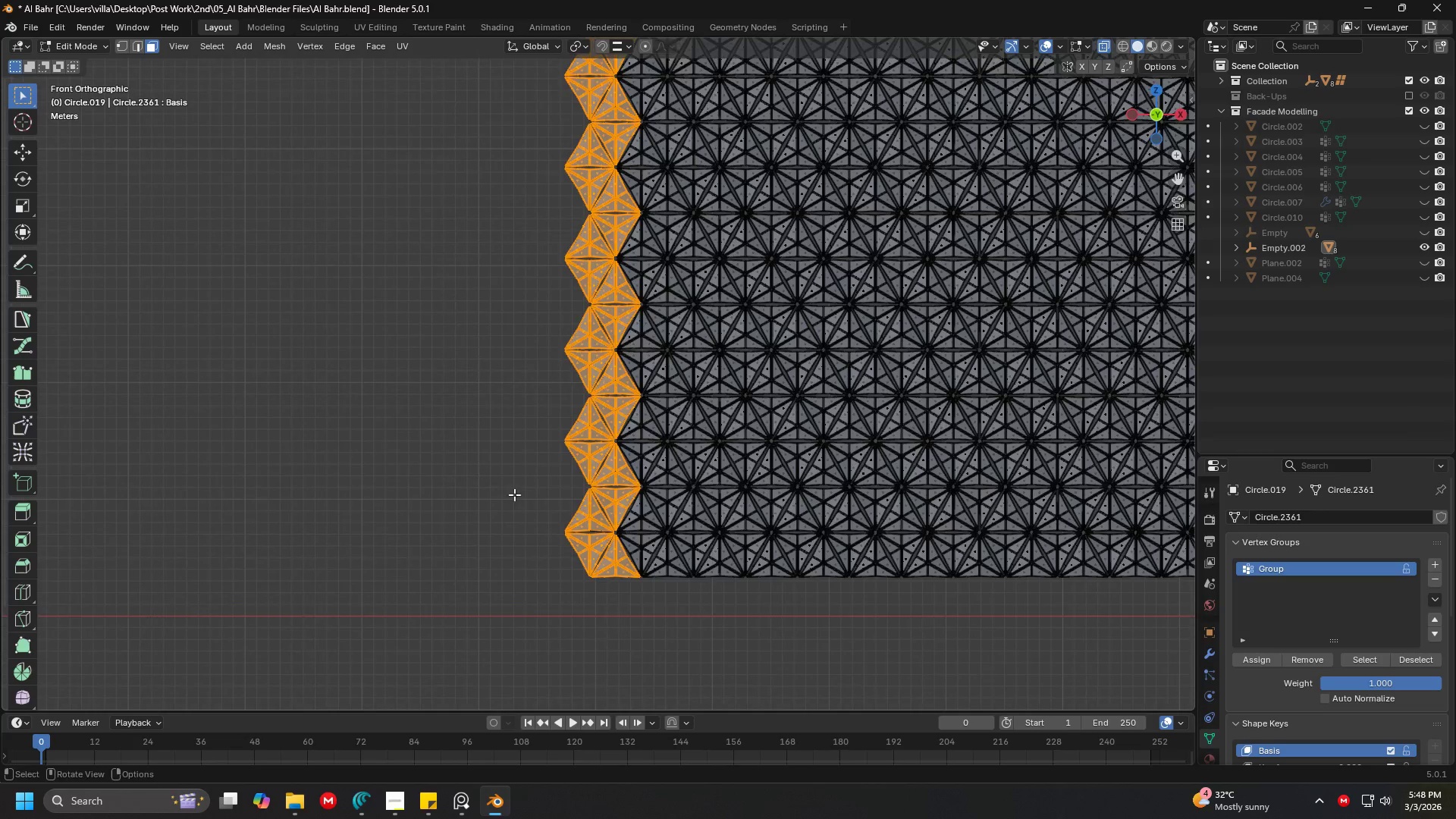 
scroll: coordinate [476, 344], scroll_direction: down, amount: 5.0
 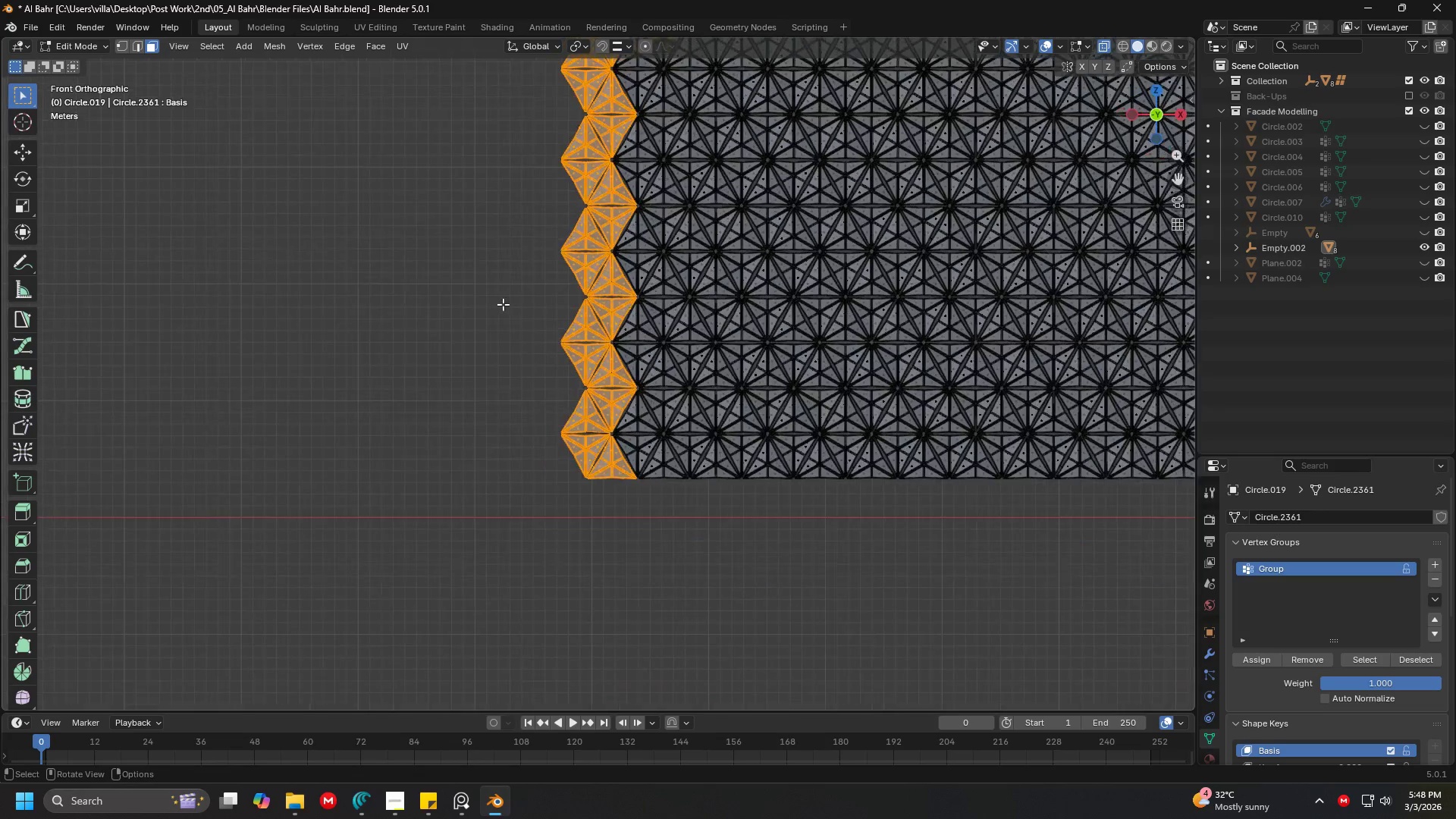 
key(Shift+ShiftLeft)
 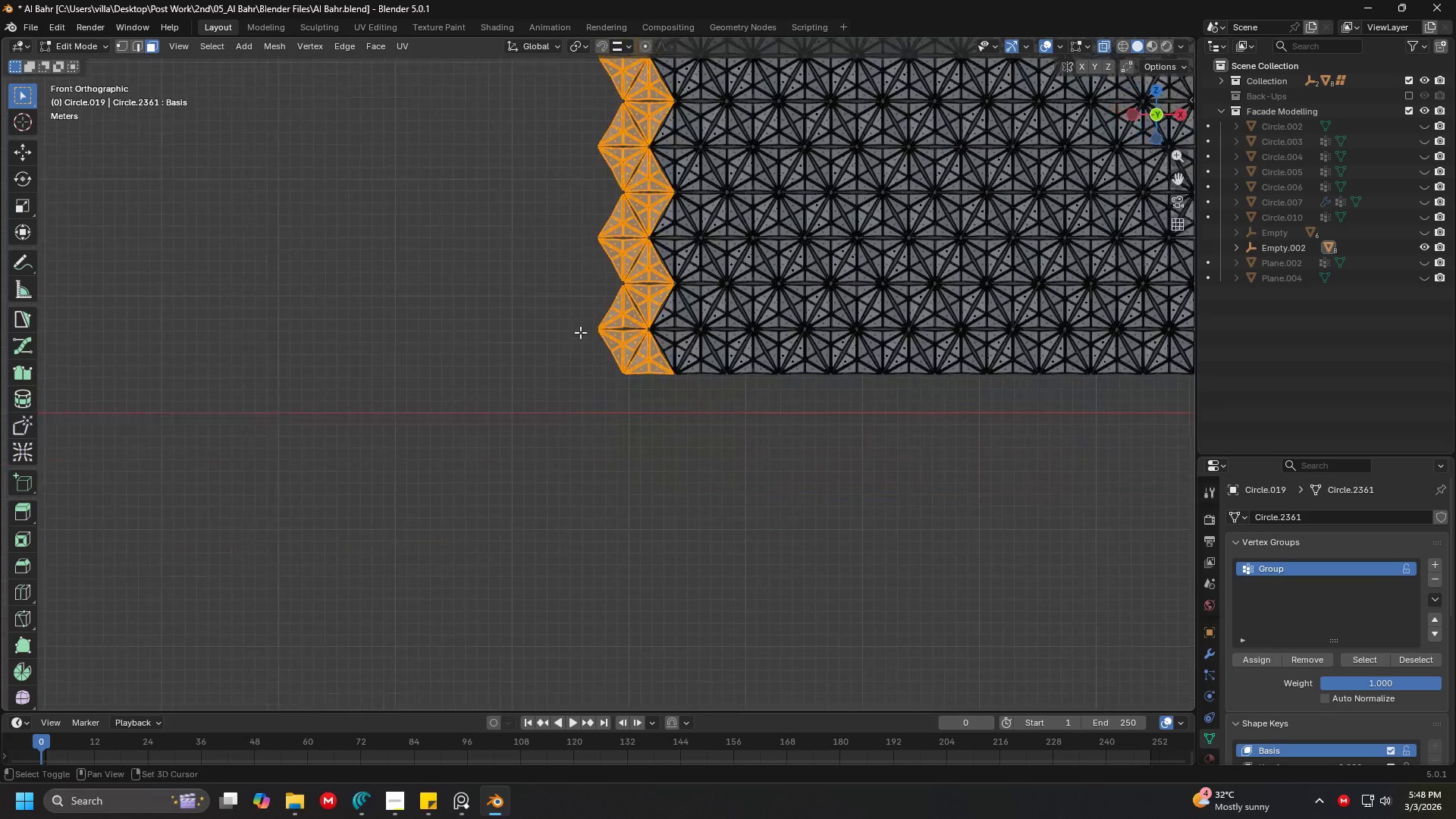 
key(Shift+ShiftLeft)
 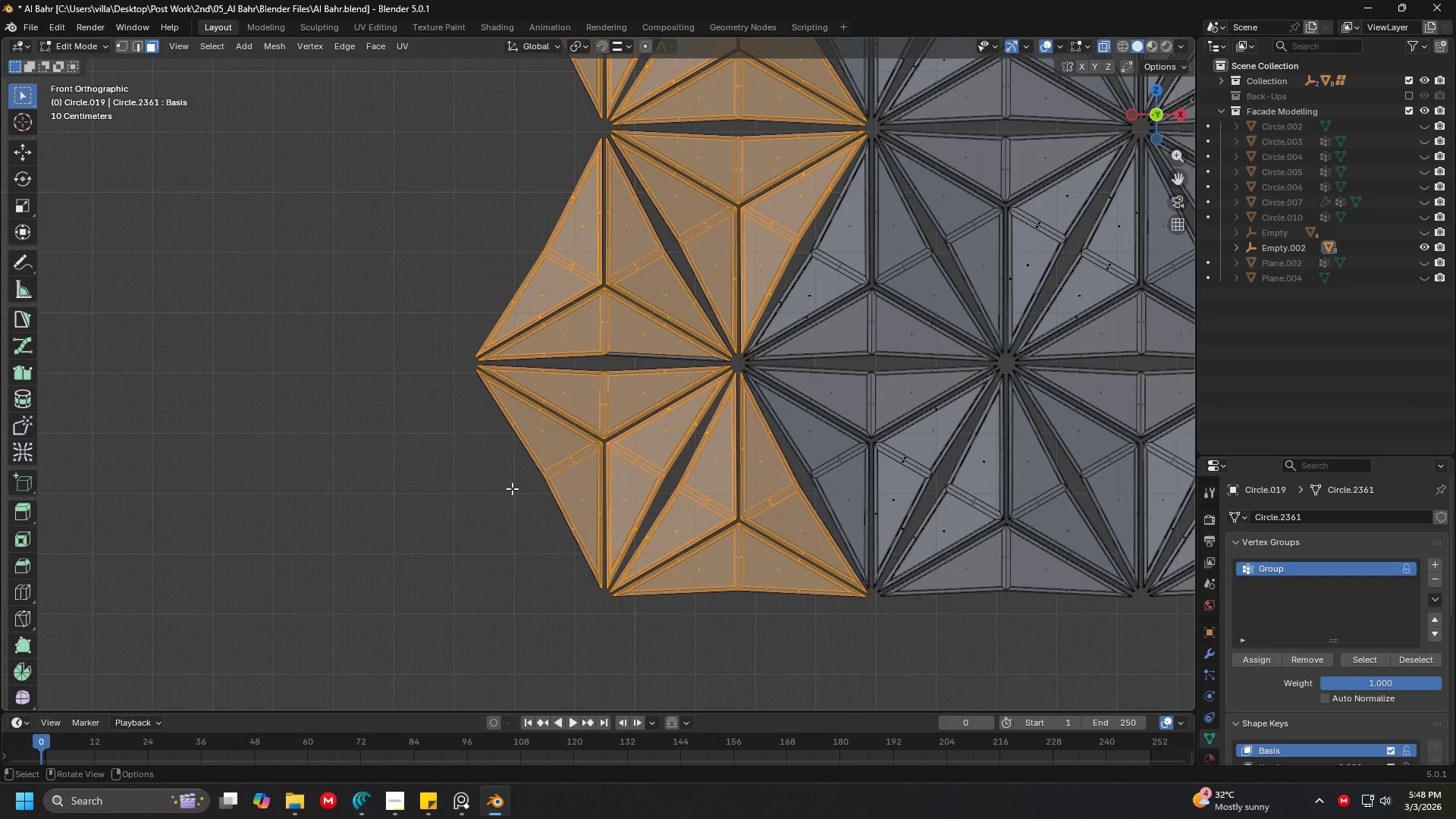 
scroll: coordinate [525, 418], scroll_direction: up, amount: 10.0
 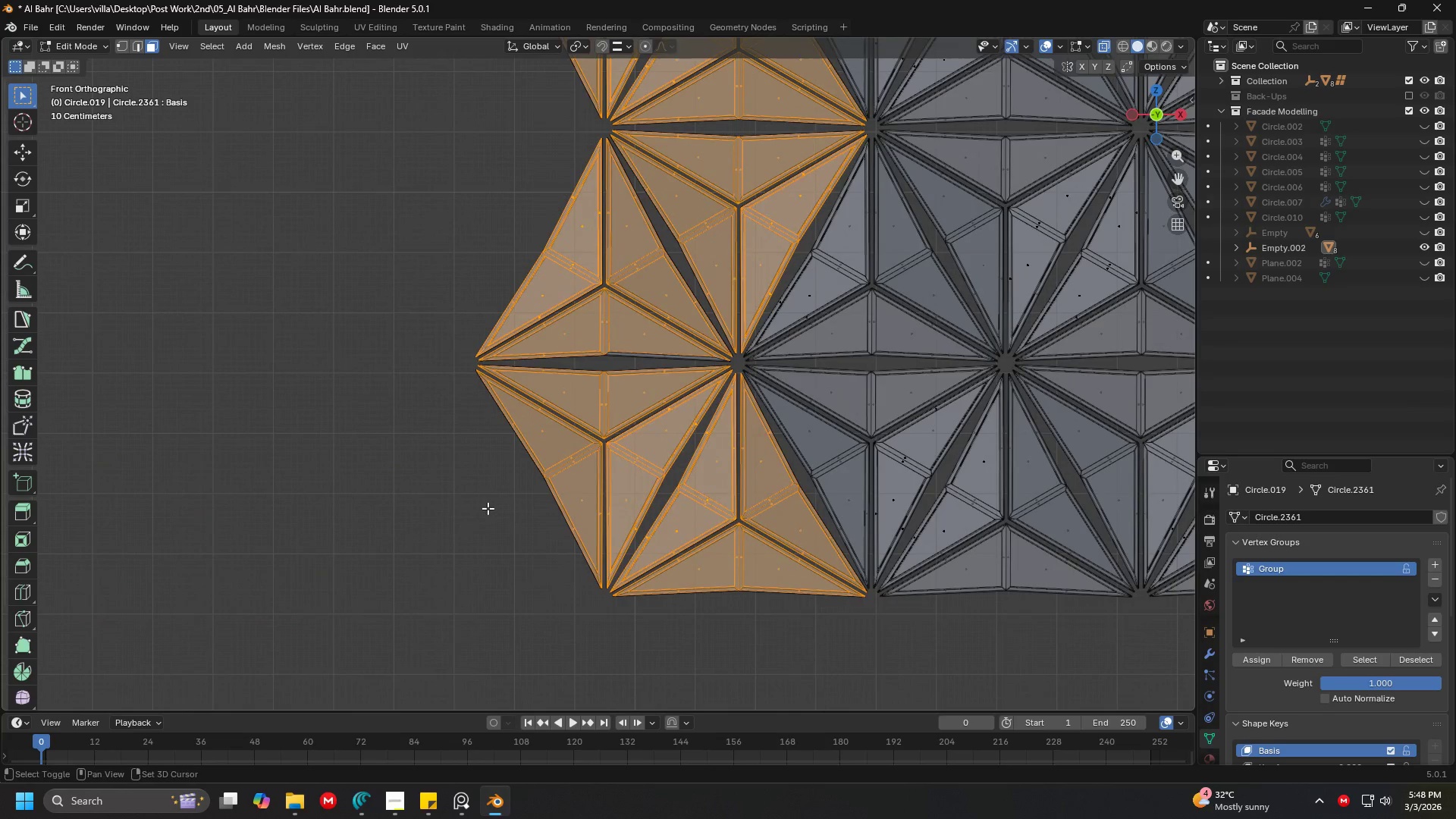 
key(Shift+D)
 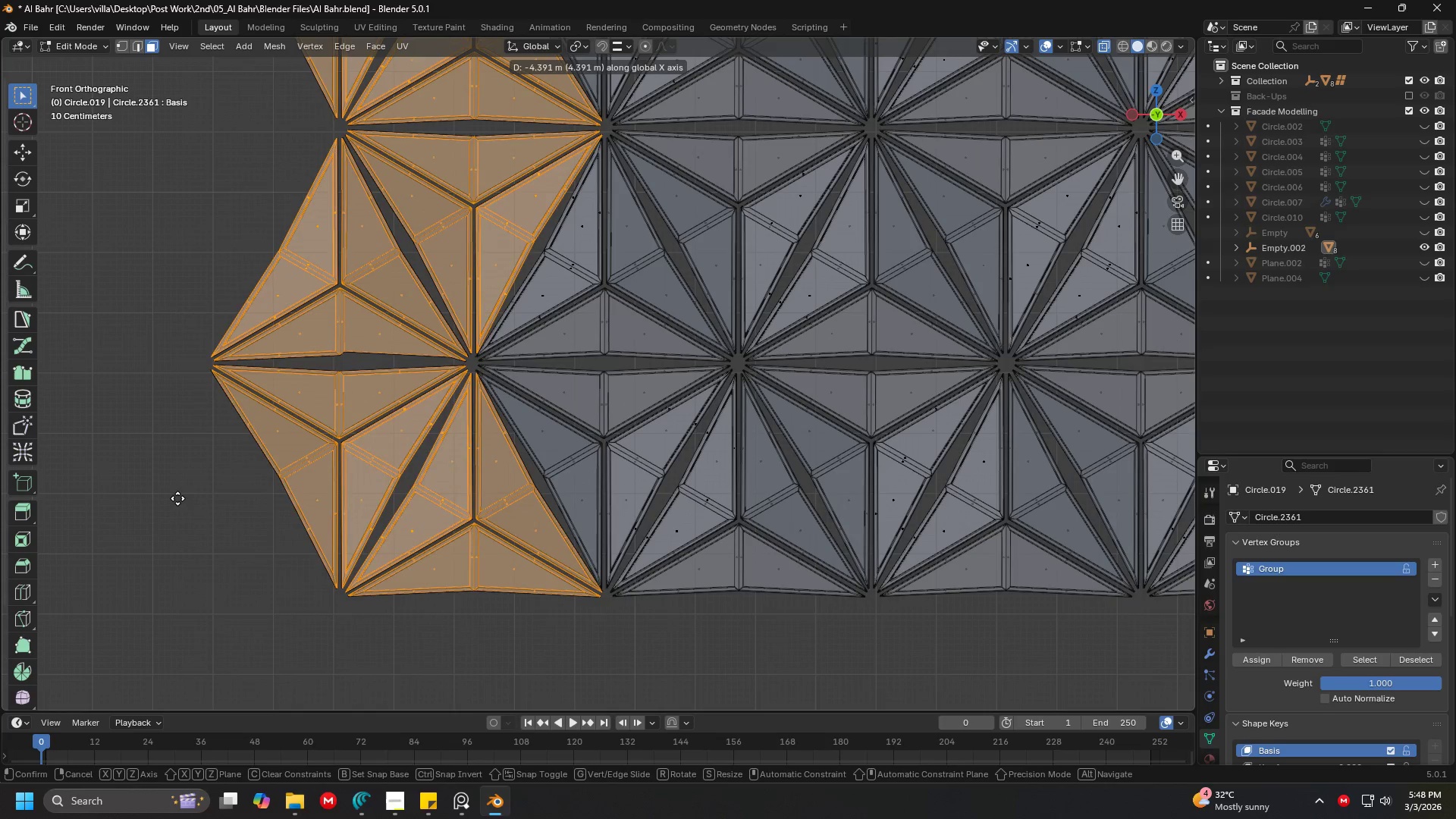 
left_click([175, 498])
 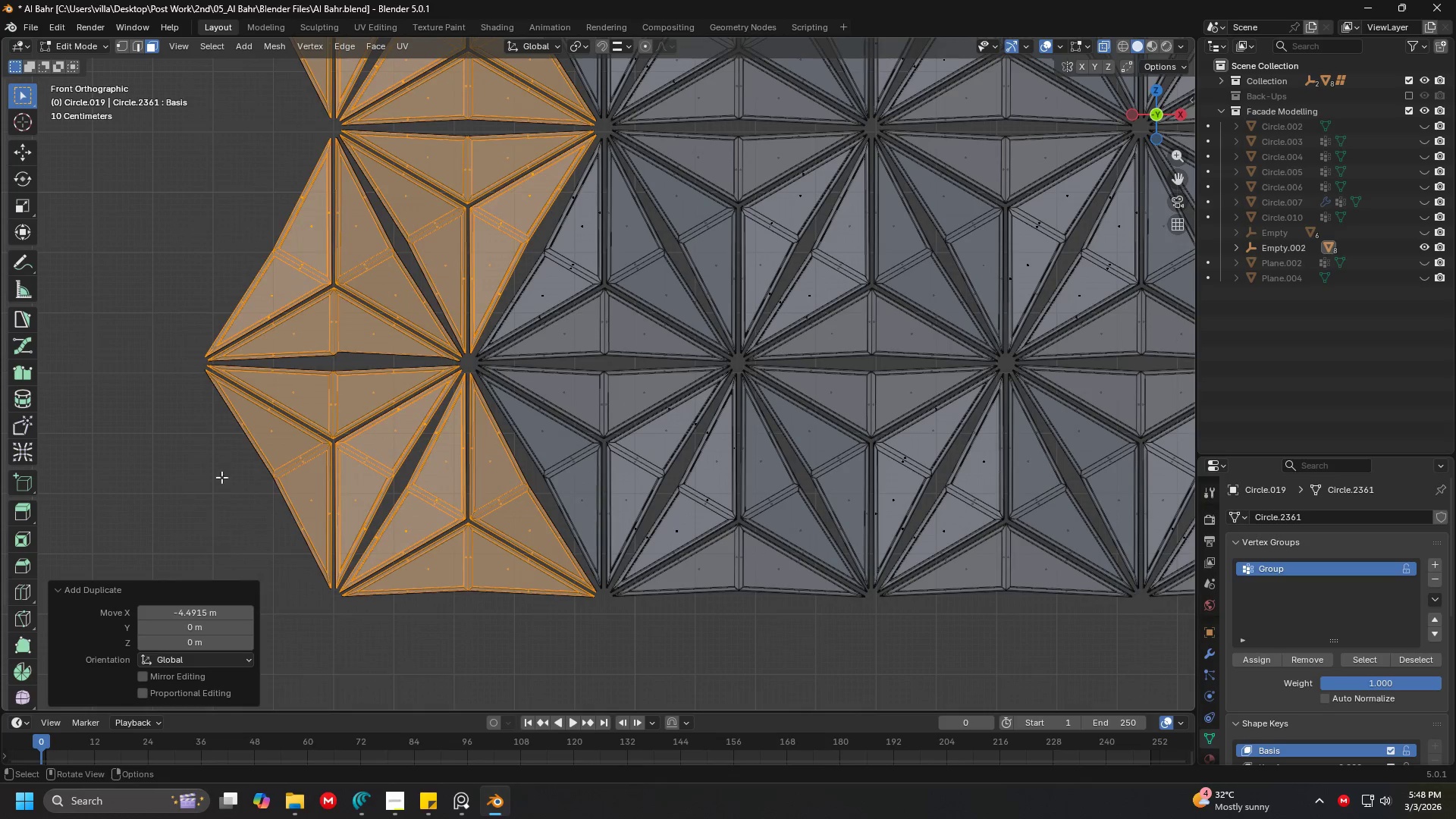 
key(Shift+ShiftLeft)
 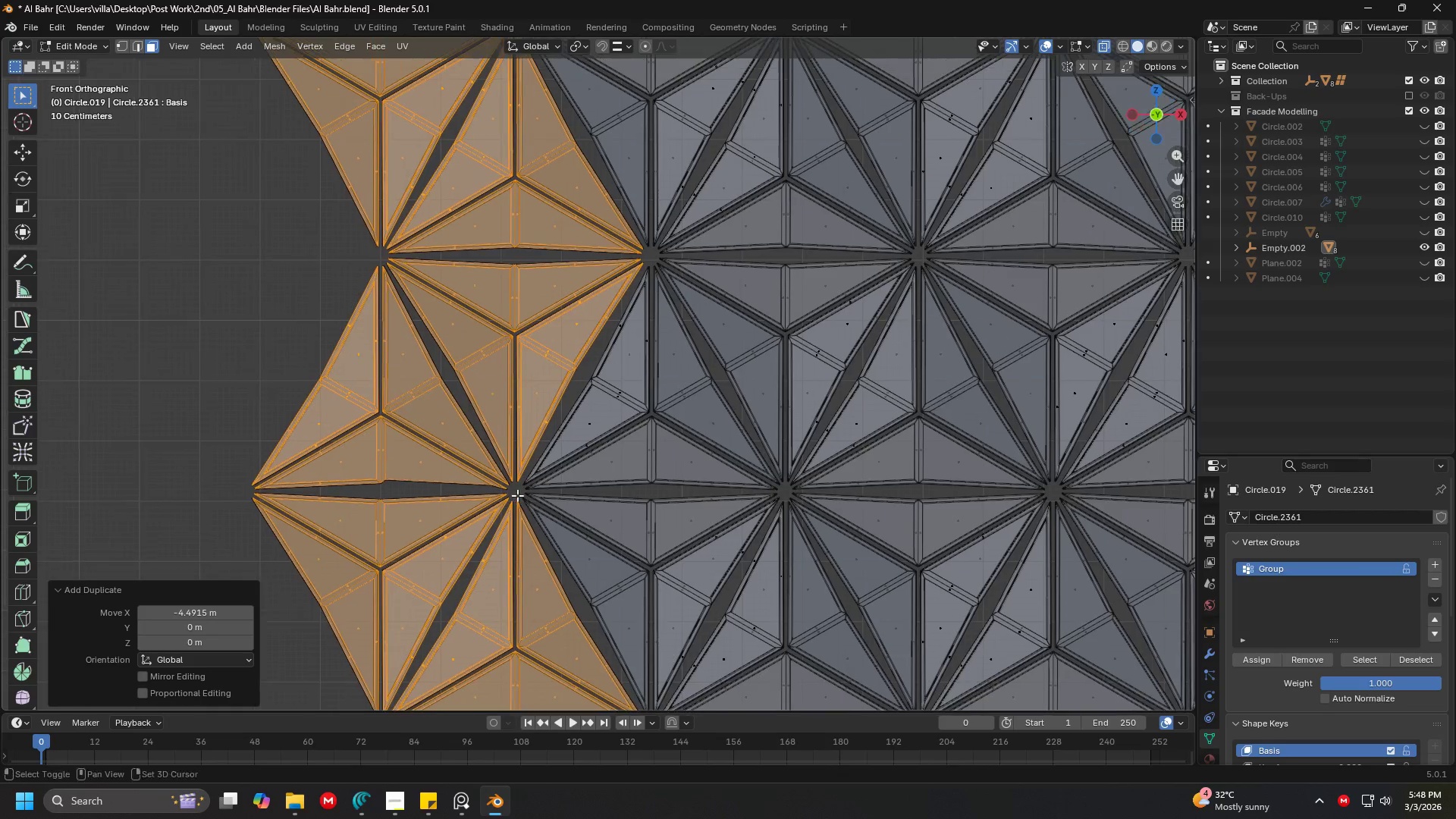 
key(Shift+ShiftLeft)
 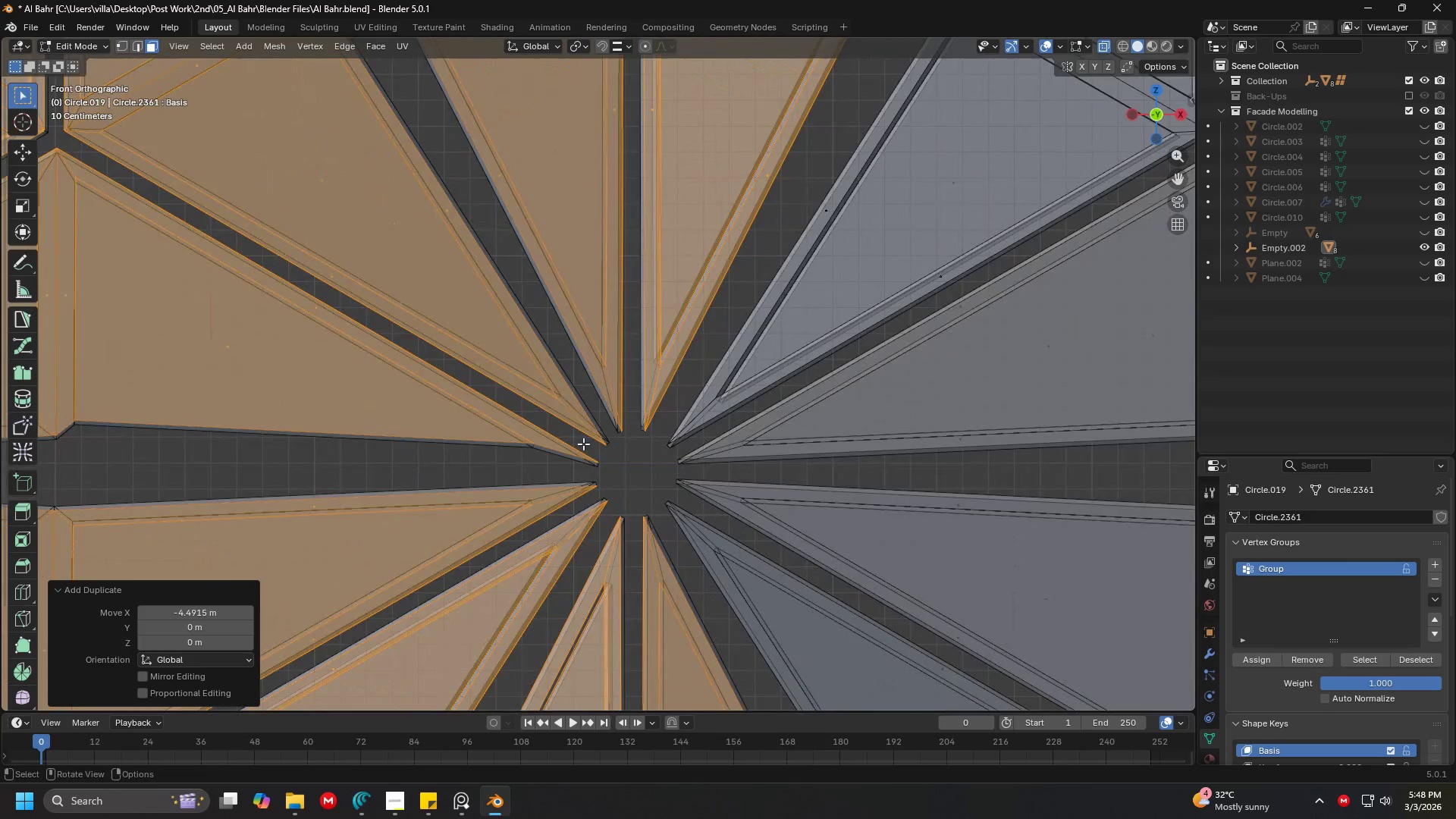 
key(G)
 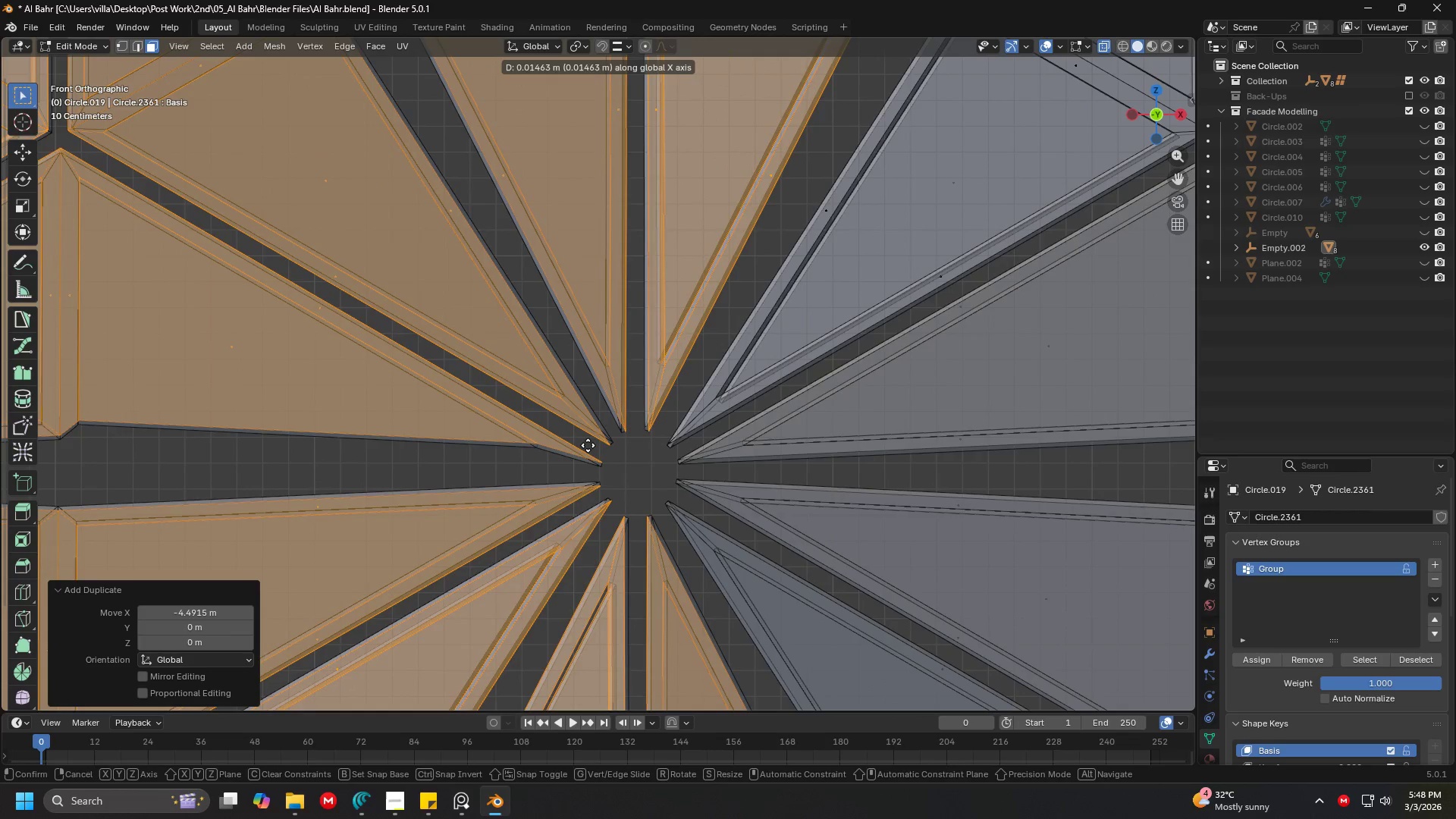 
scroll: coordinate [665, 344], scroll_direction: up, amount: 8.0
 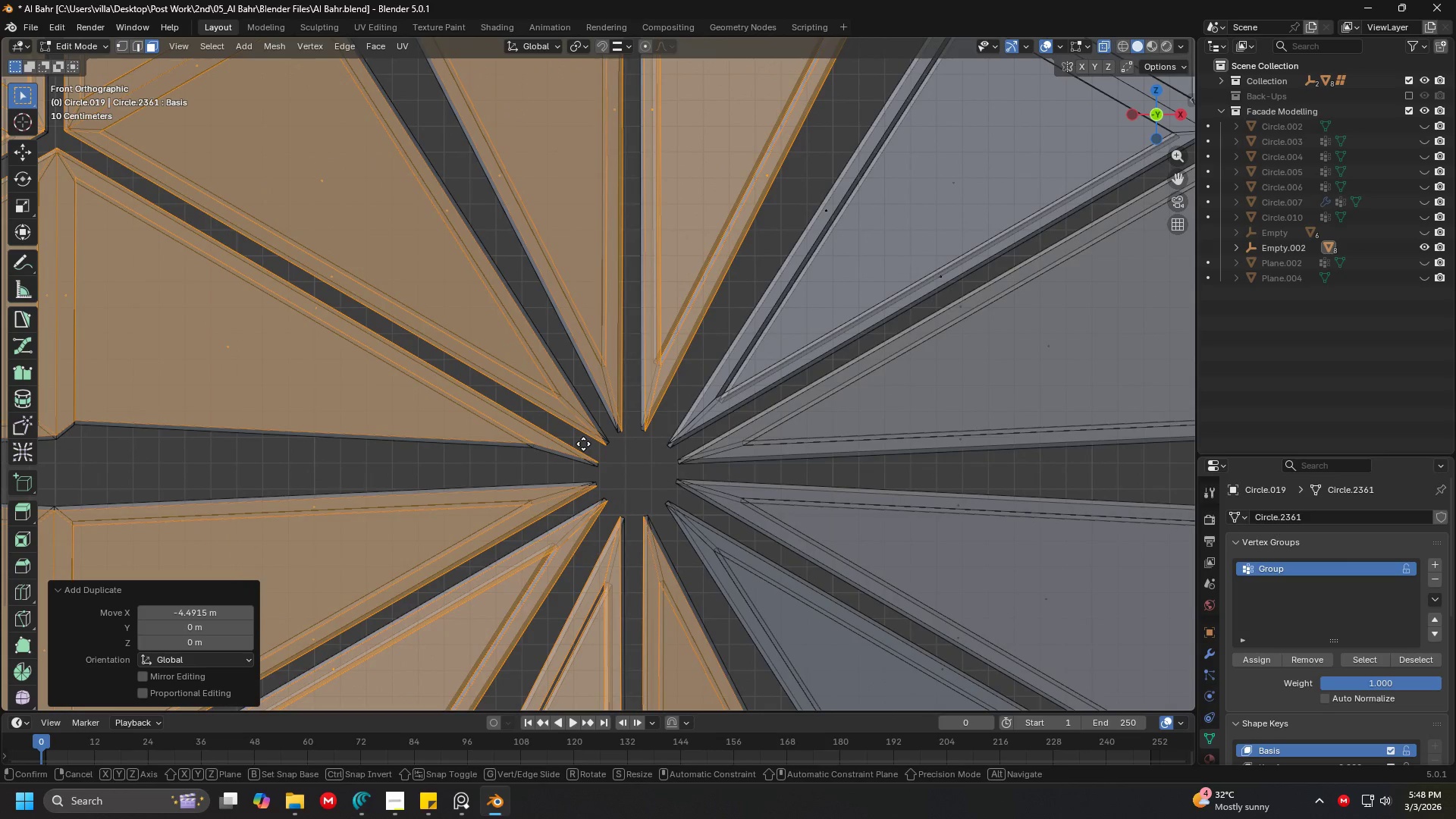 
left_click([589, 446])
 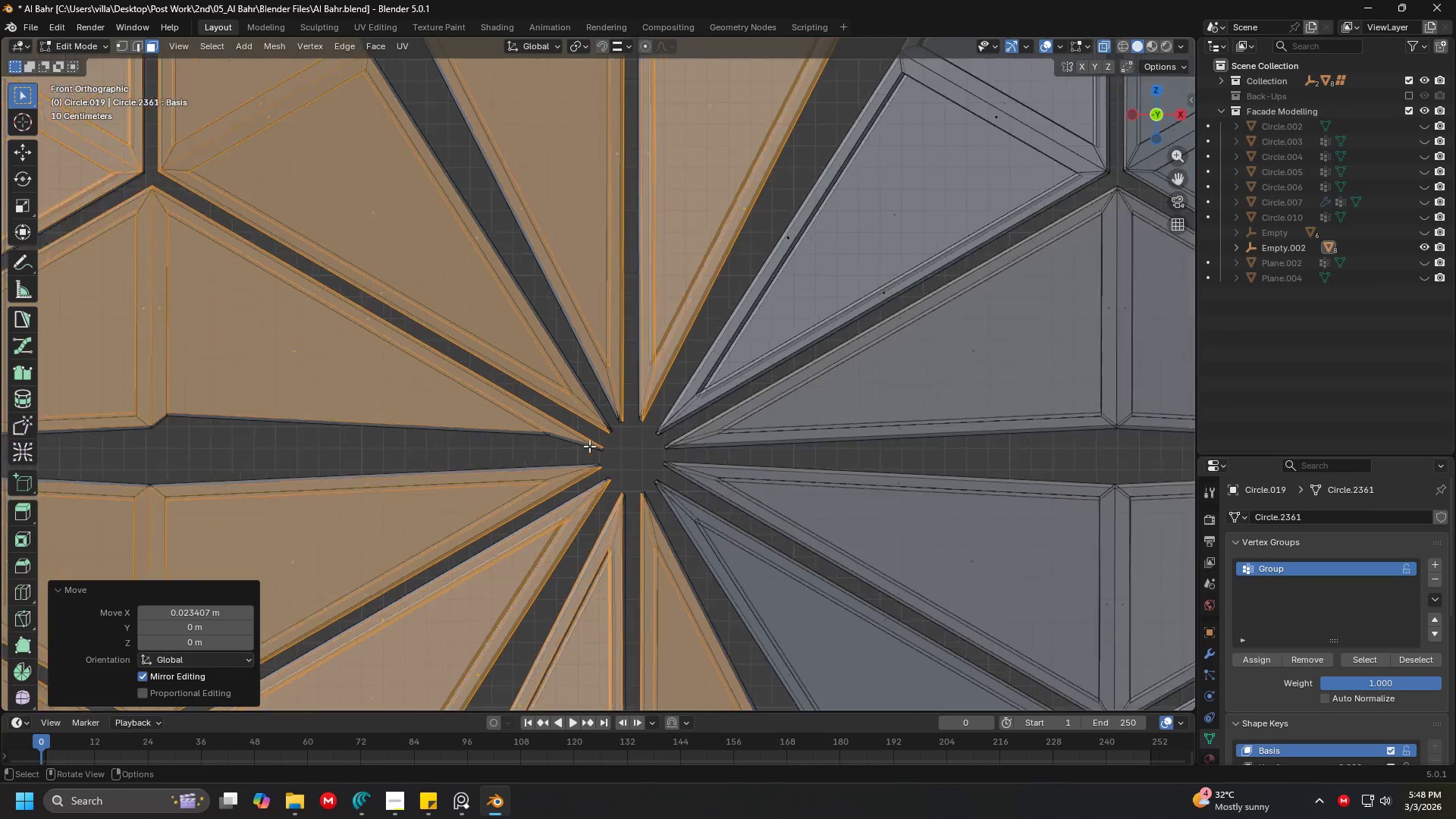 
key(Shift+ShiftLeft)
 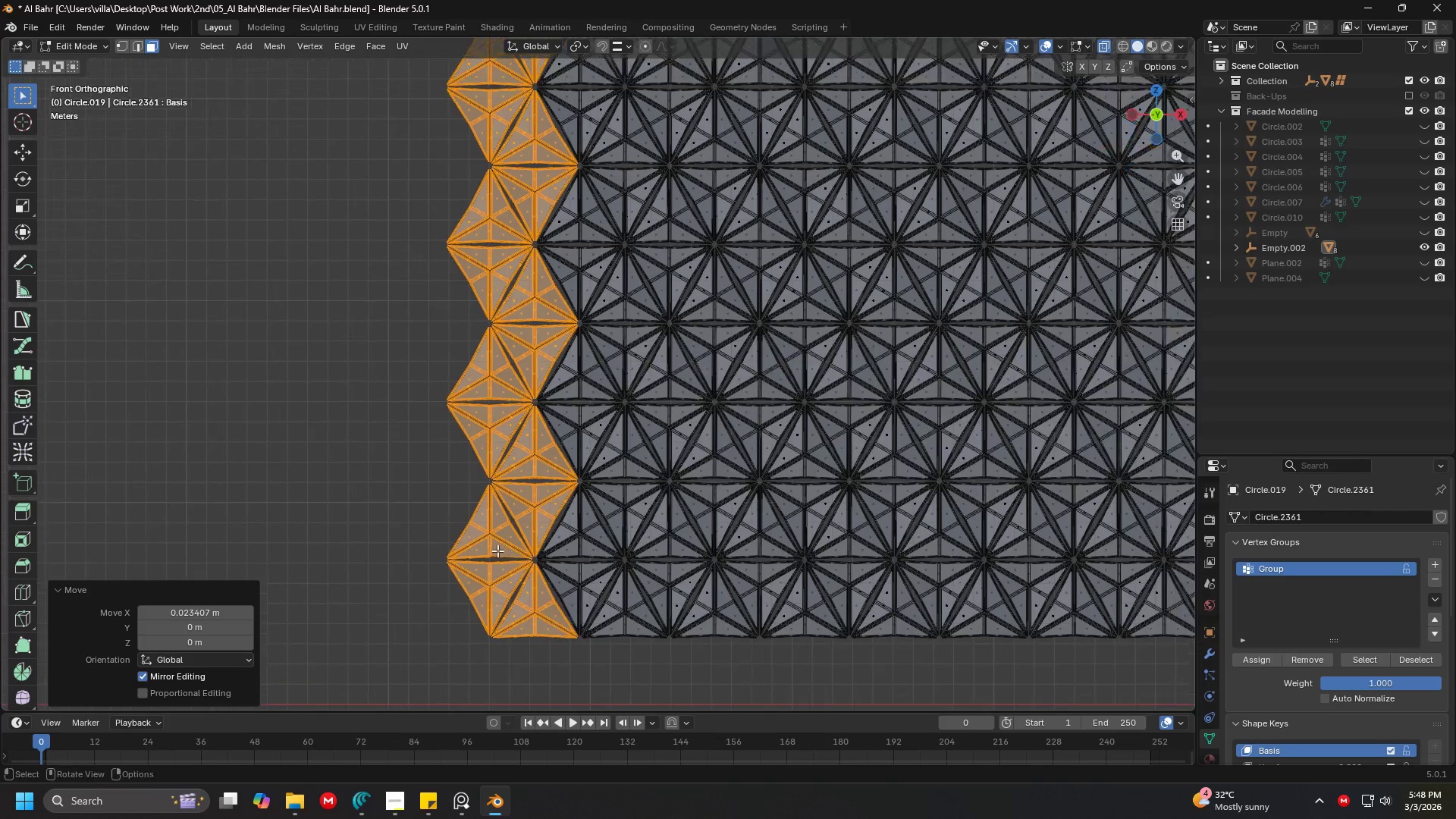 
scroll: coordinate [578, 429], scroll_direction: down, amount: 14.0
 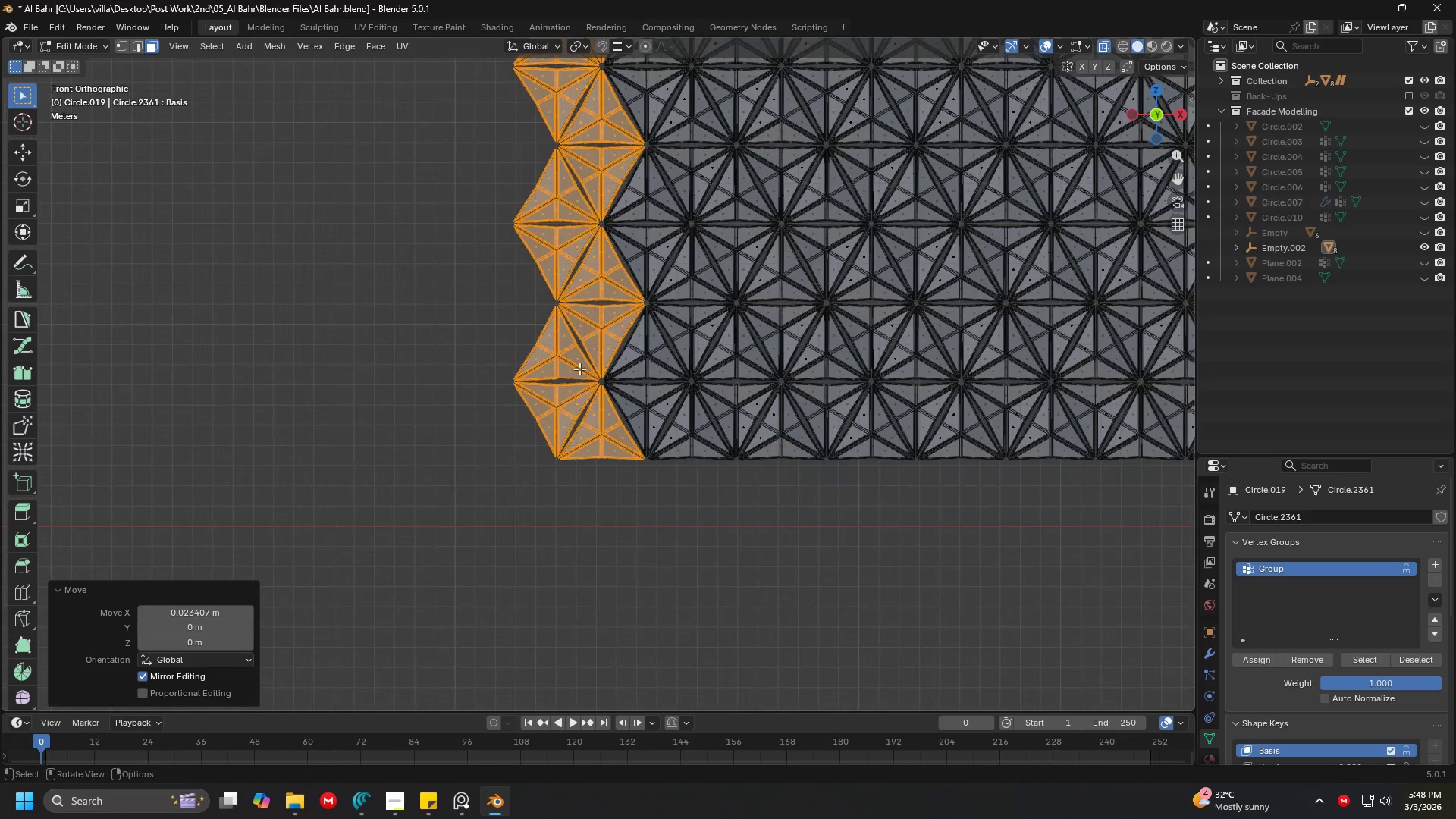 
key(Tab)
 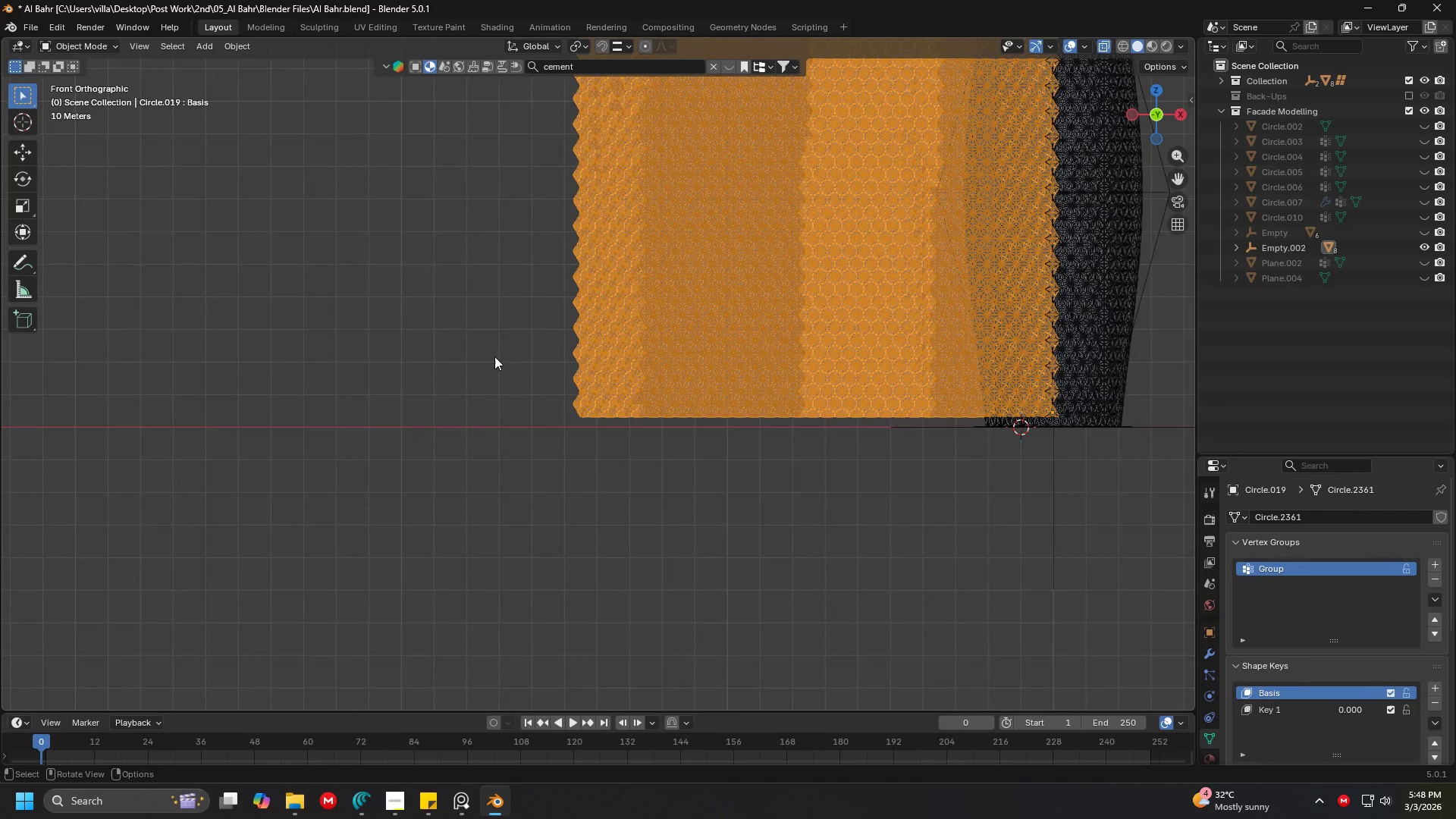 
key(Shift+ShiftLeft)
 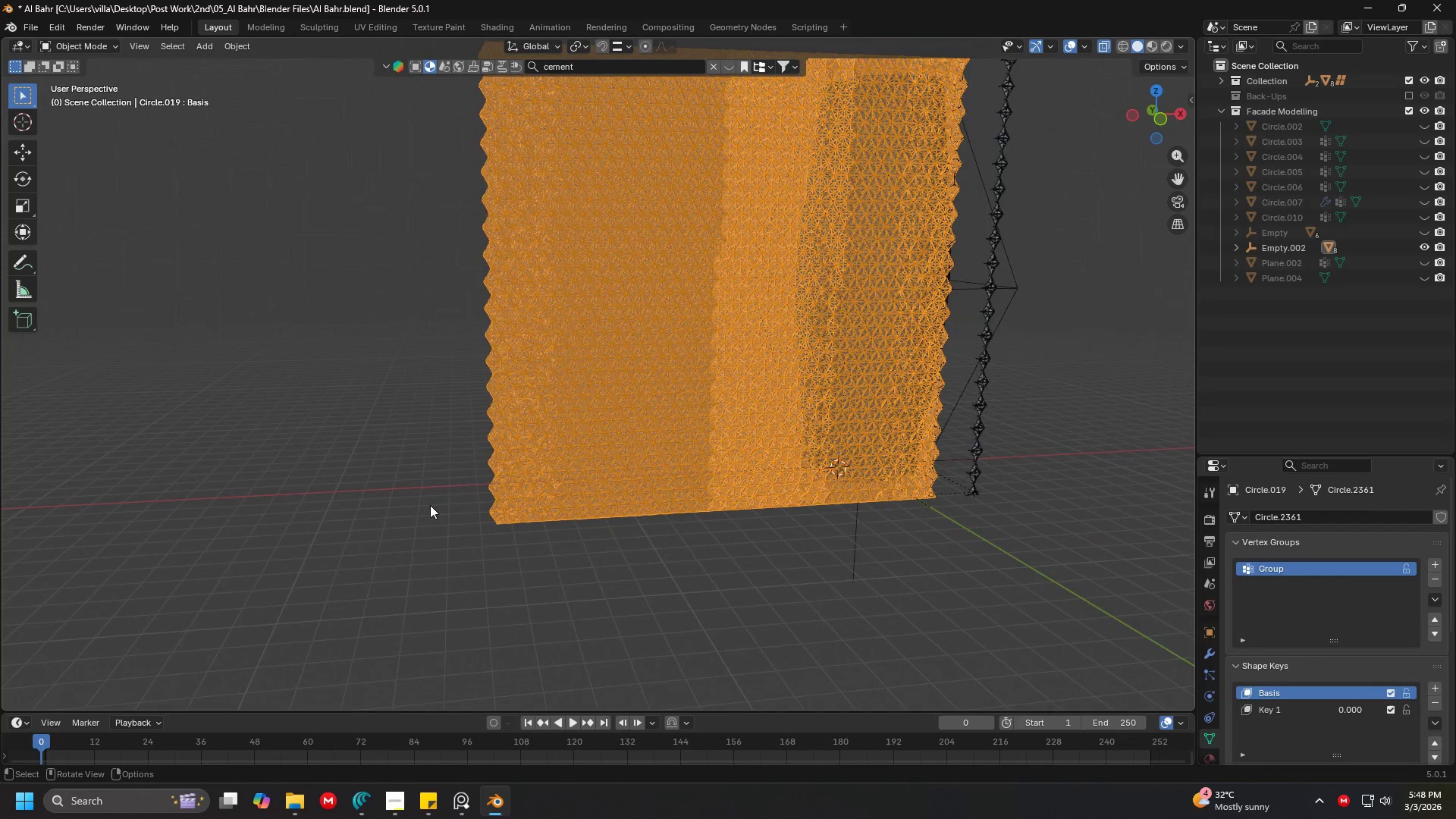 
scroll: coordinate [499, 380], scroll_direction: down, amount: 10.0
 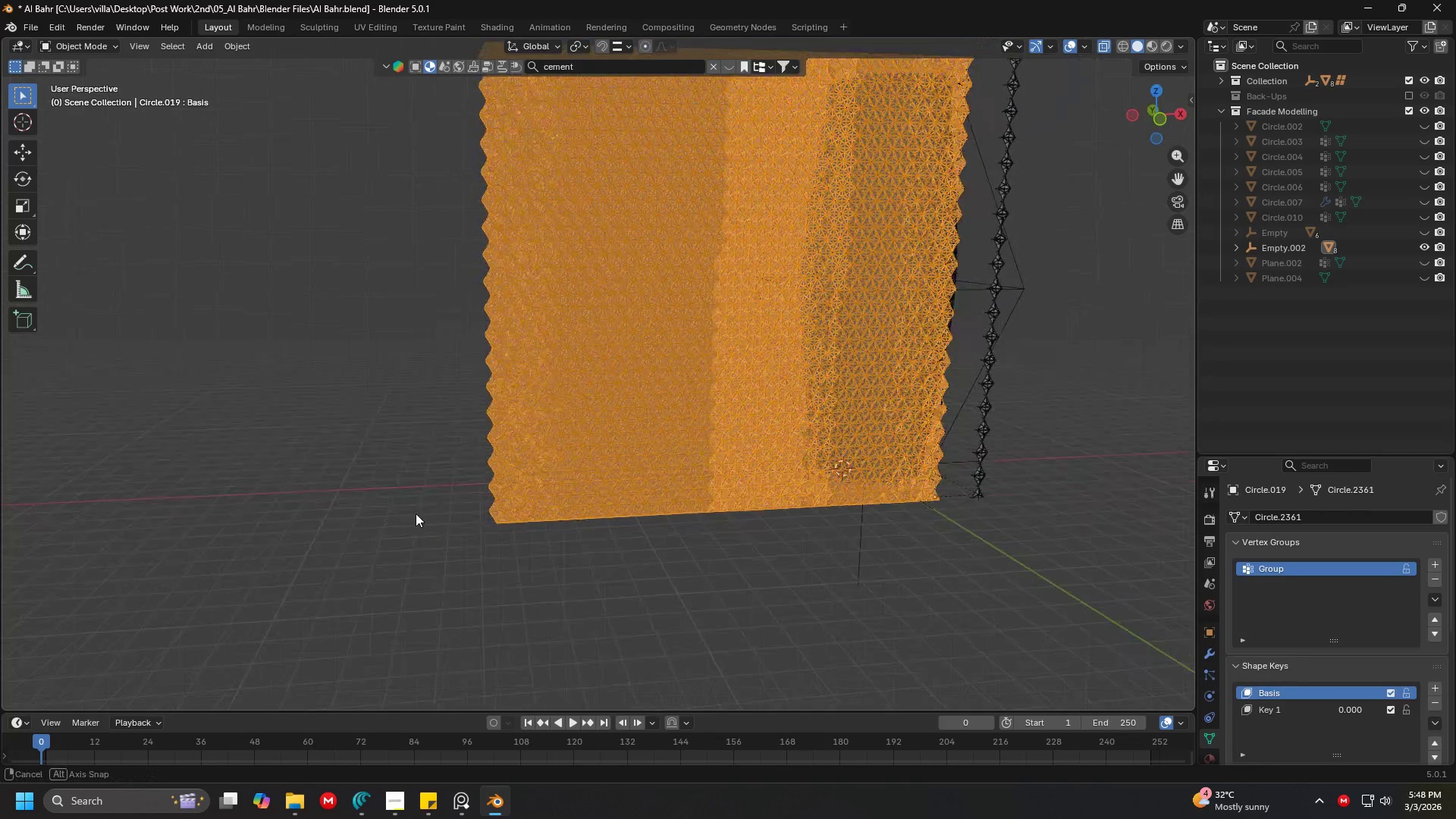 
key(Shift+ShiftLeft)
 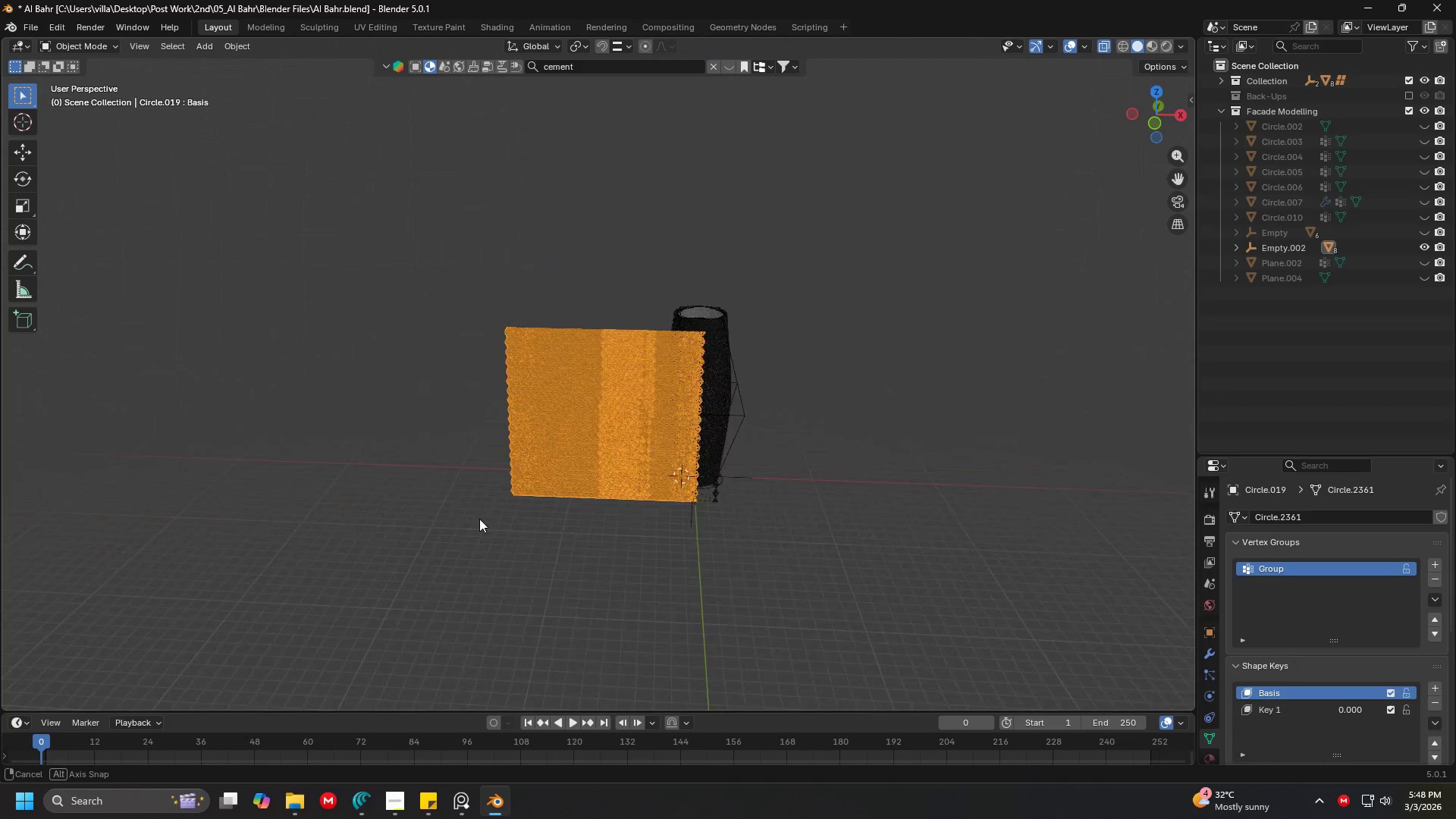 
scroll: coordinate [553, 420], scroll_direction: down, amount: 5.0
 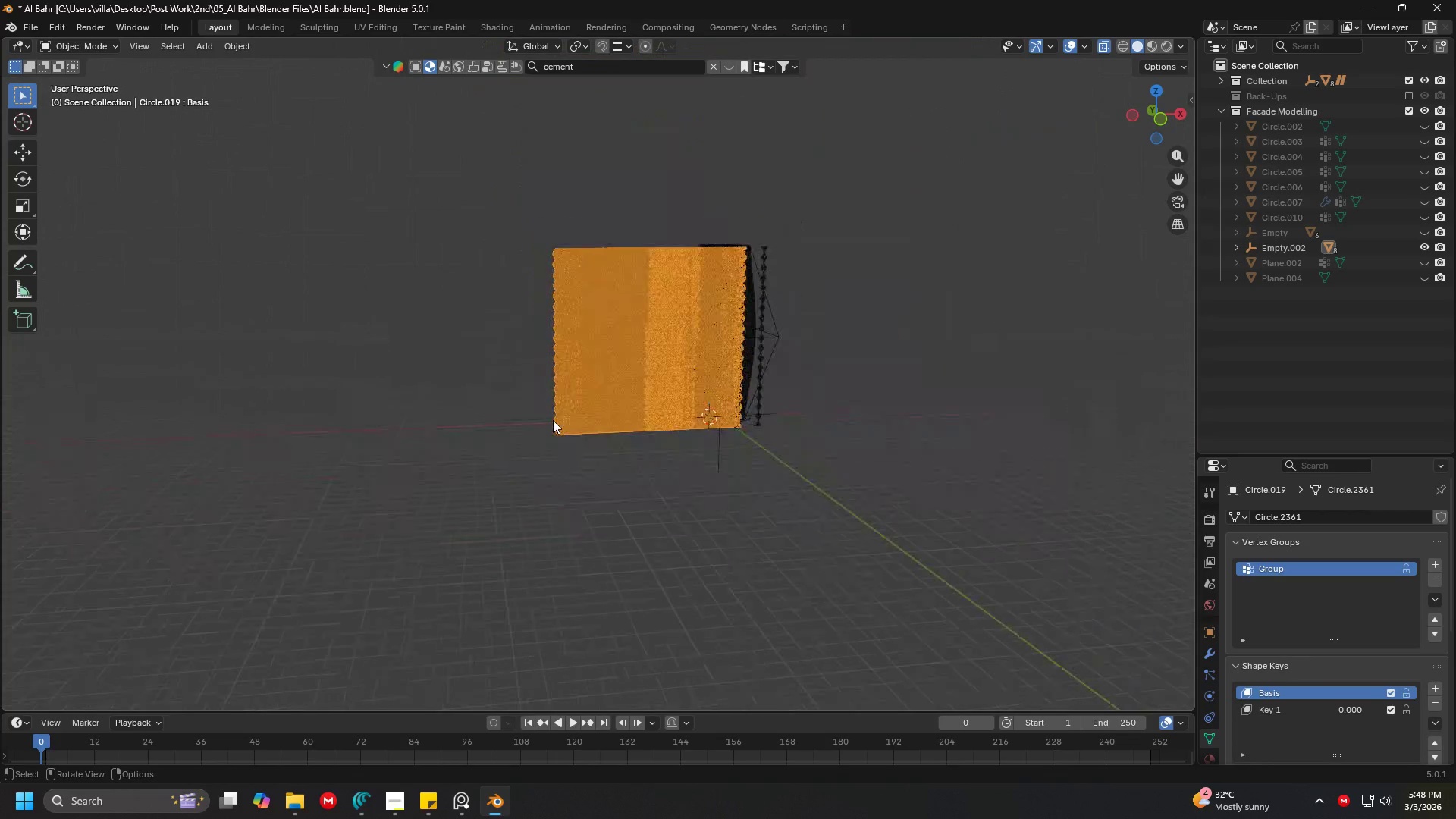 
left_click([726, 301])
 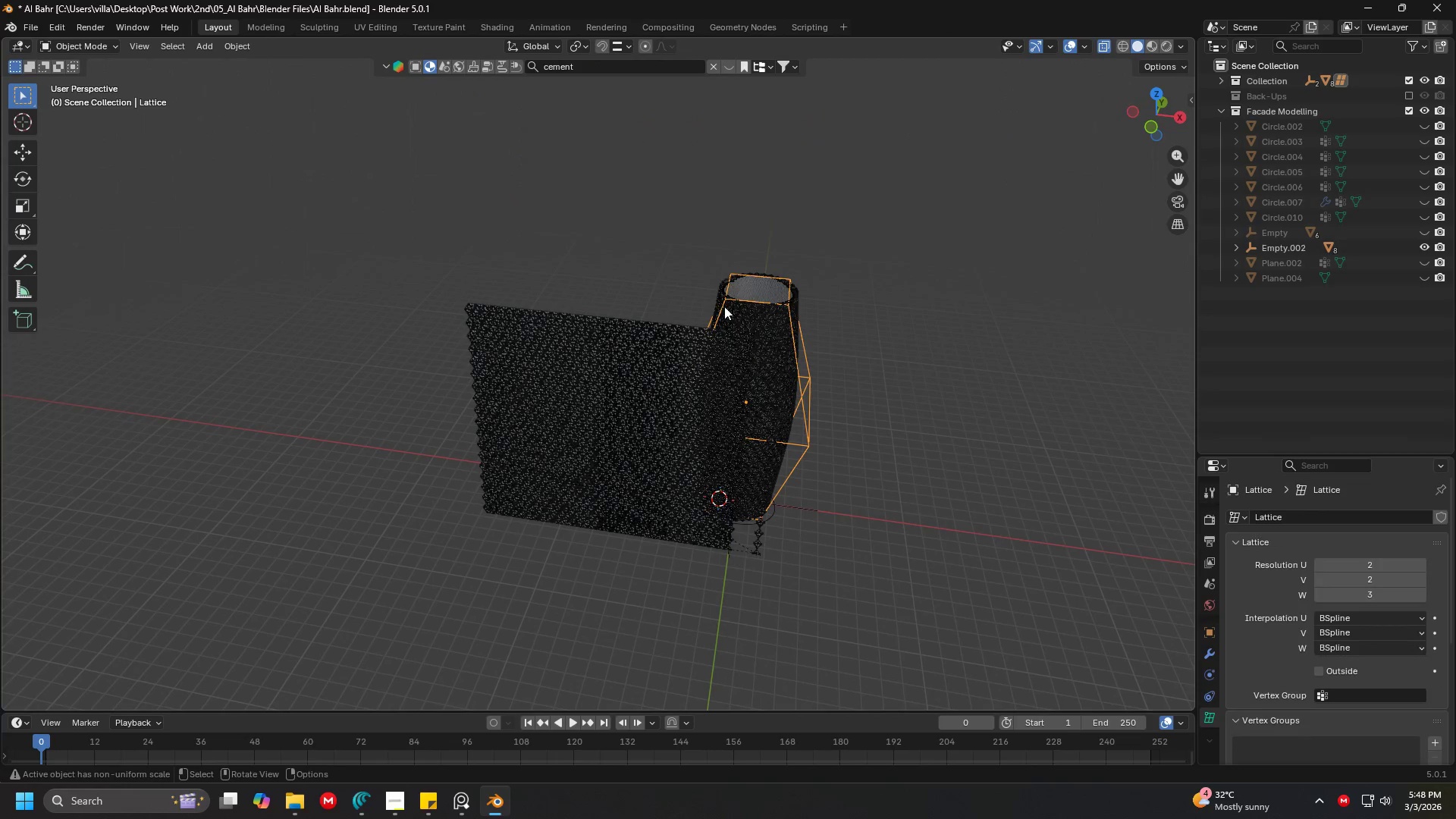 
scroll: coordinate [468, 535], scroll_direction: up, amount: 2.0
 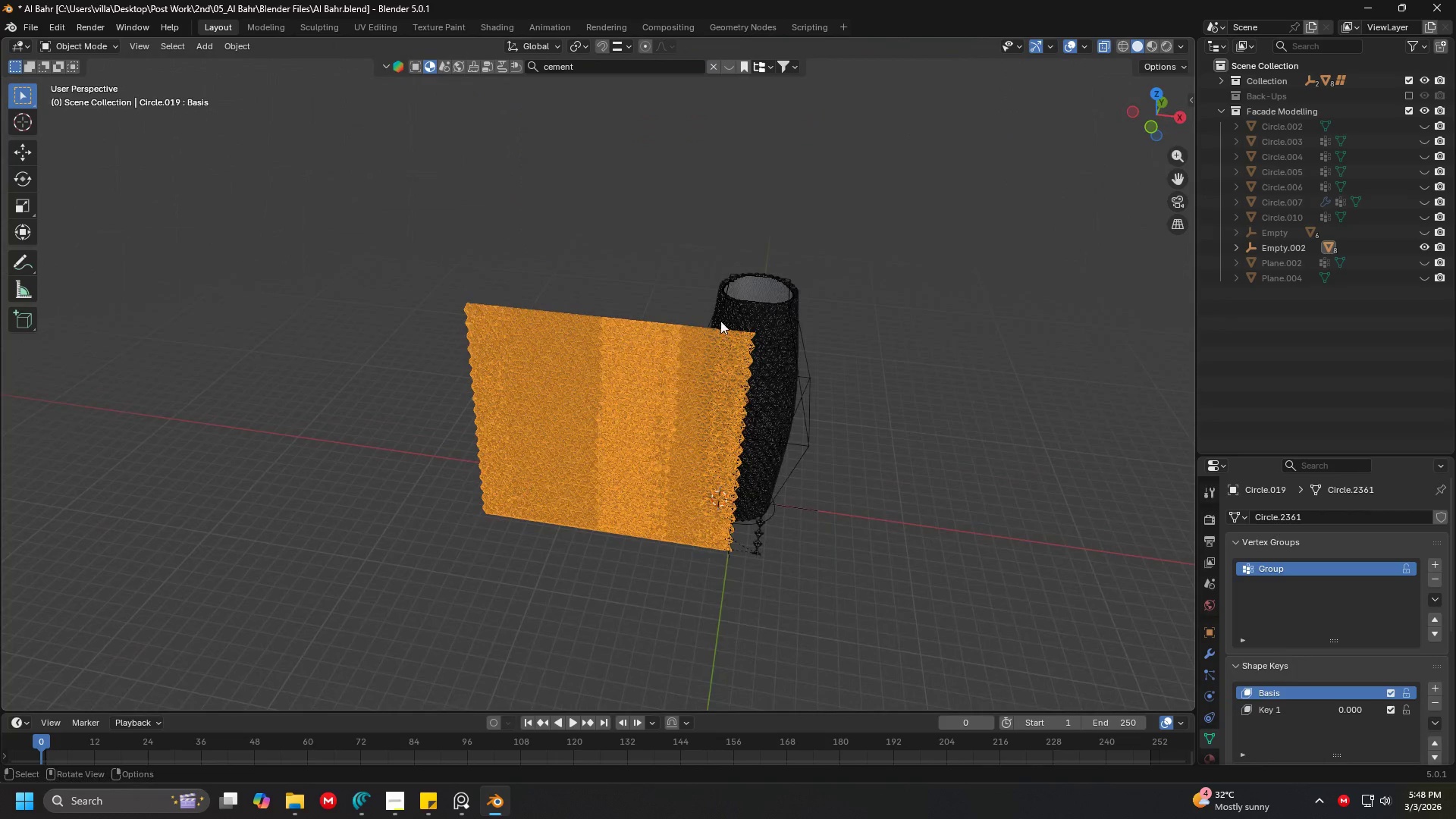 
left_click([719, 287])
 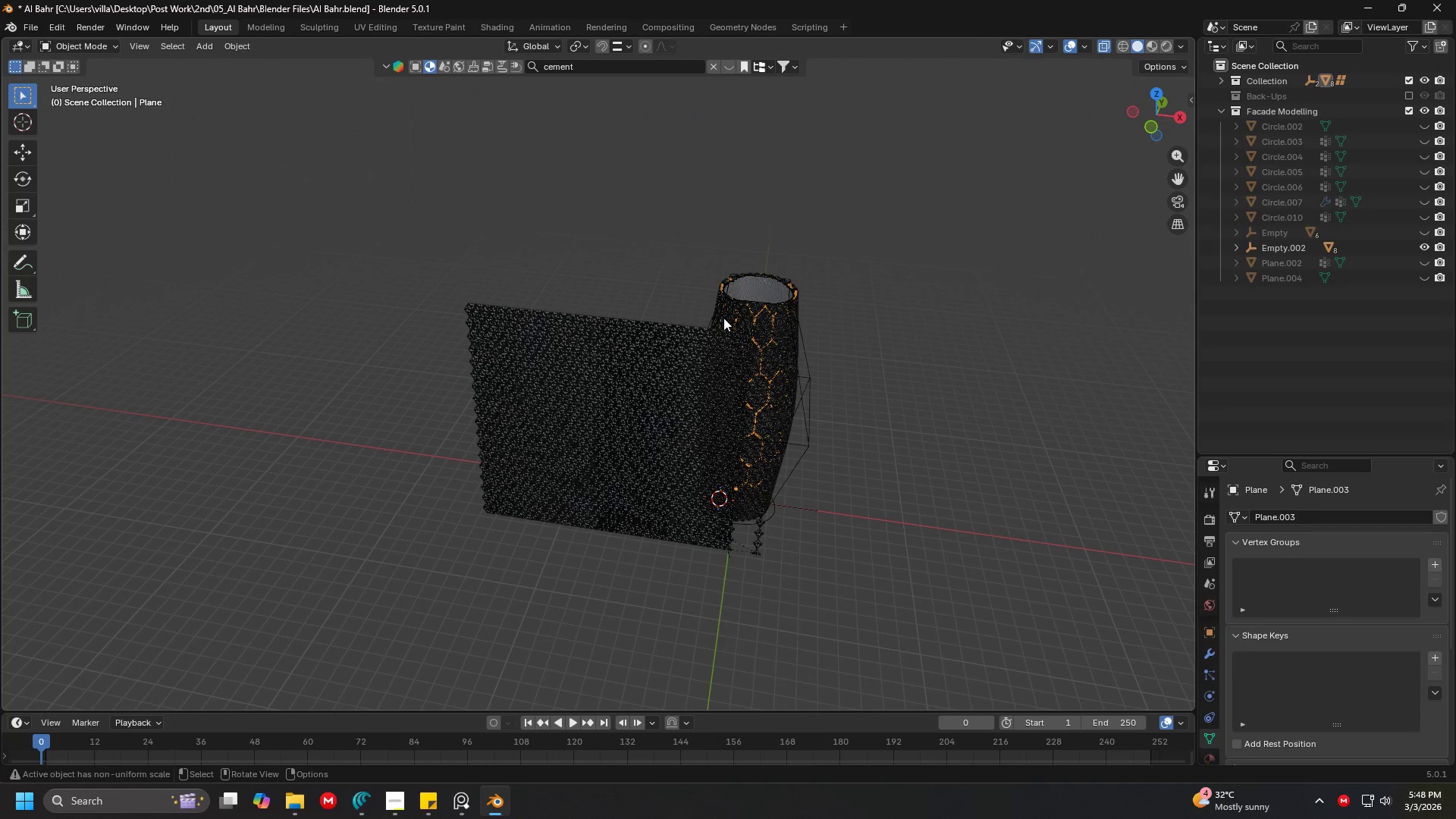 
left_click([759, 312])
 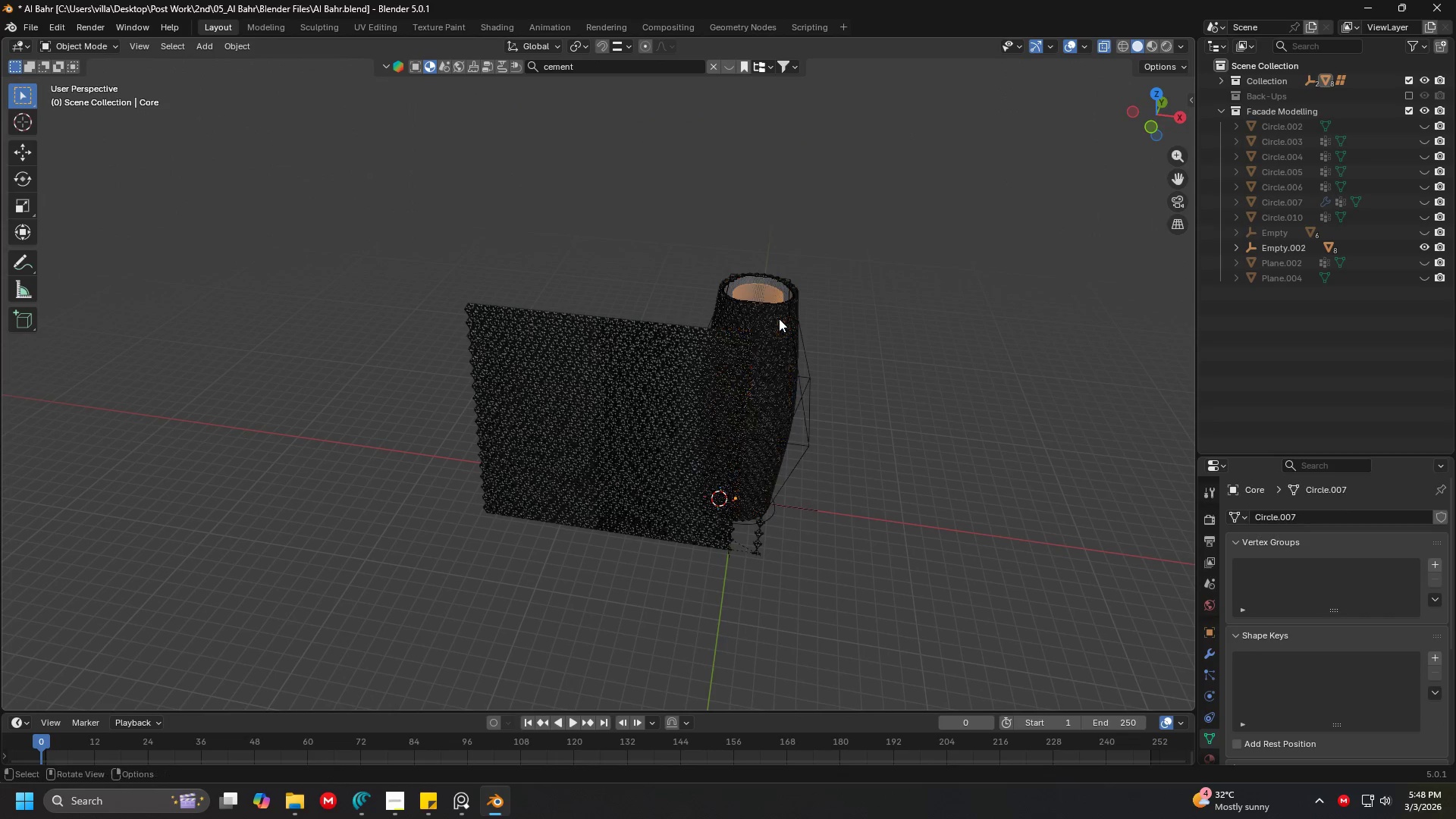 
double_click([796, 320])
 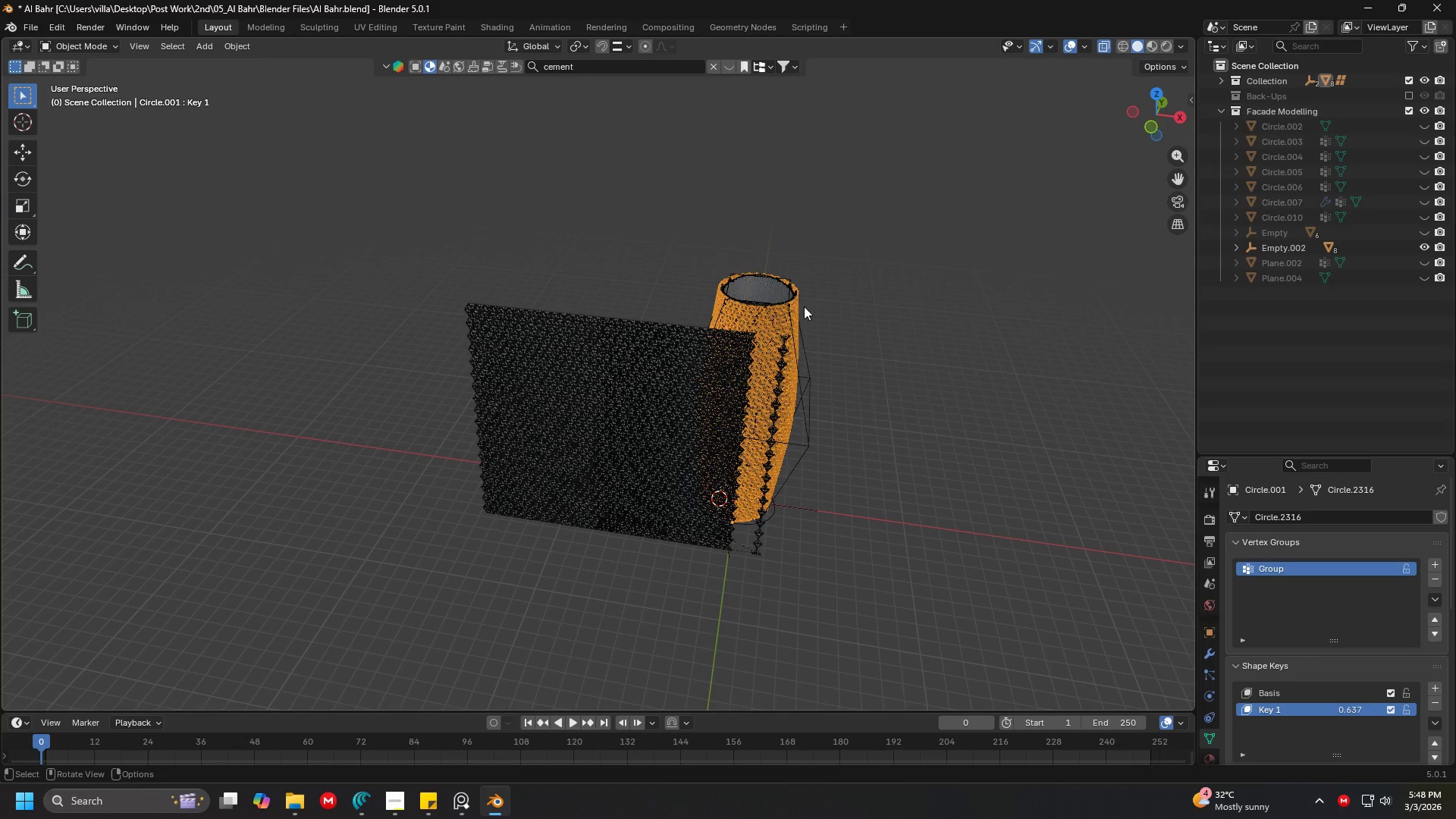 
key(1)
 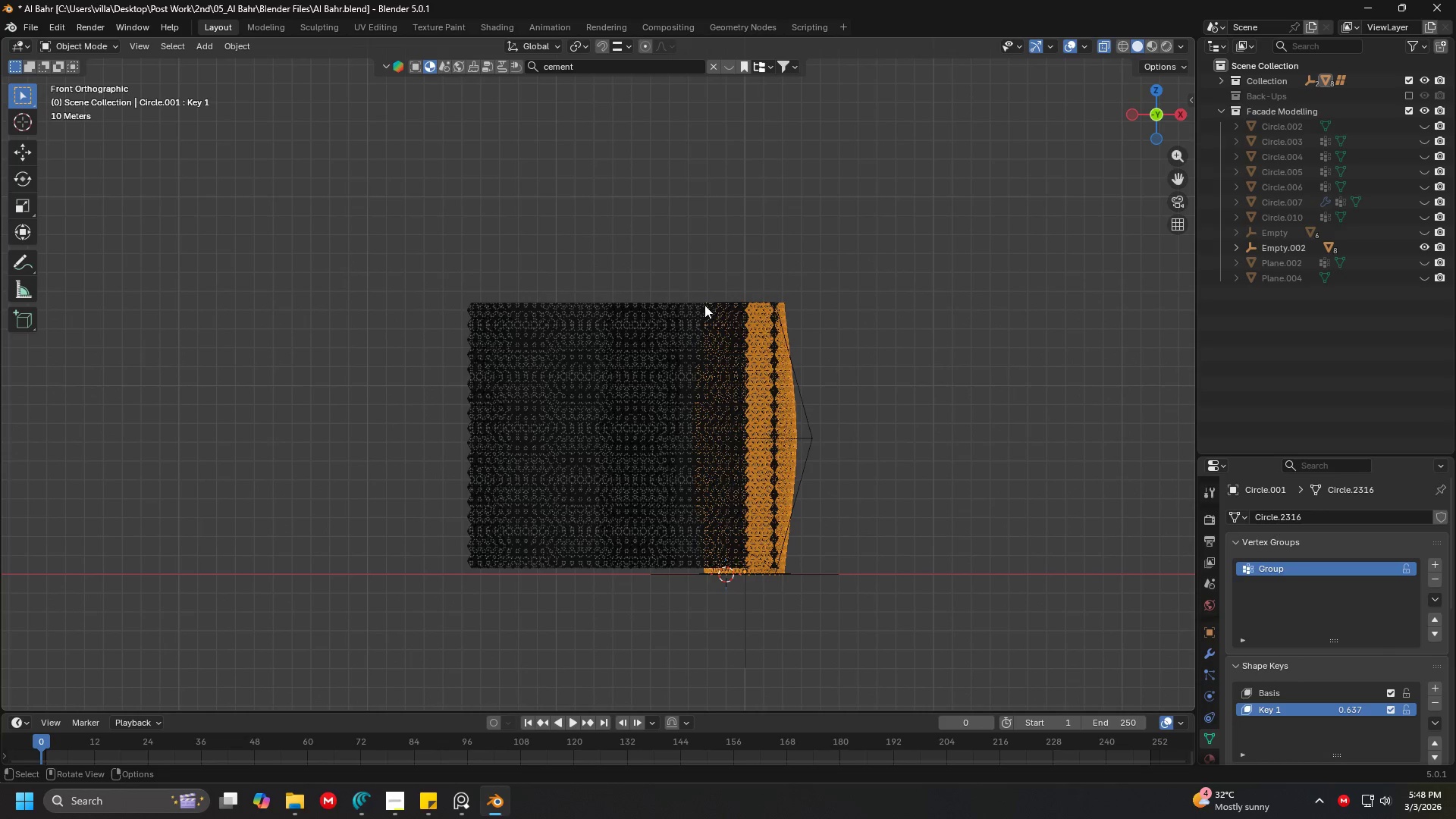 
key(Tab)
 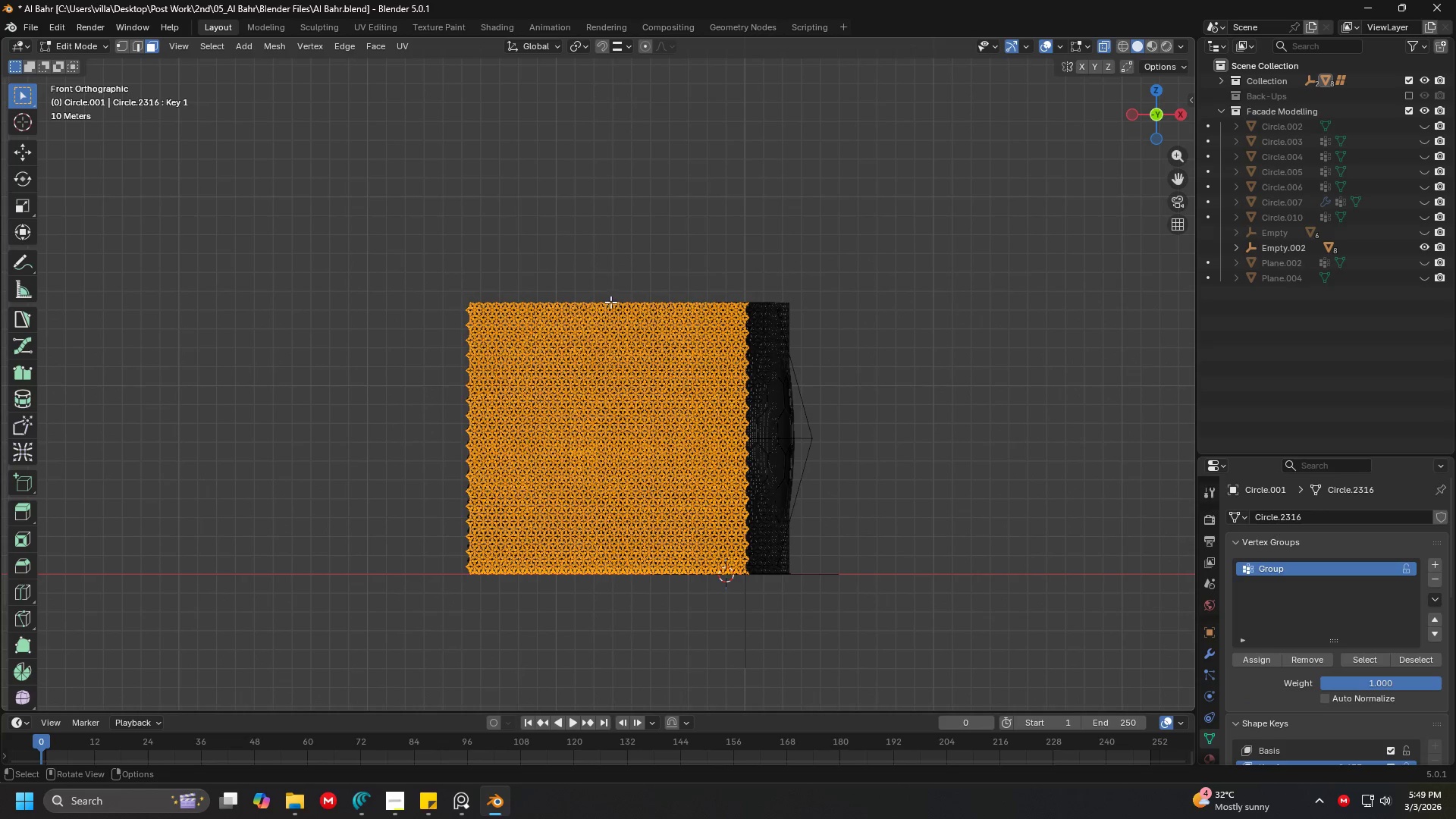 
scroll: coordinate [578, 317], scroll_direction: up, amount: 2.0
 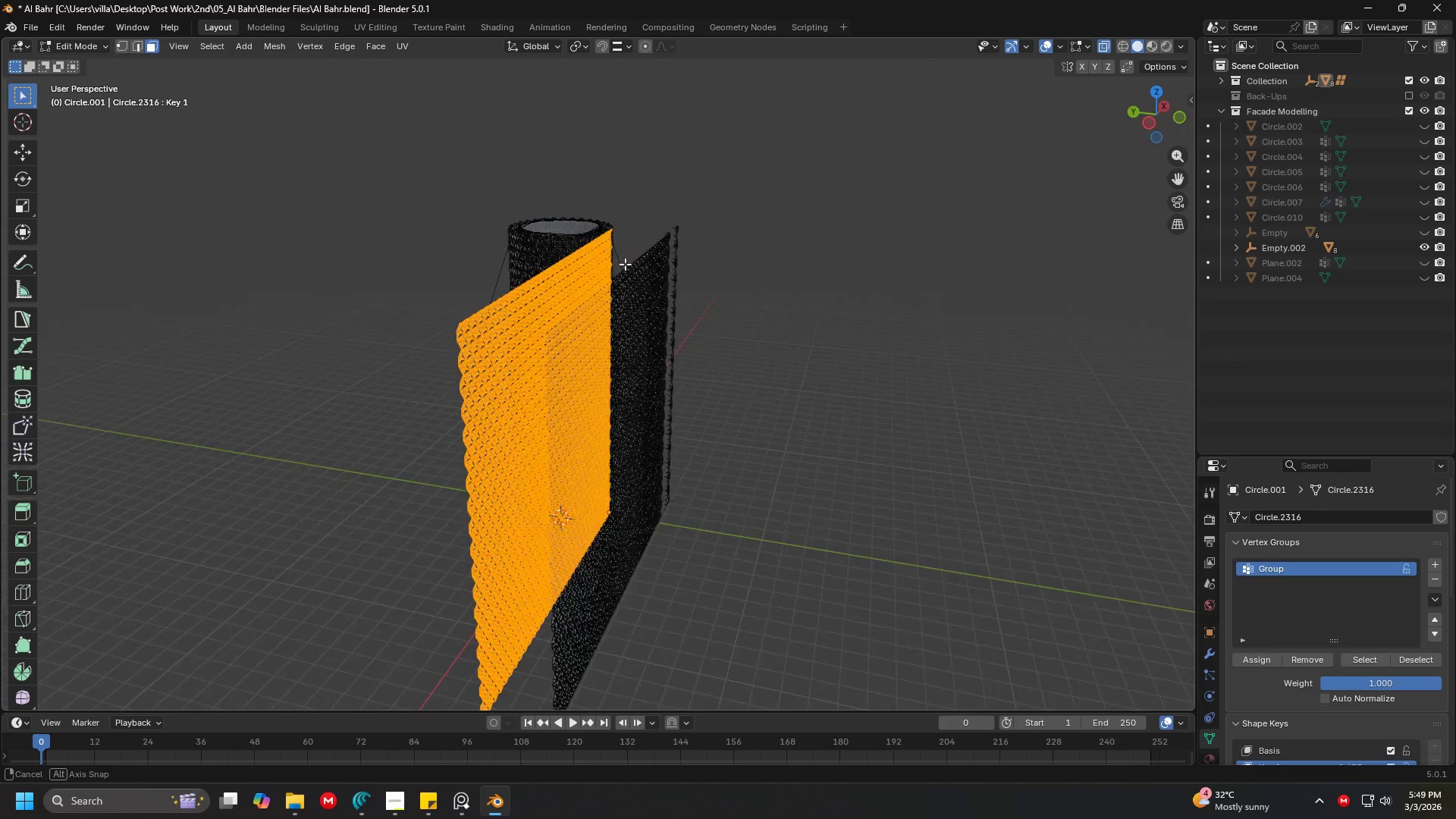 
key(1)
 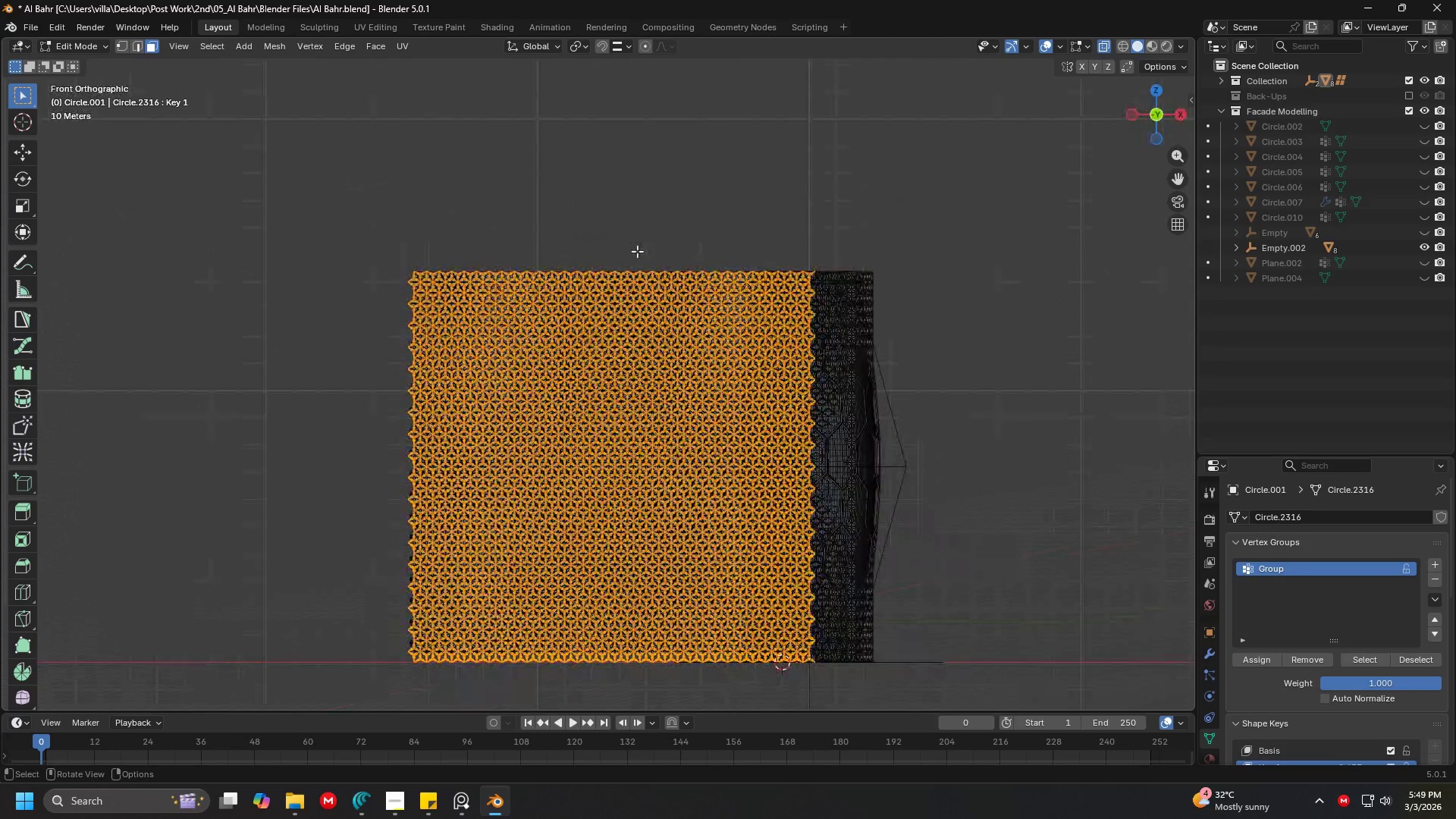 
hold_key(key=ShiftLeft, duration=0.31)
scroll: coordinate [507, 362], scroll_direction: up, amount: 14.0
 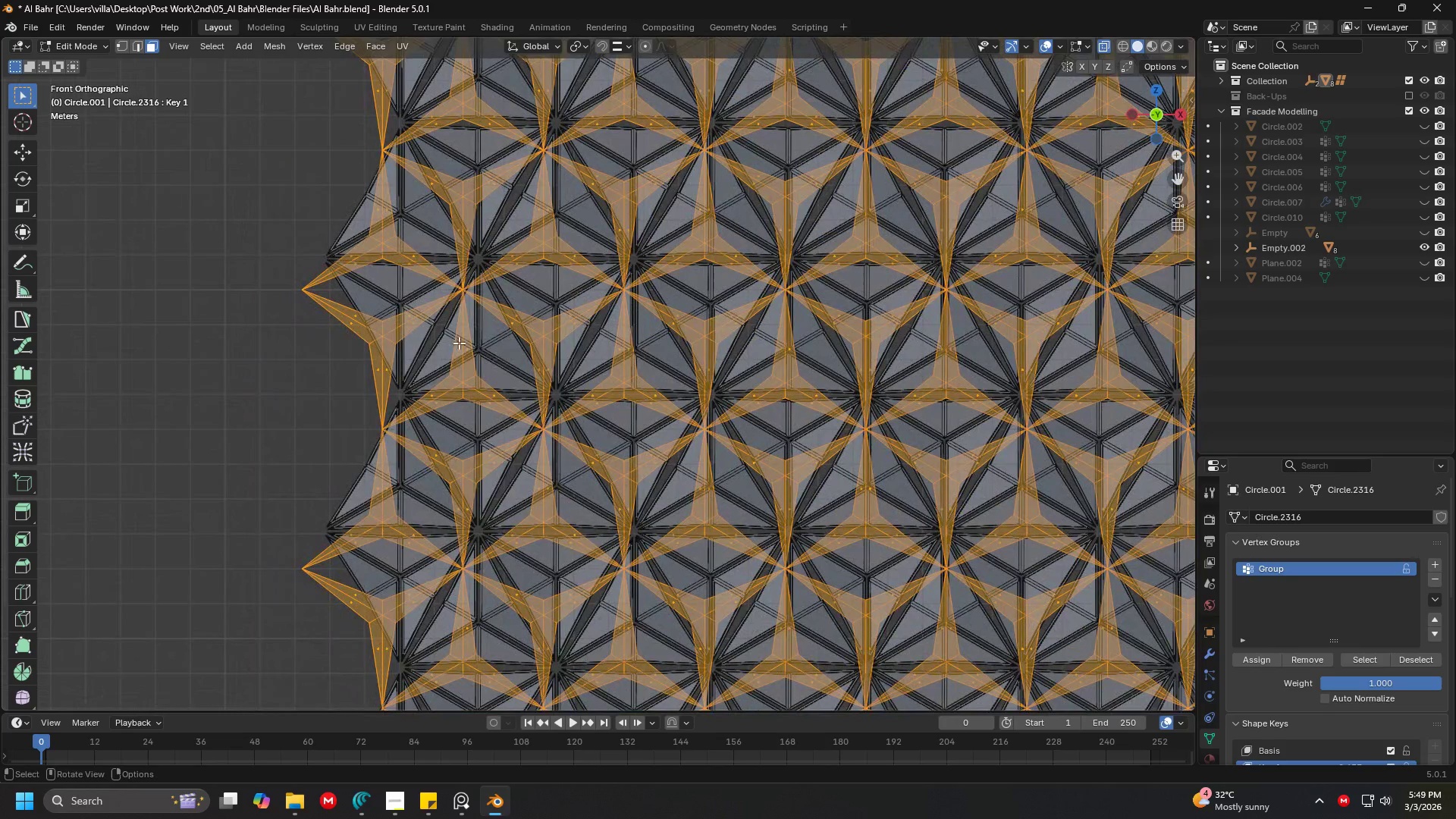 
wait(7.56)
 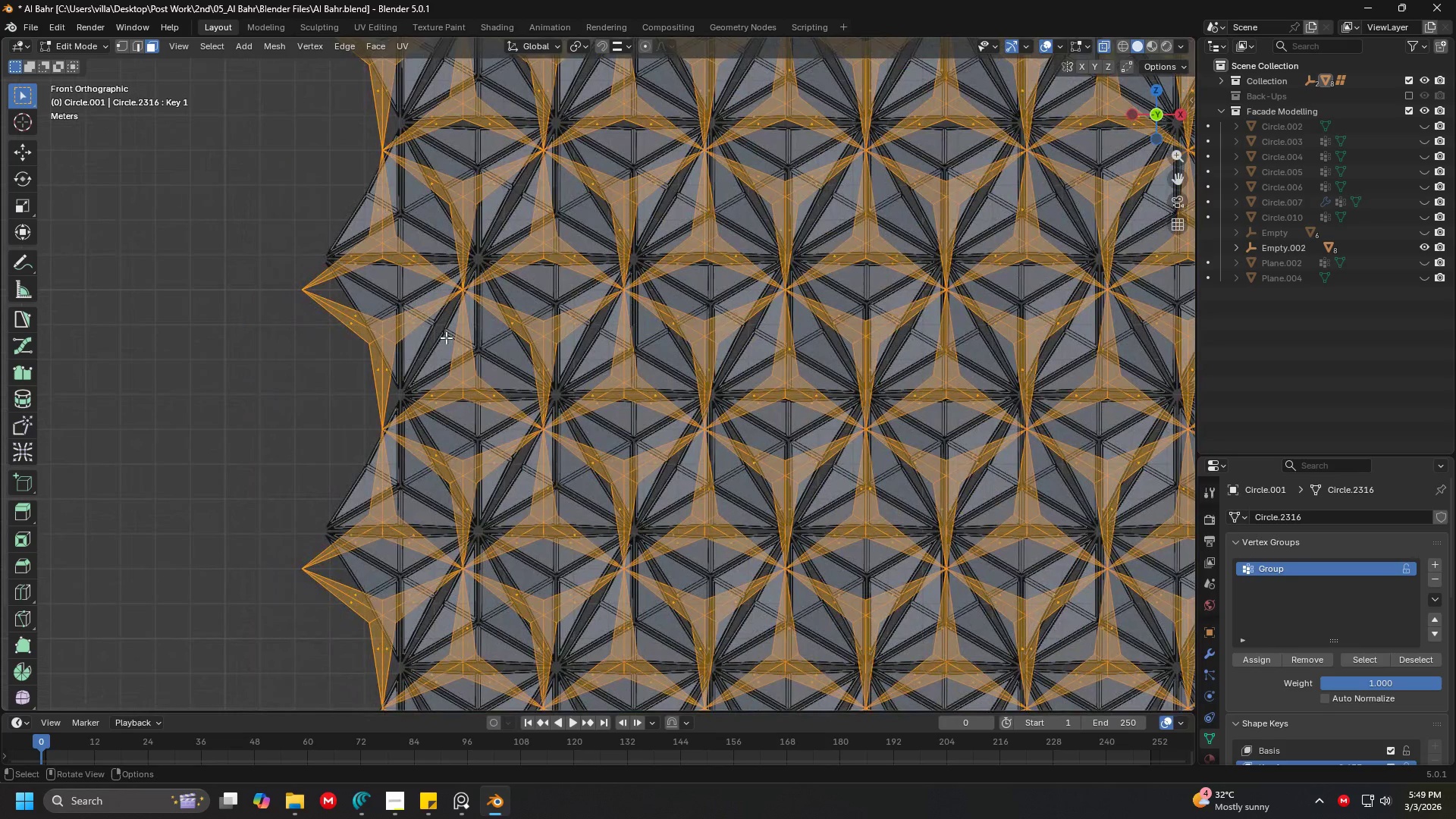 
scroll: coordinate [445, 337], scroll_direction: down, amount: 5.0
 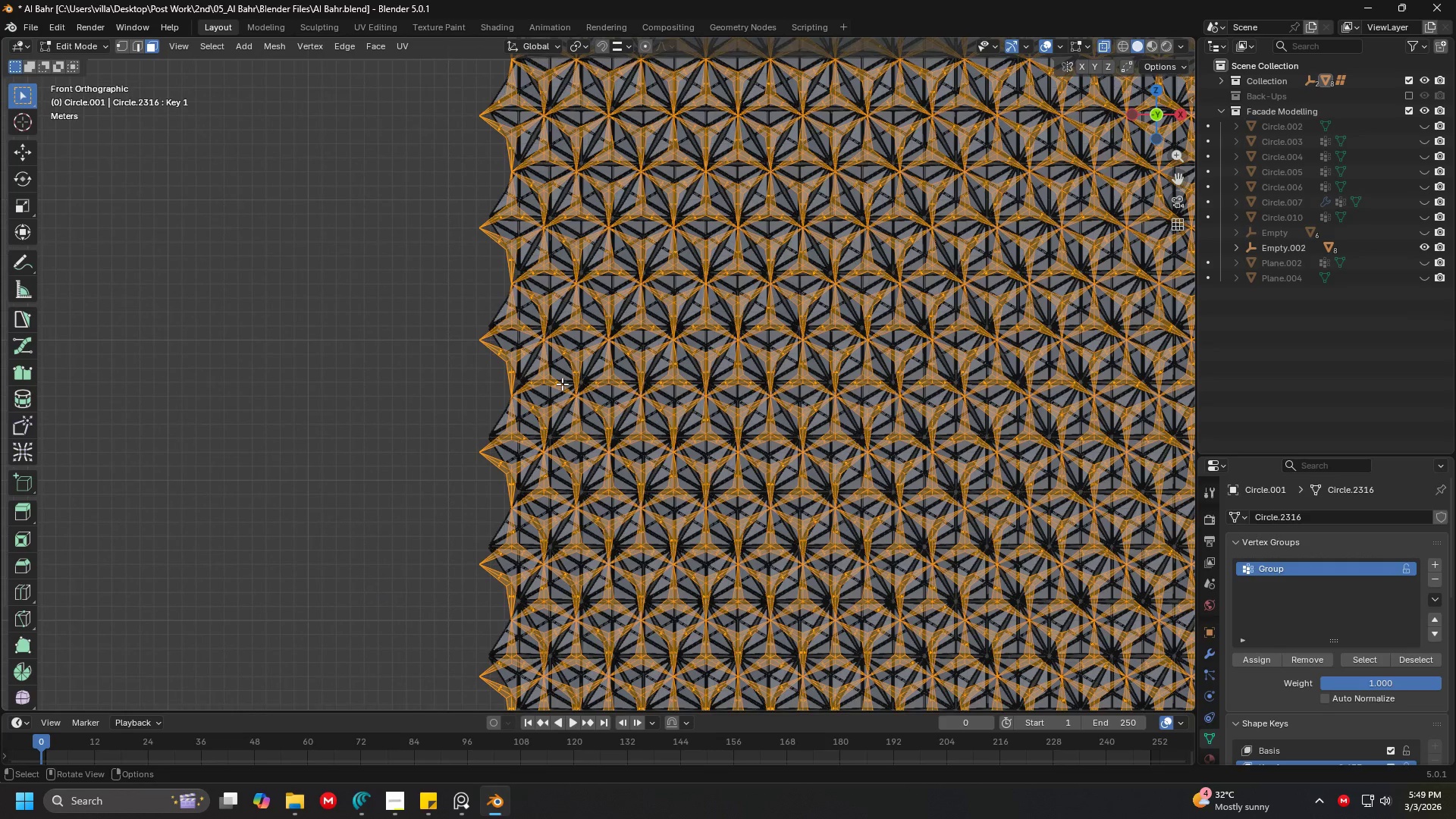 
wait(12.13)
 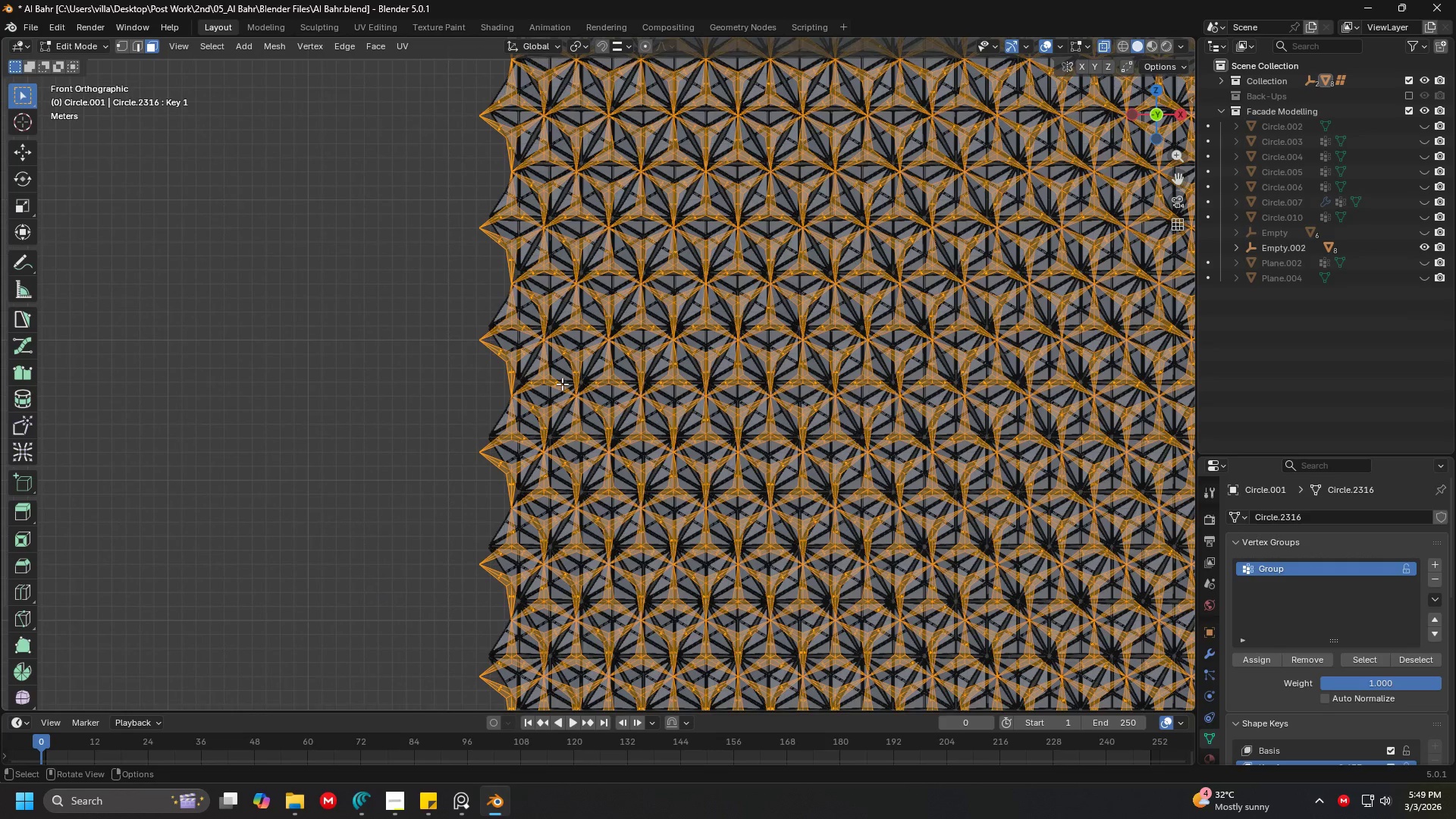 
scroll: coordinate [662, 423], scroll_direction: down, amount: 8.0
 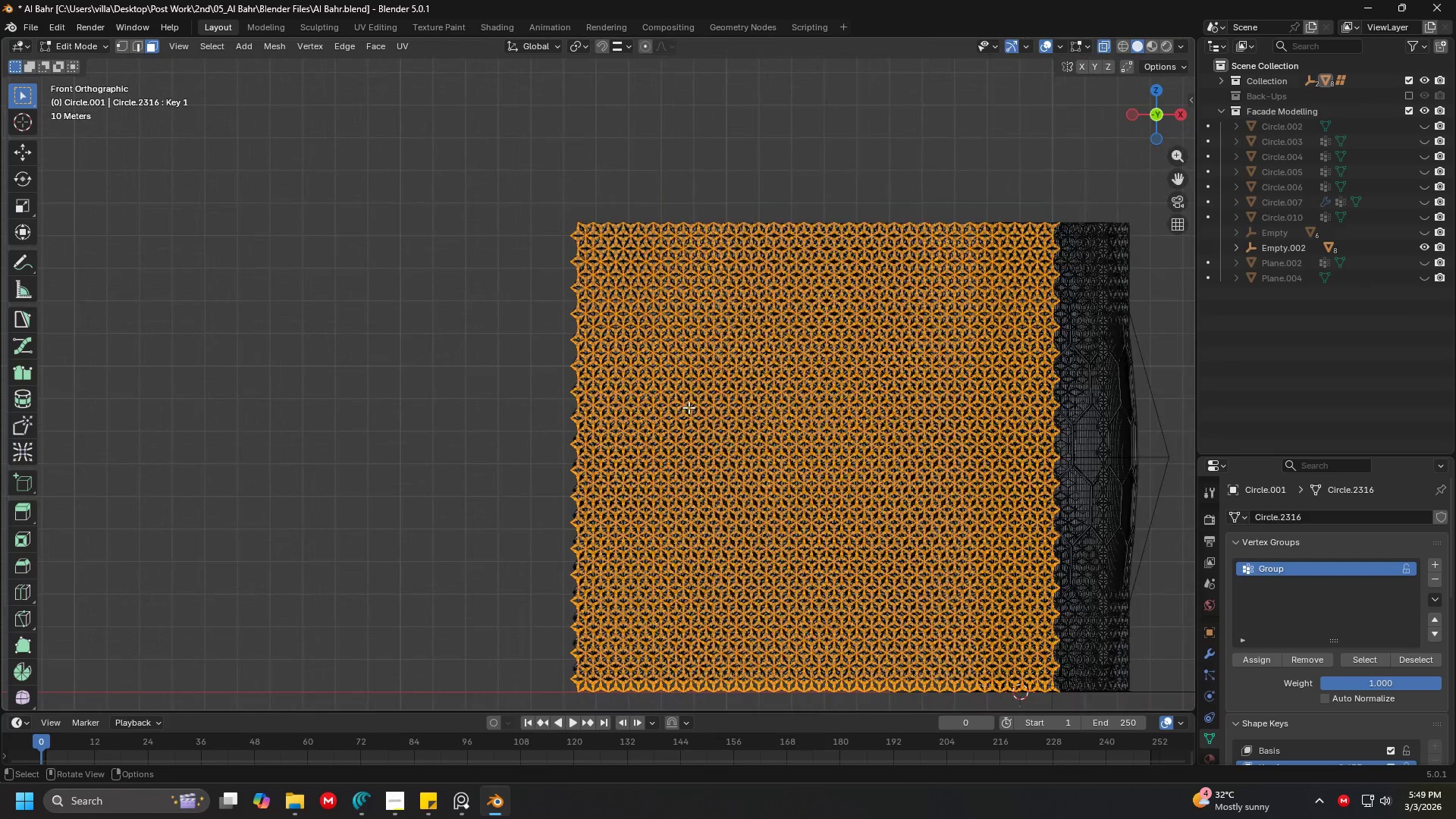 
key(Tab)
 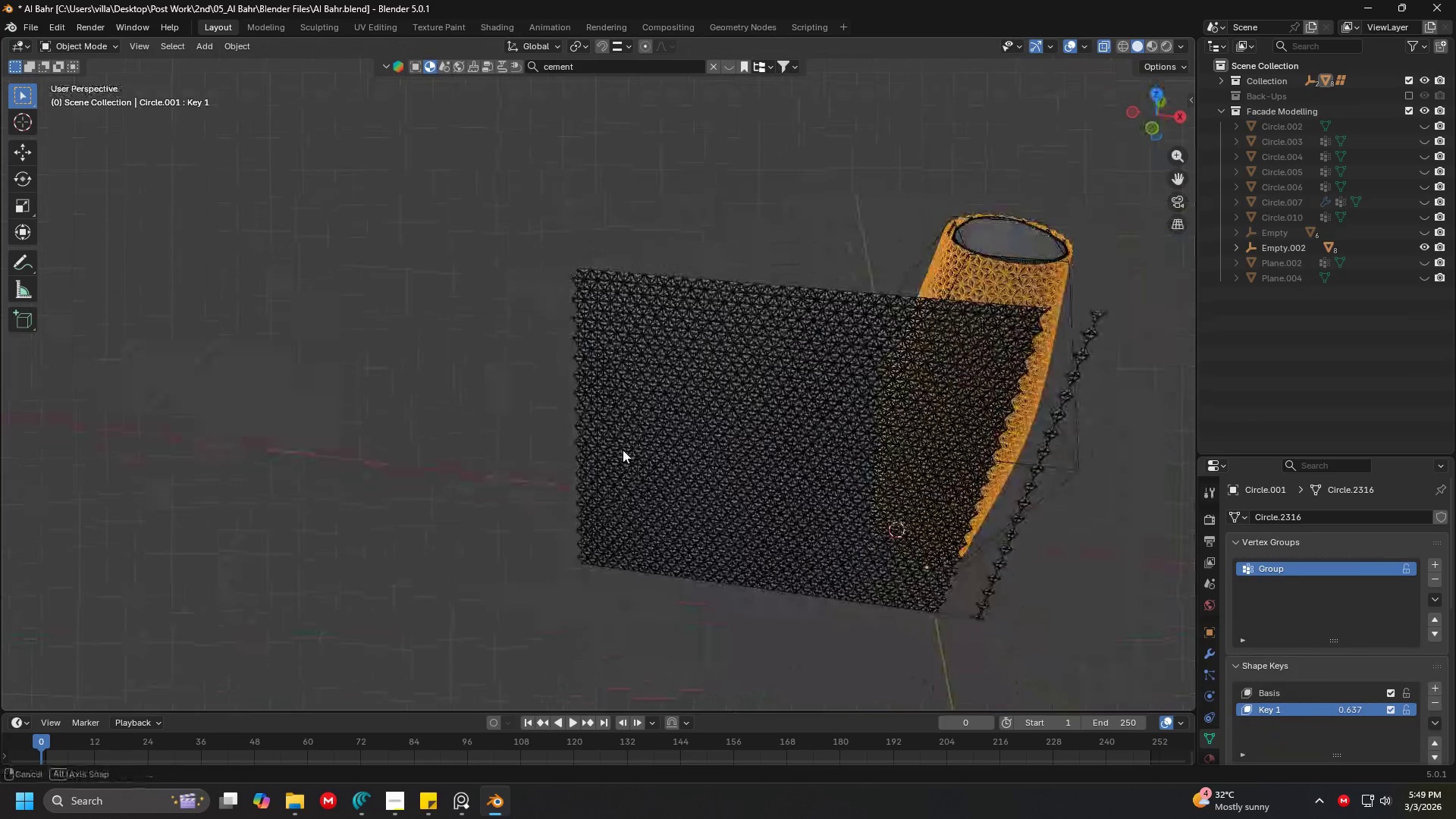 
key(Shift+ShiftLeft)
 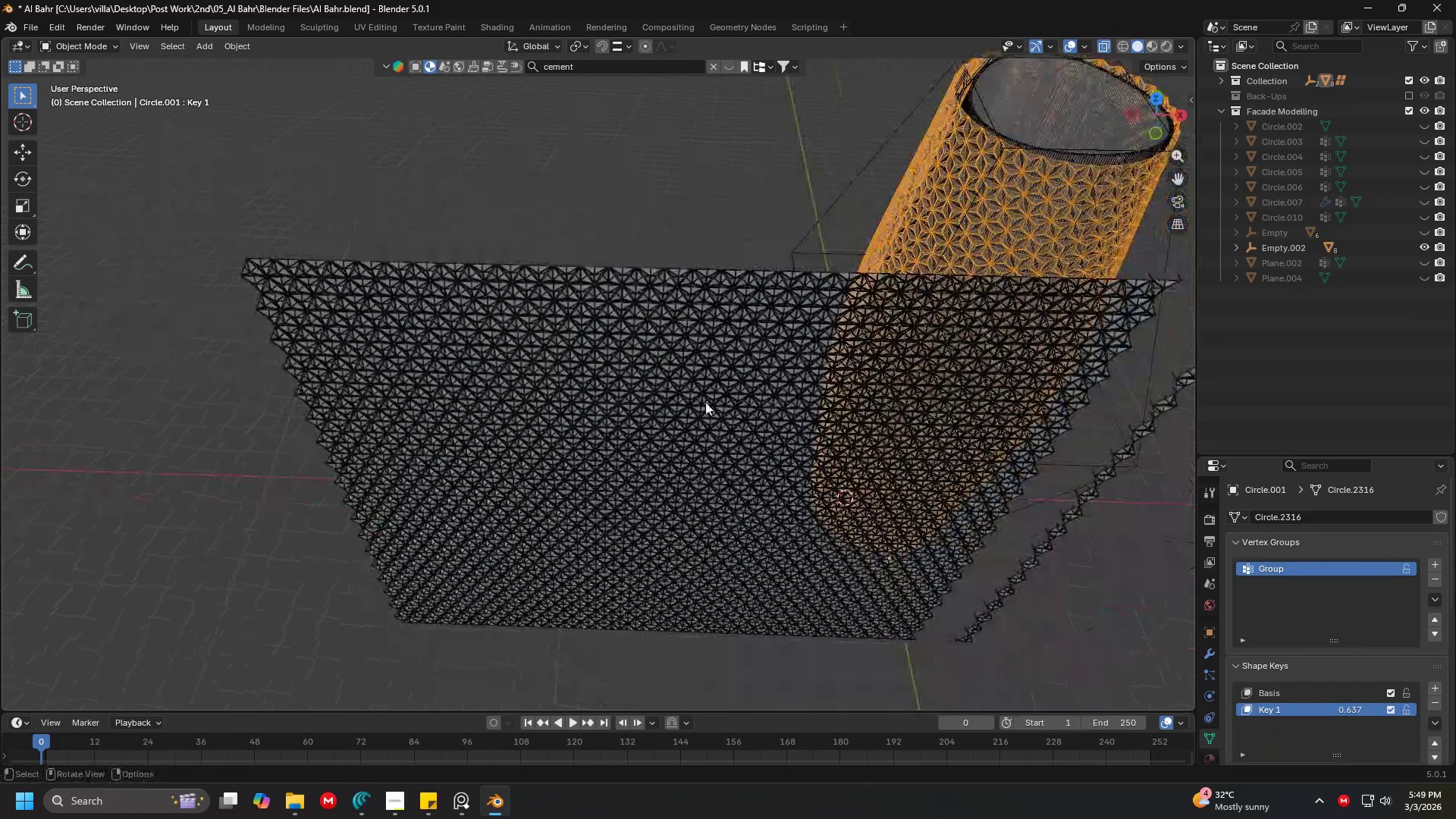 
scroll: coordinate [721, 479], scroll_direction: up, amount: 2.0
 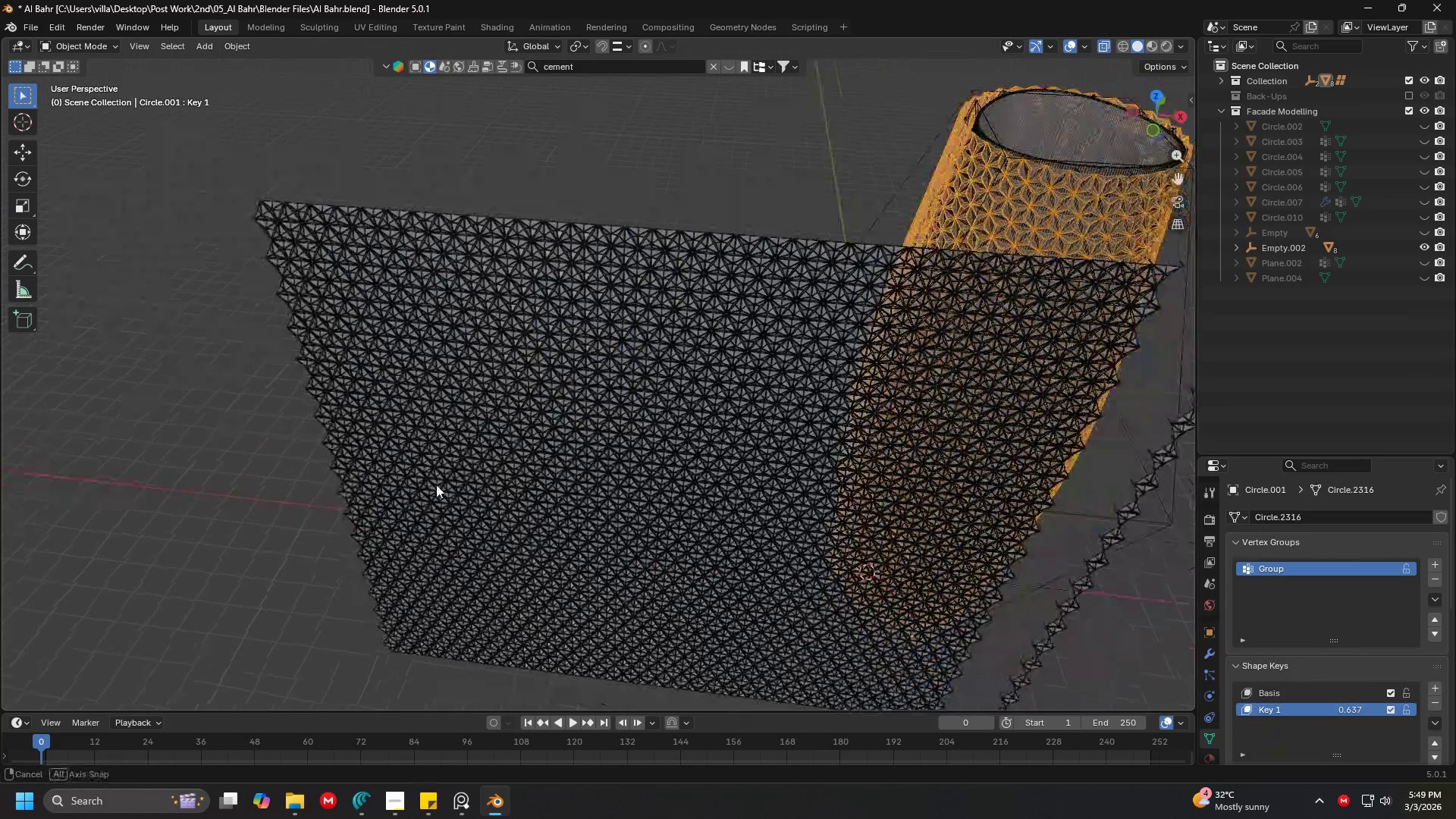 
key(Shift+ShiftLeft)
 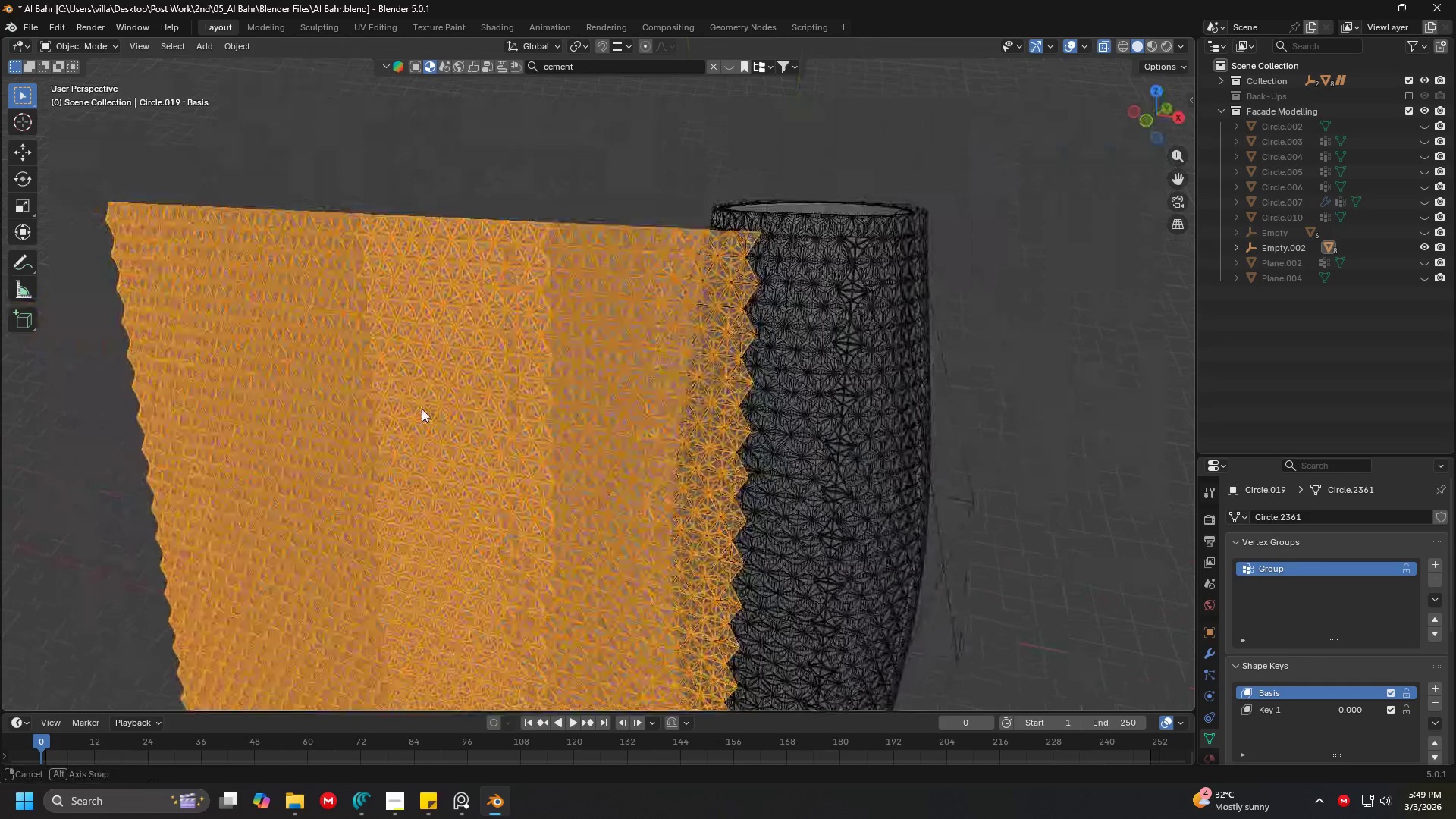 
left_click([799, 398])
 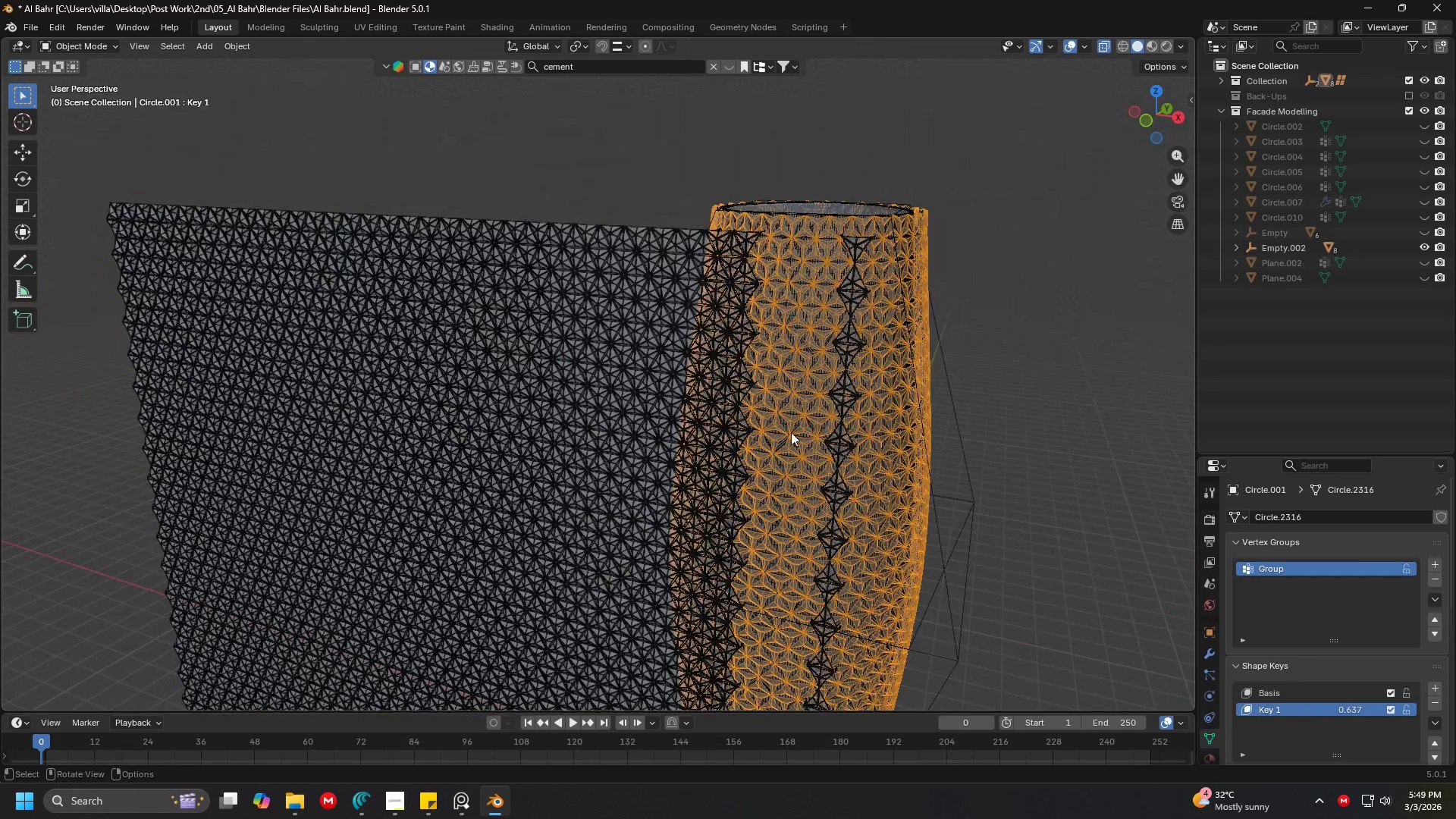 
key(Shift+ShiftLeft)
 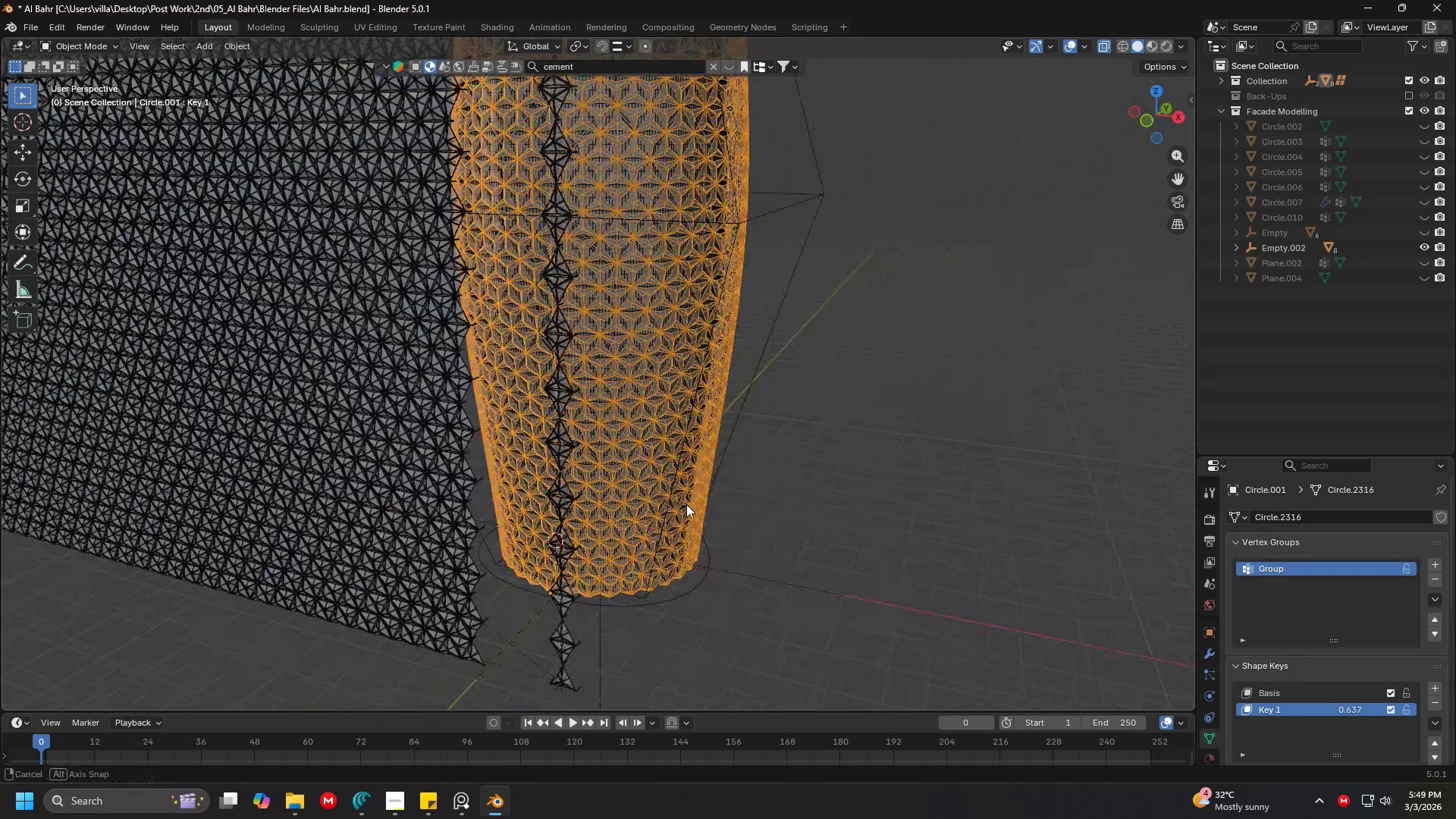 
scroll: coordinate [651, 362], scroll_direction: none, amount: 0.0
 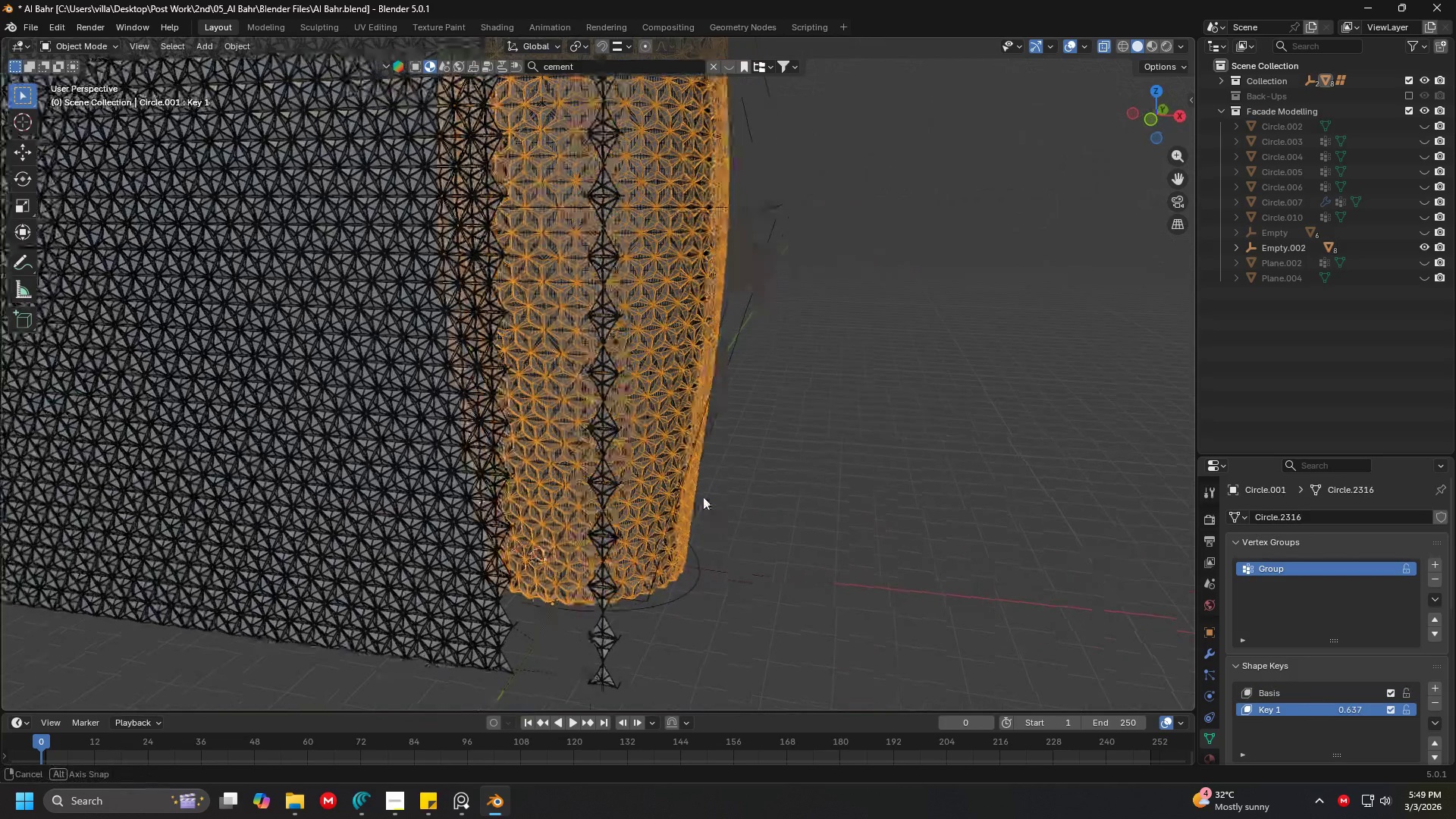 
key(1)
 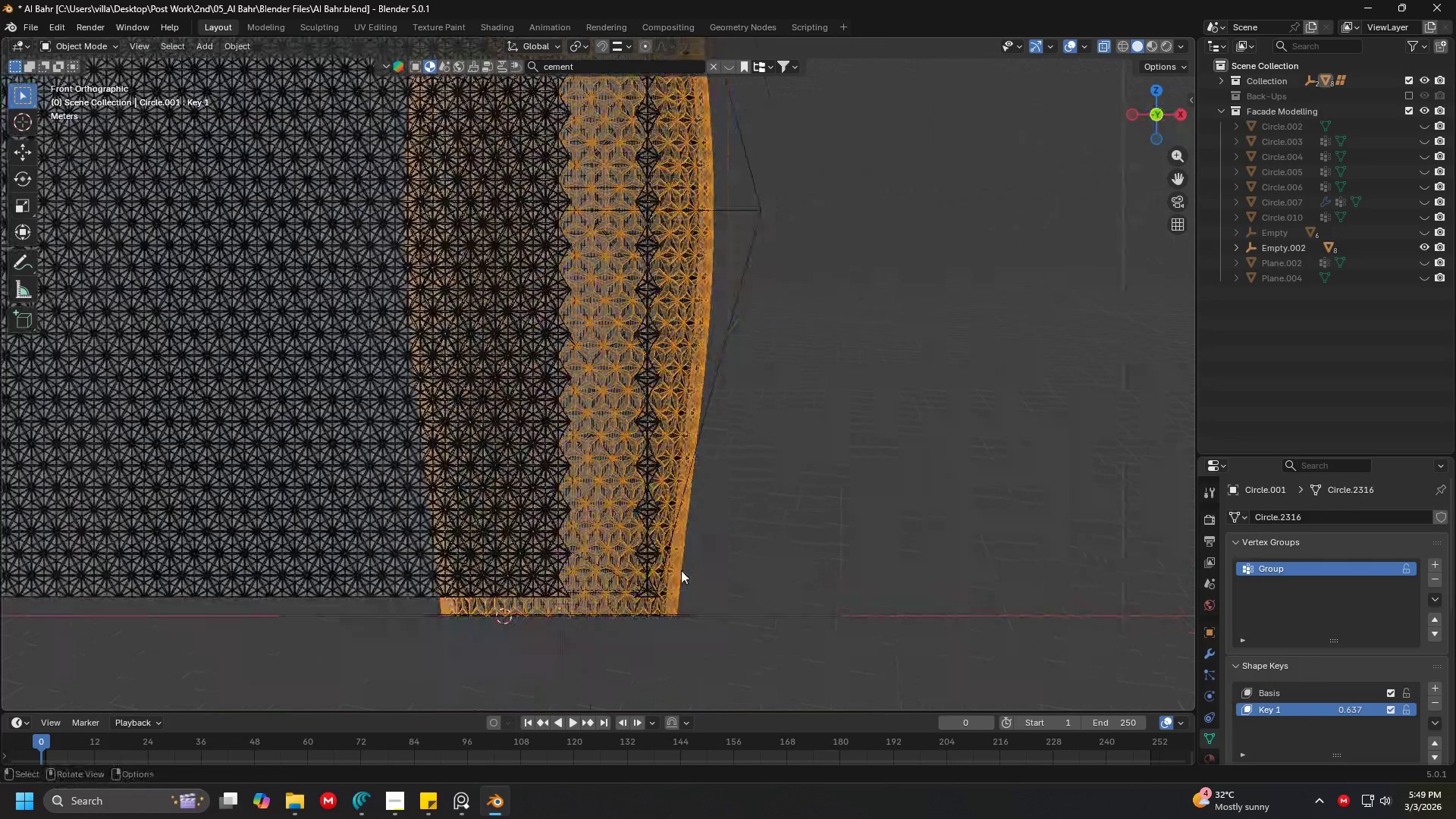 
key(Shift+ShiftLeft)
 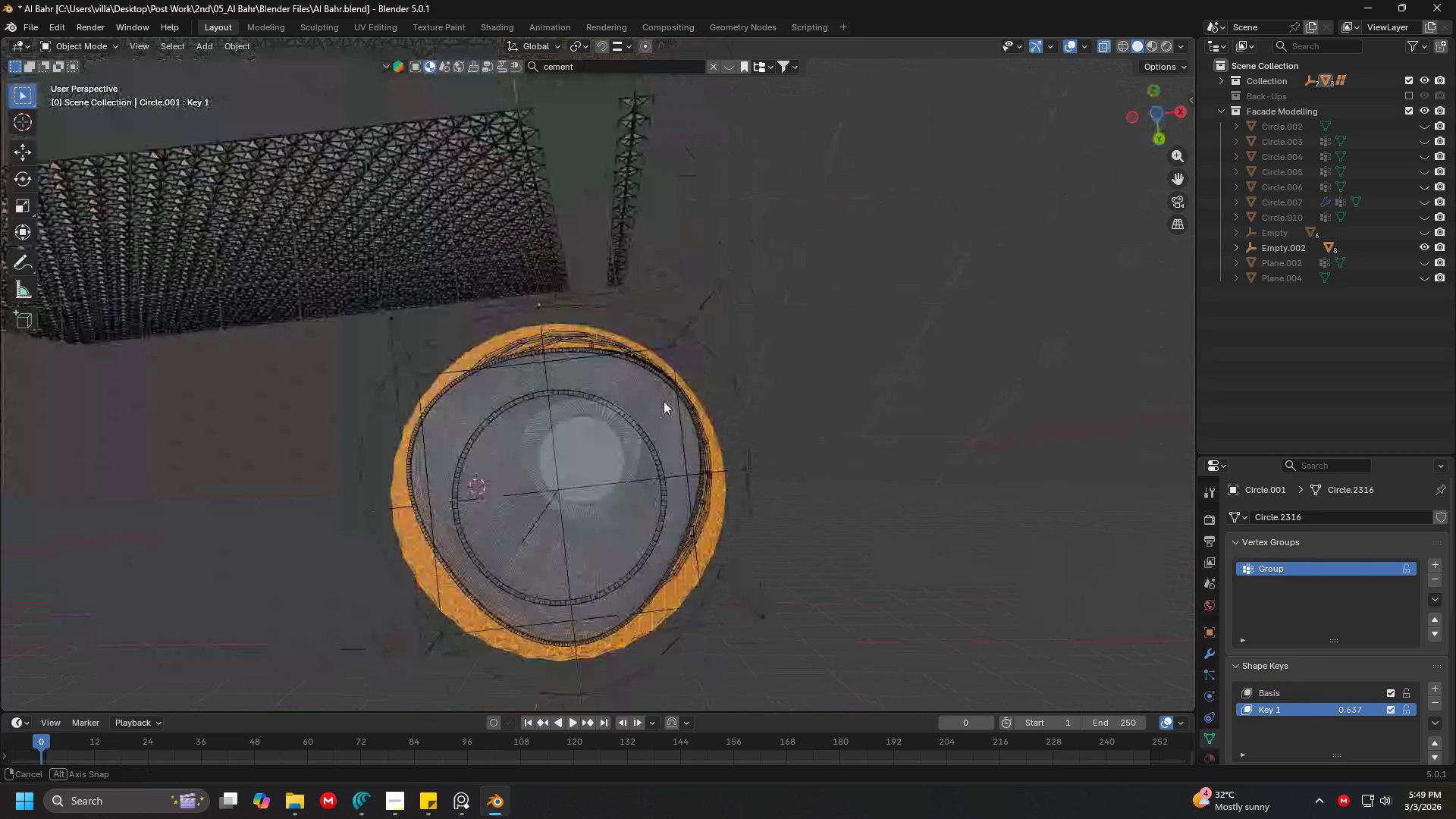 
key(1)
 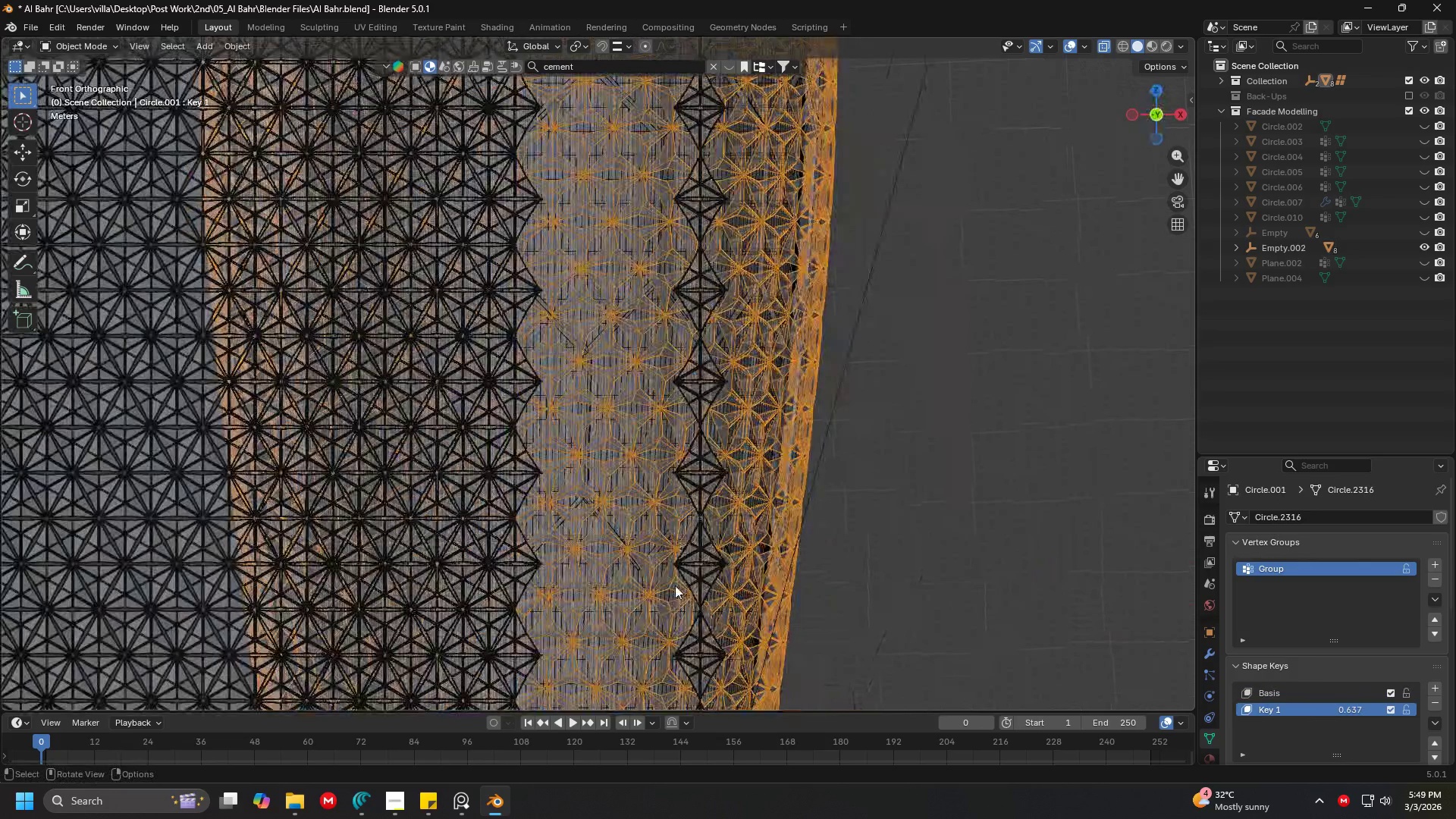 
scroll: coordinate [663, 437], scroll_direction: up, amount: 4.0
 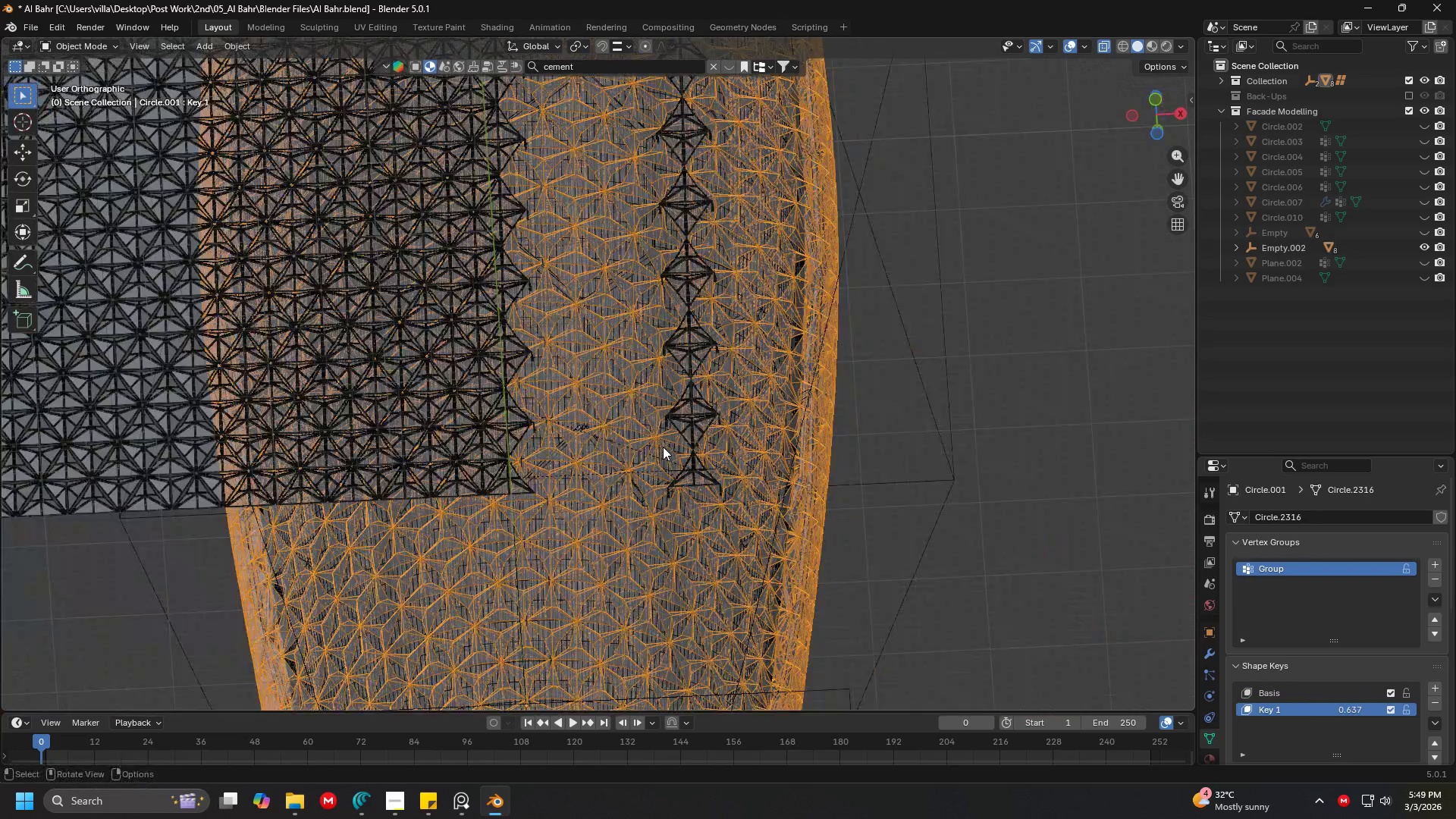 
hold_key(key=ShiftLeft, duration=1.09)
scroll: coordinate [679, 392], scroll_direction: up, amount: 1.0
 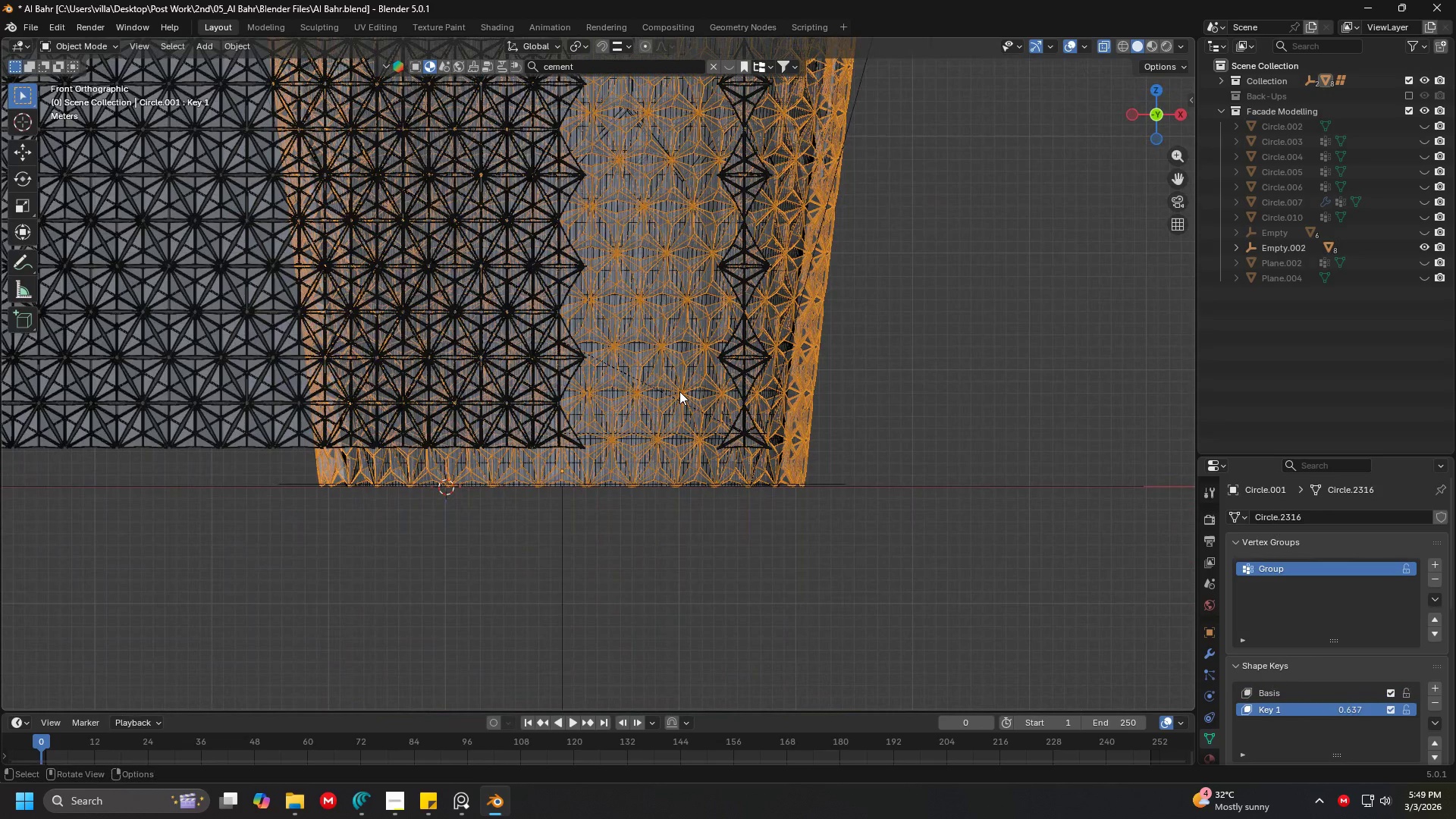 
wait(8.86)
 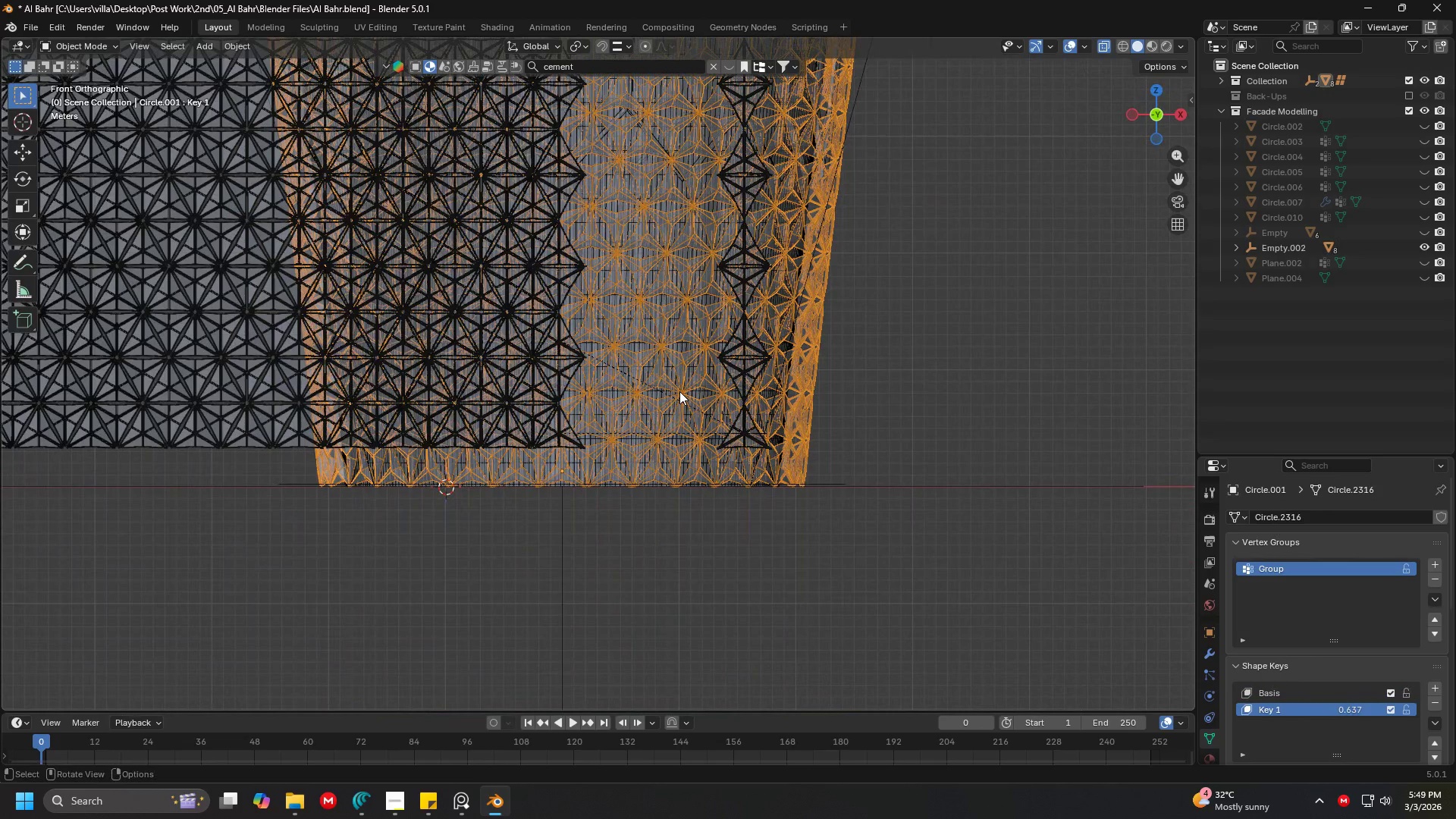 
key(Tab)
 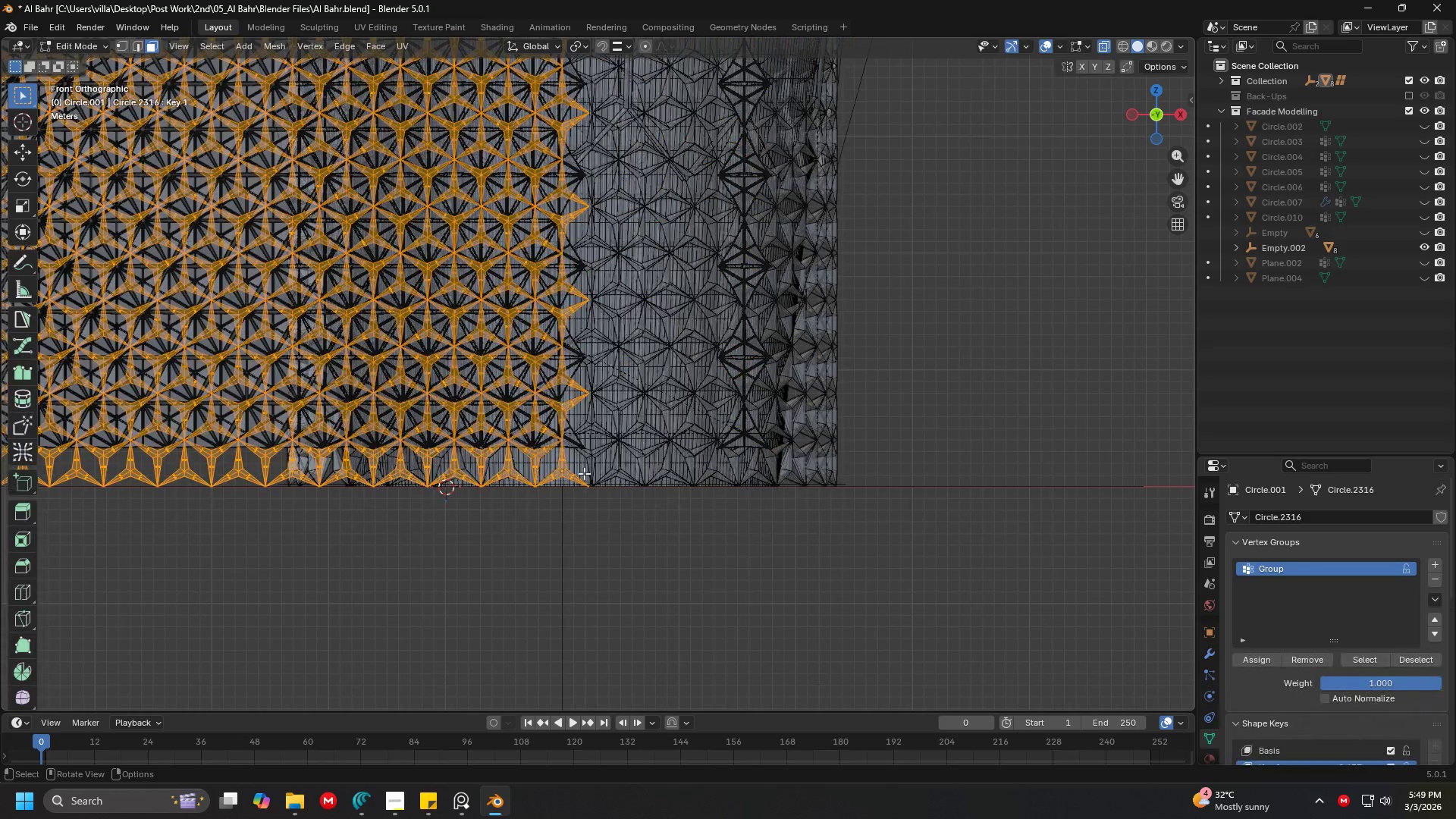 
key(Shift+ShiftLeft)
 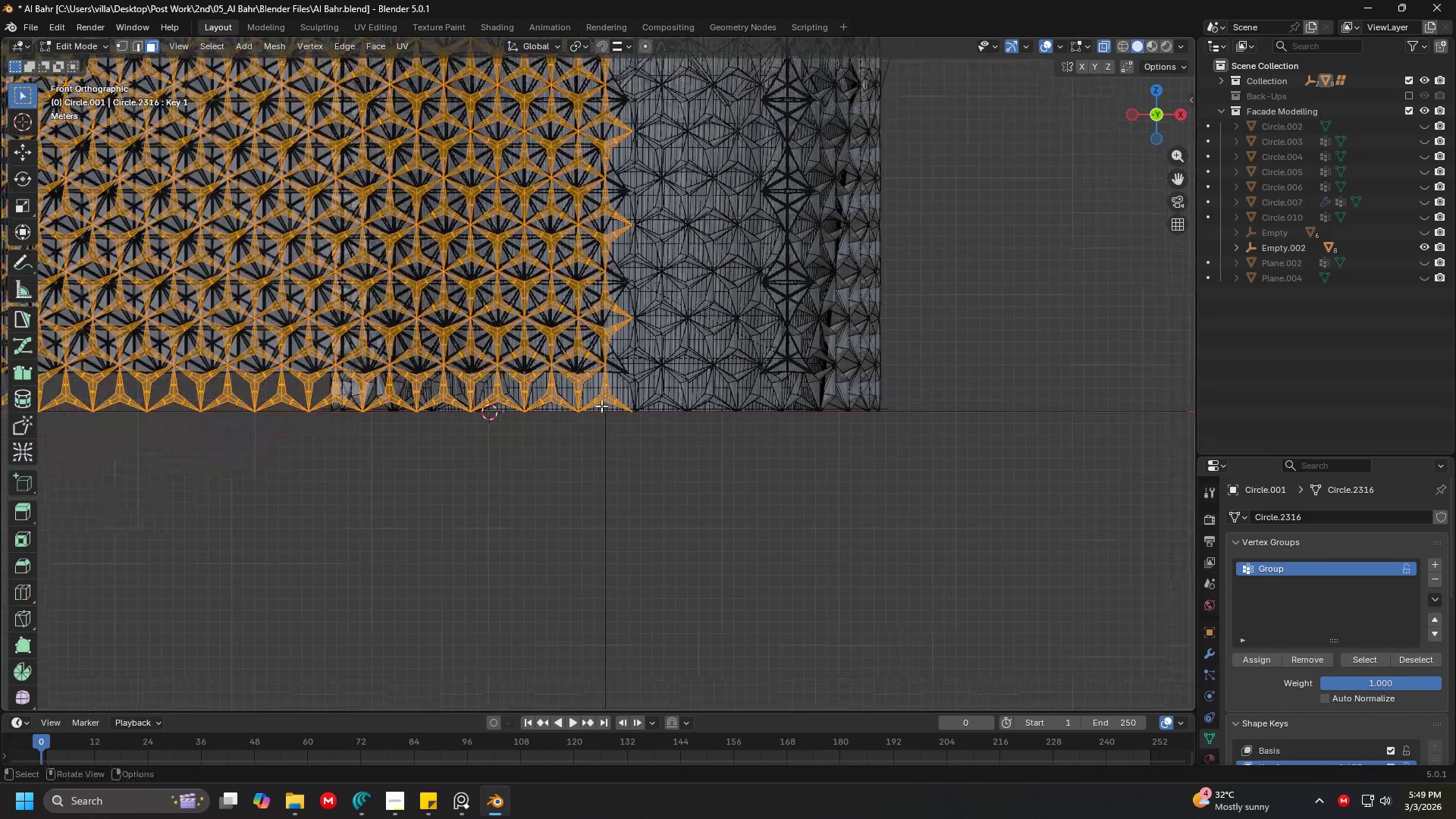 
scroll: coordinate [618, 407], scroll_direction: up, amount: 8.0
 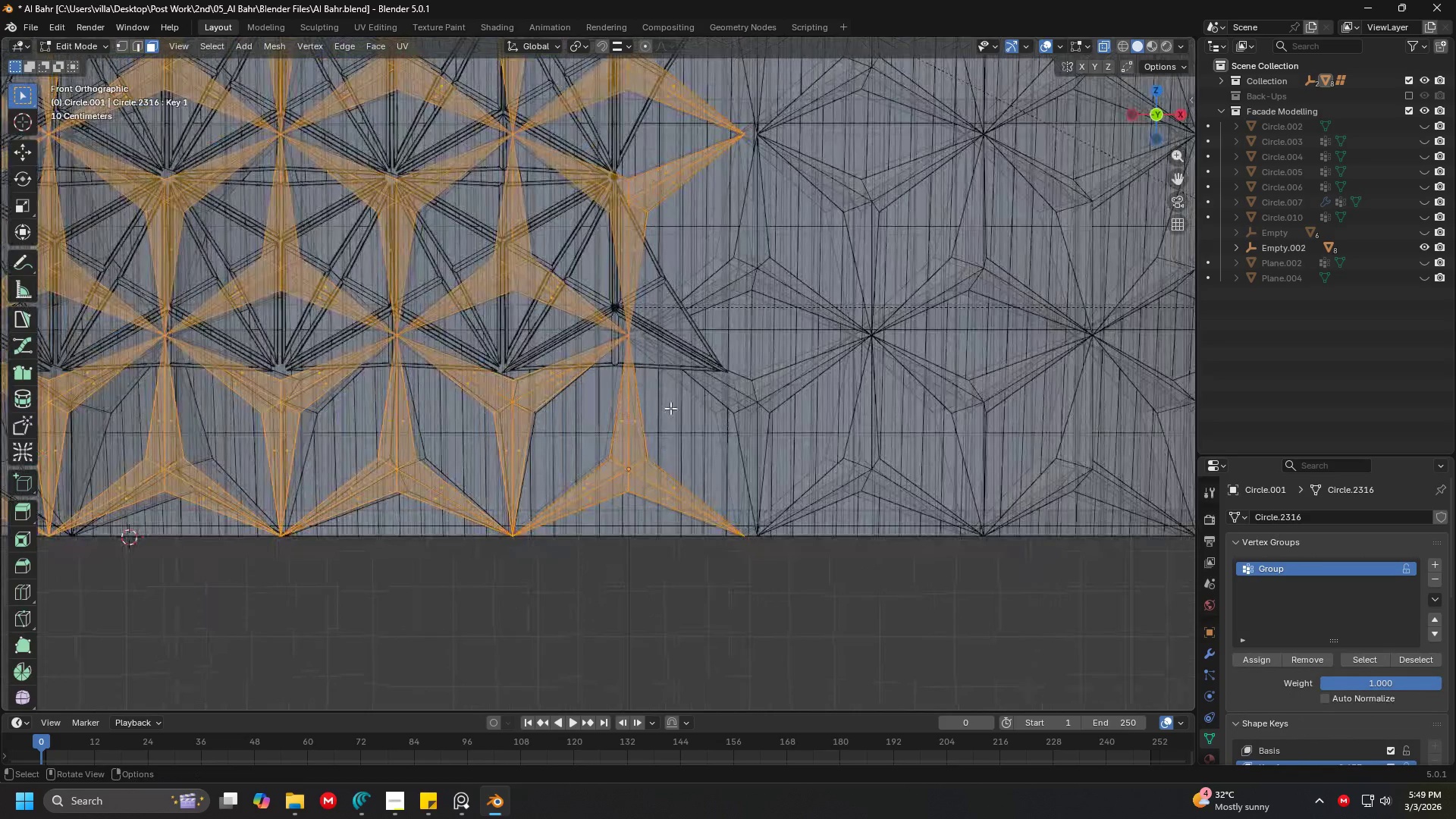 
key(Tab)
 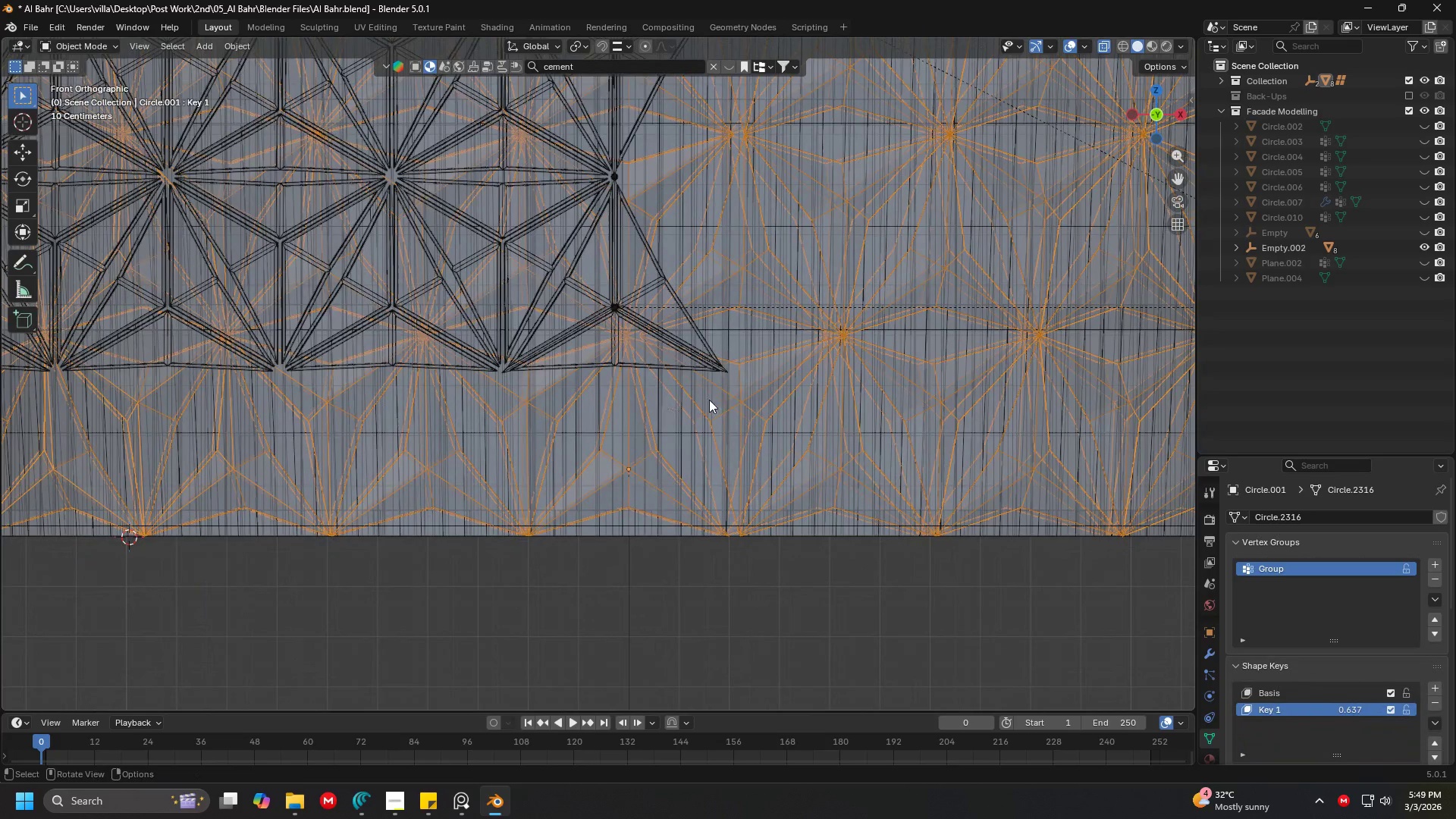 
key(Tab)
 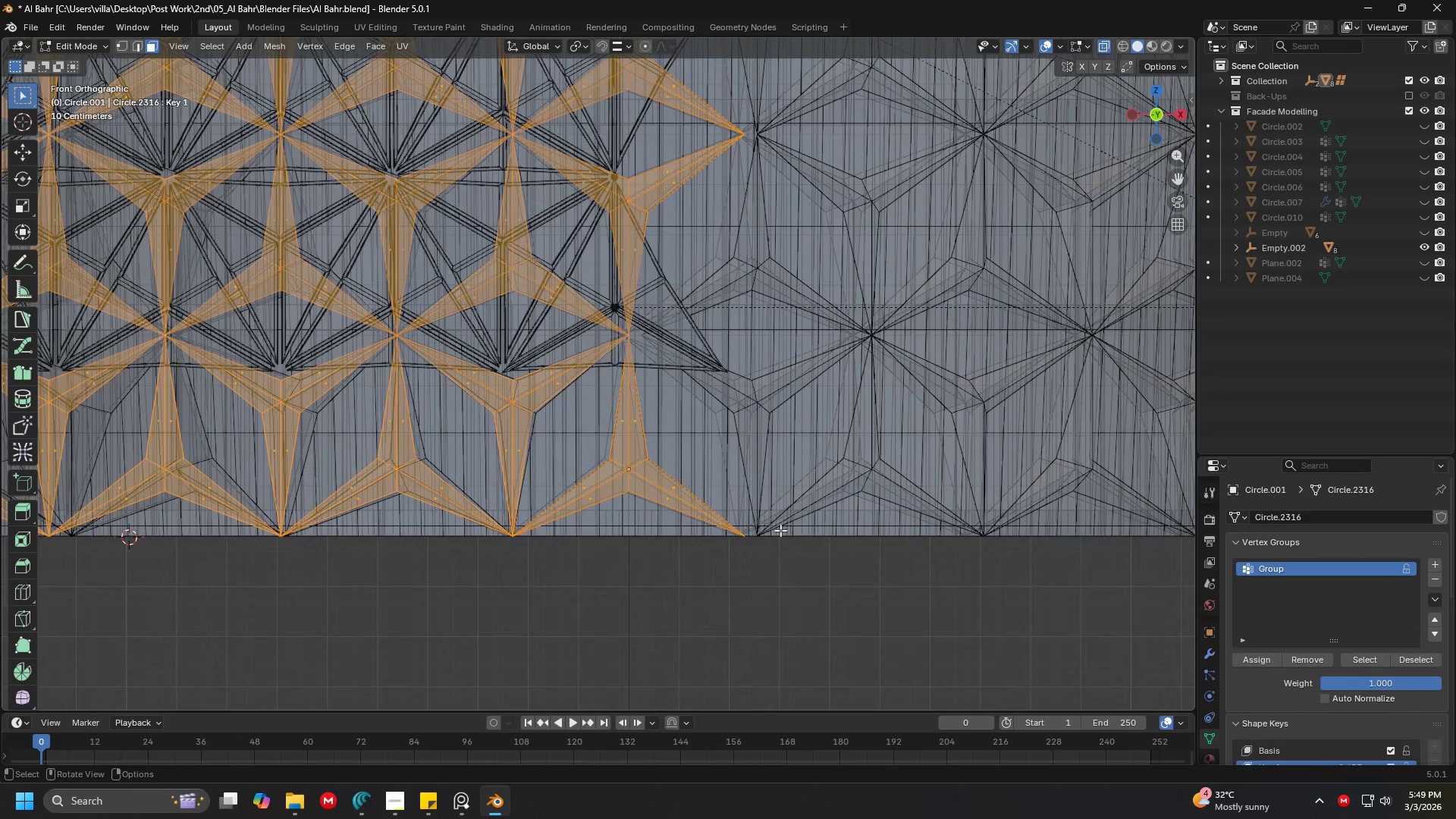 
hold_key(key=ShiftLeft, duration=0.33)
 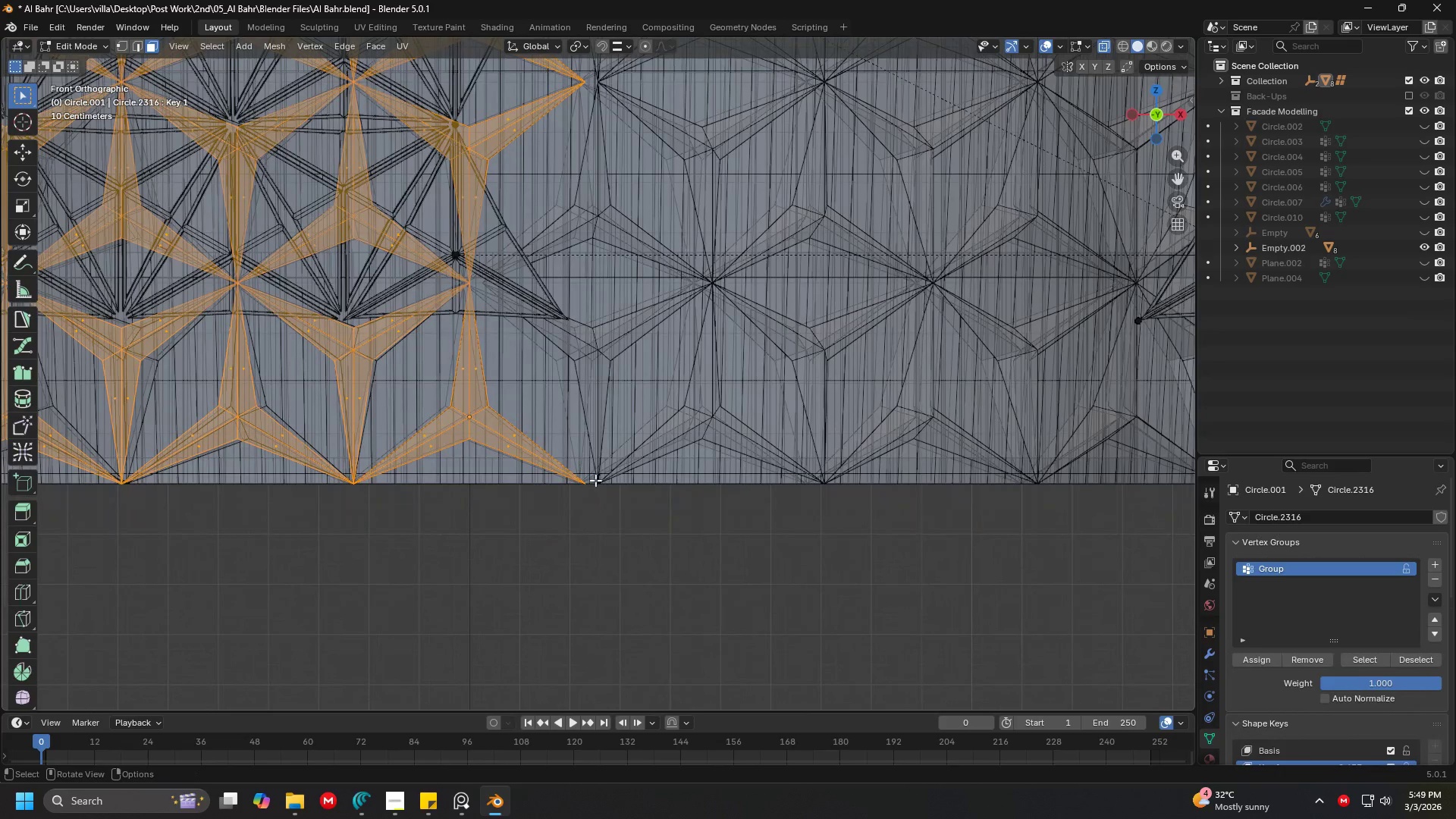 
left_click([601, 504])
 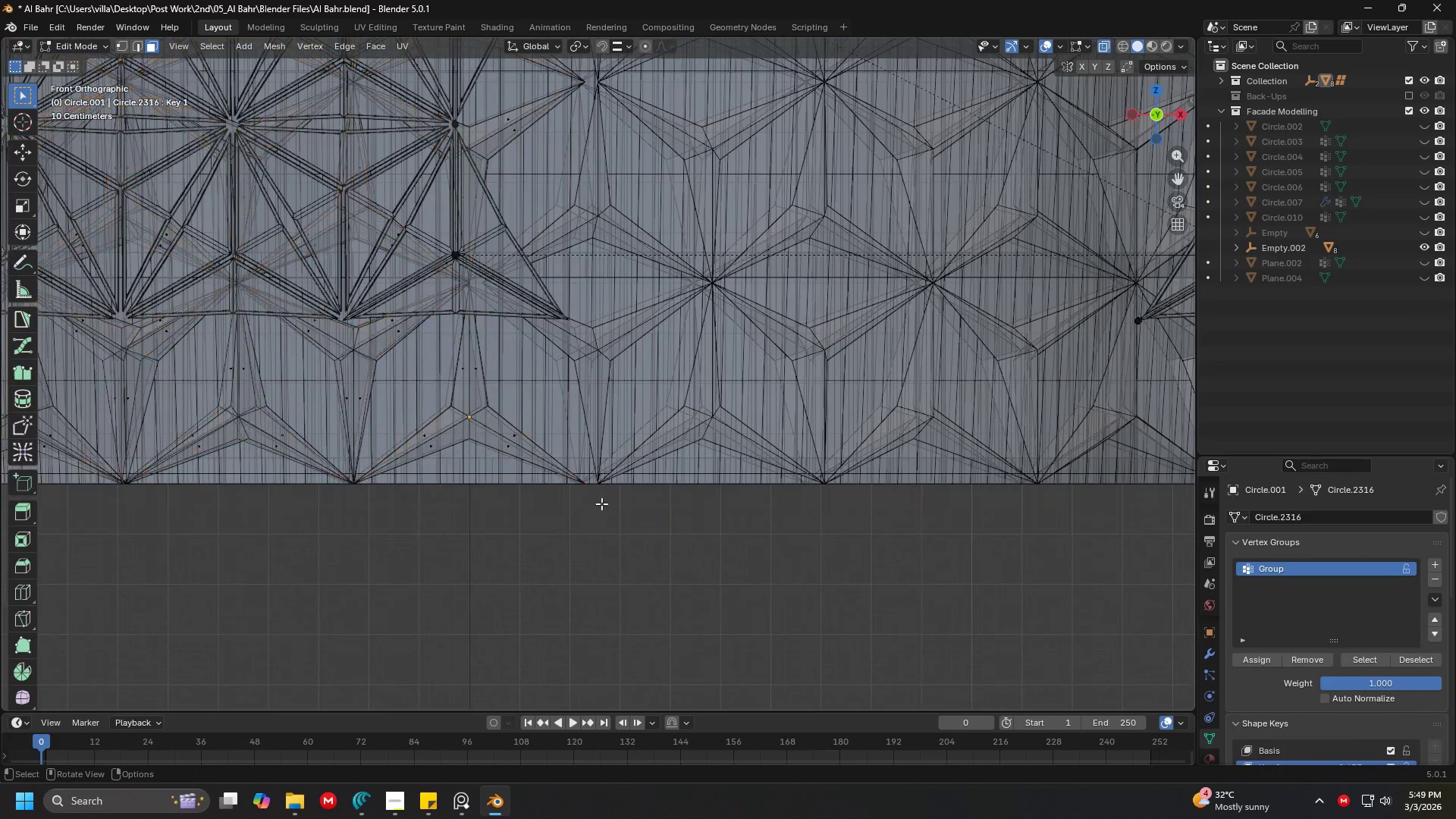 
key(Tab)
 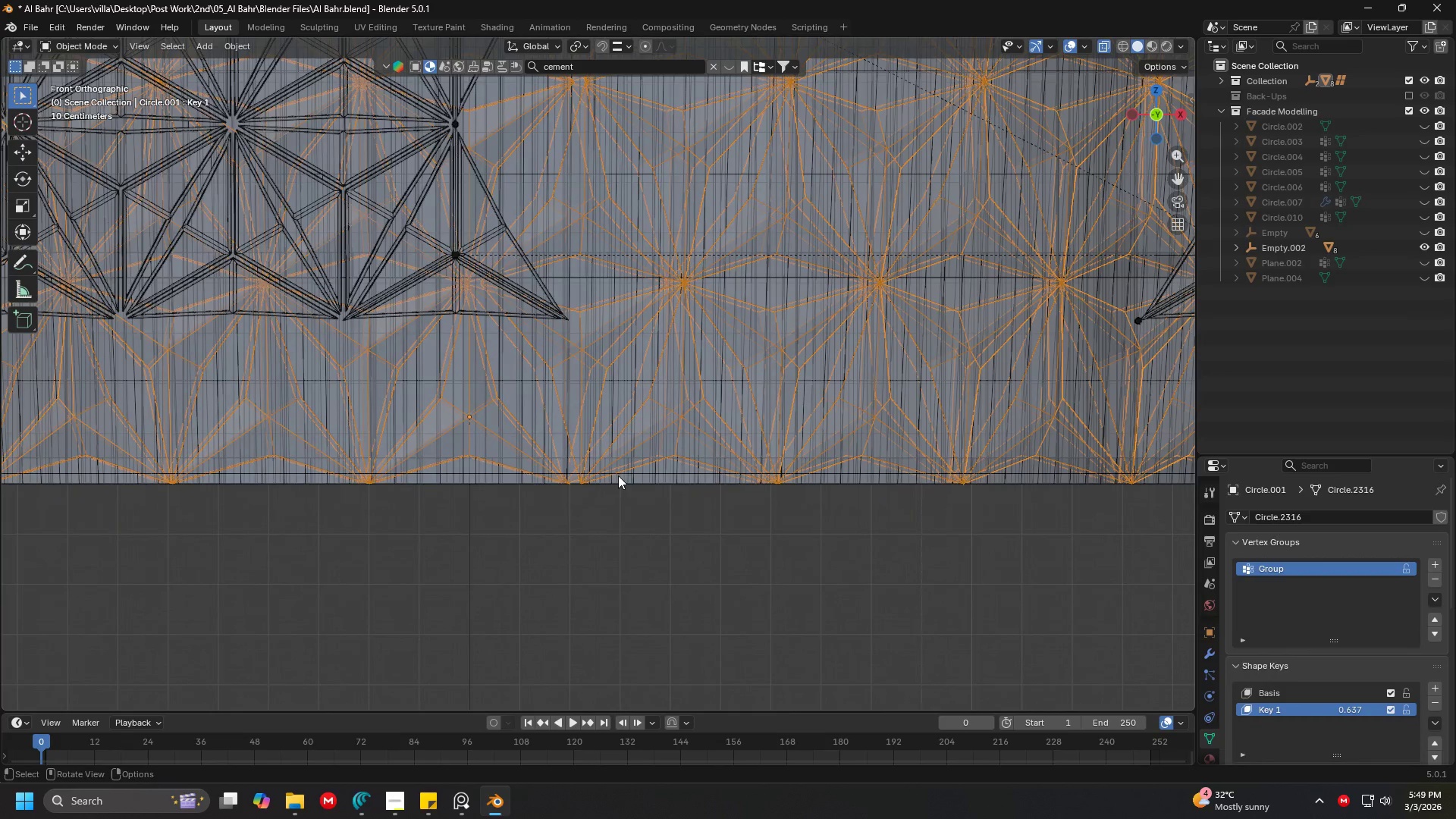 
scroll: coordinate [667, 399], scroll_direction: down, amount: 3.0
 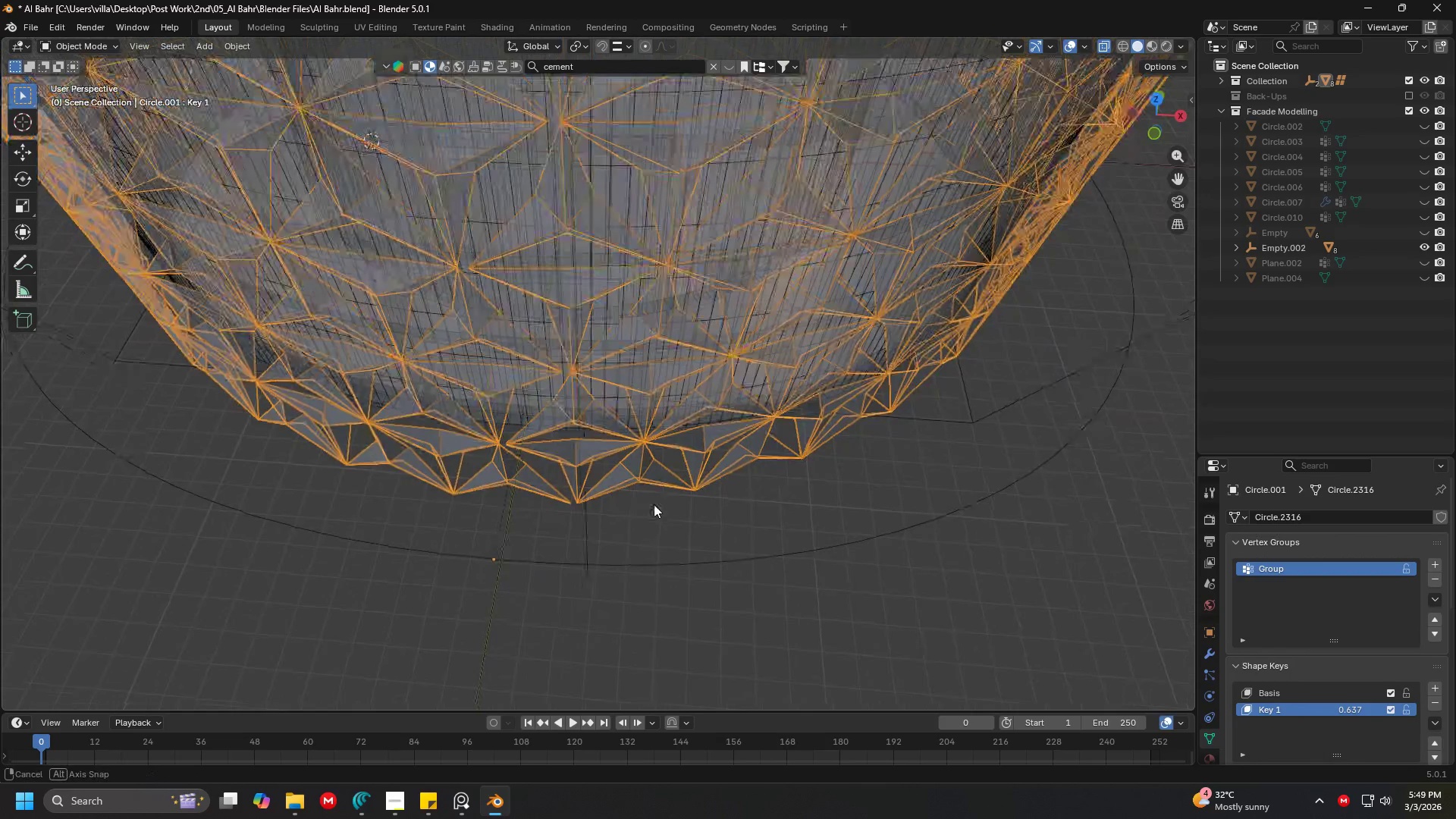 
key(Shift+ShiftLeft)
 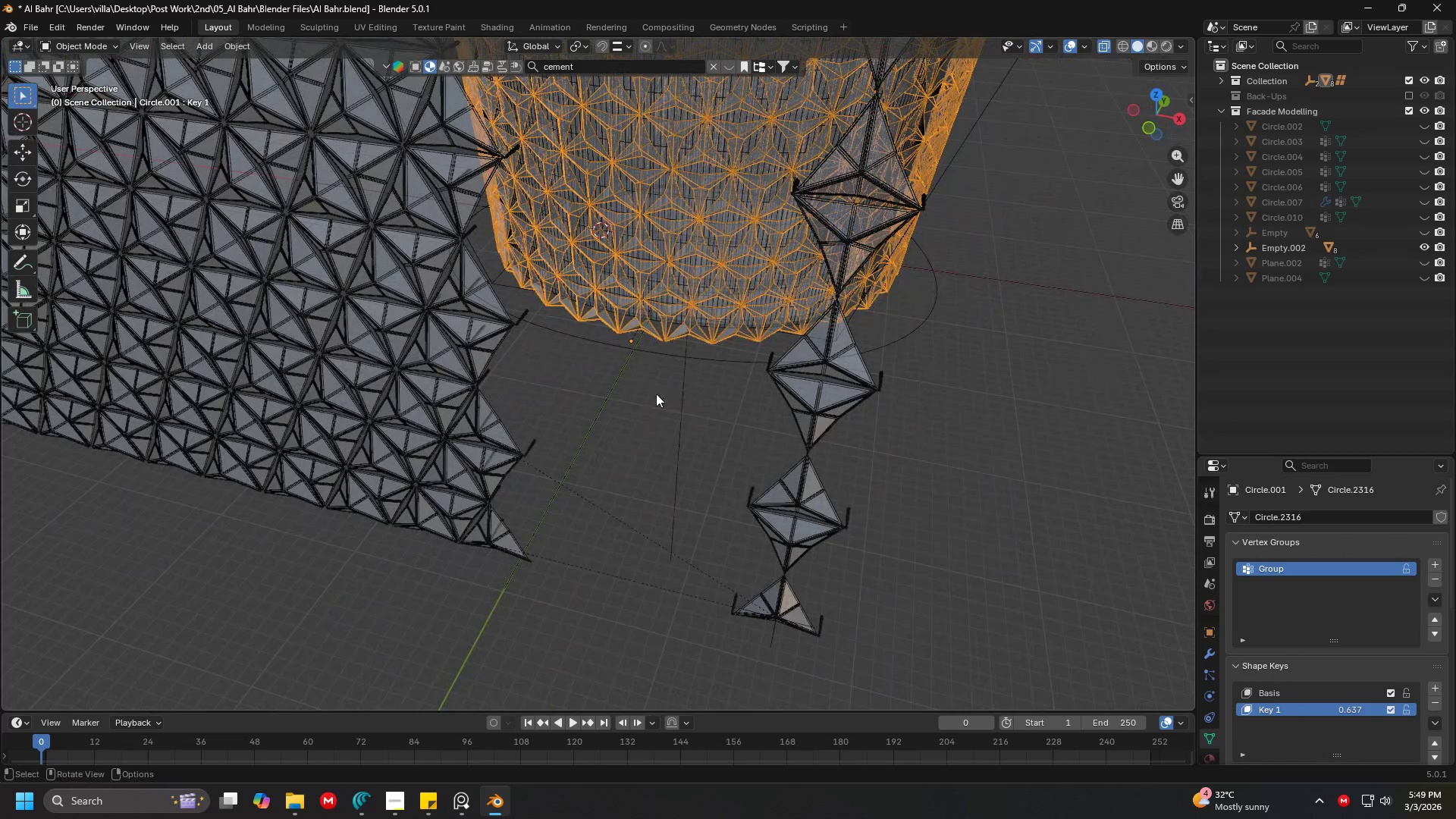 
scroll: coordinate [619, 507], scroll_direction: down, amount: 5.0
 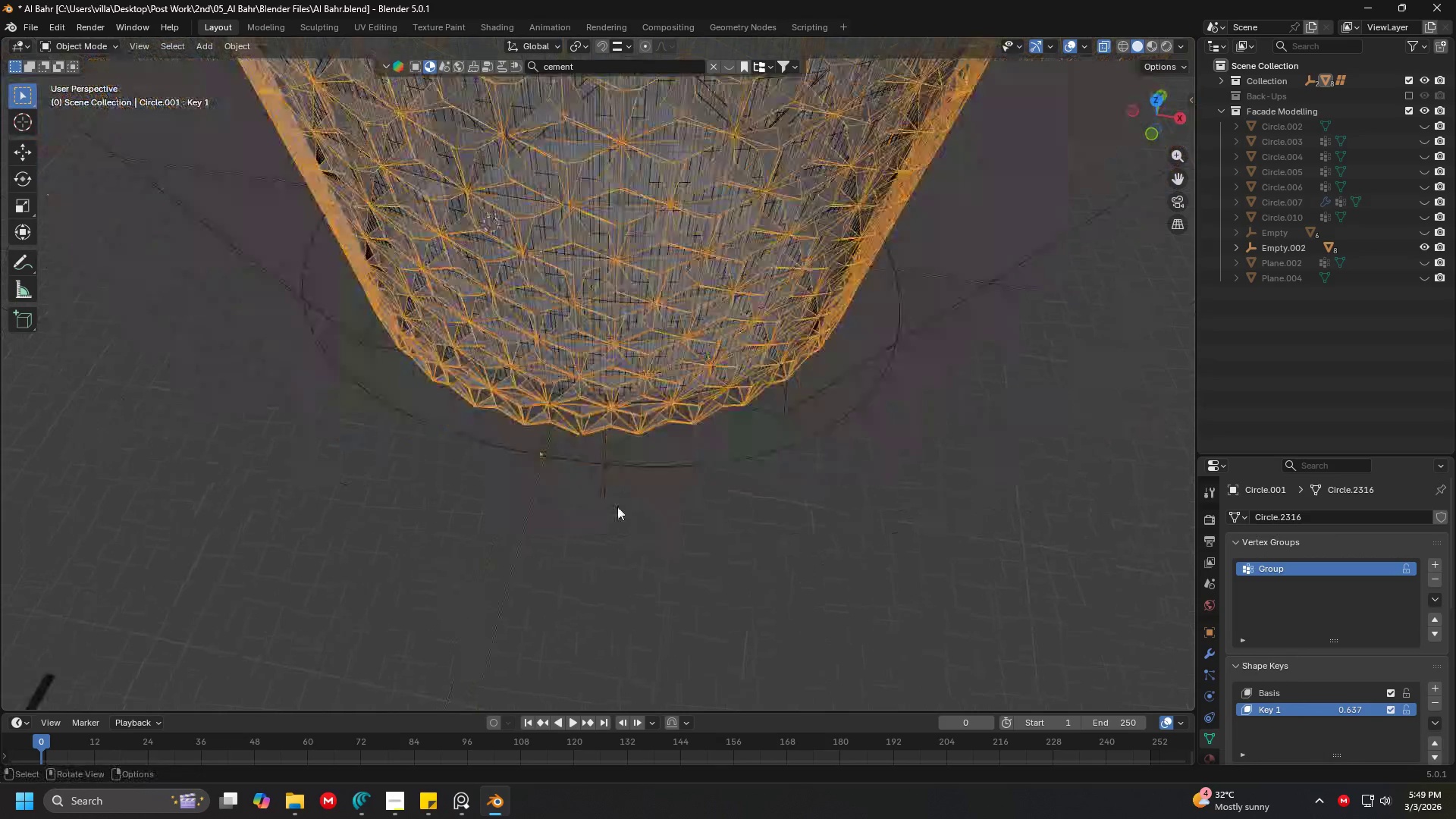 
key(Shift+S)
 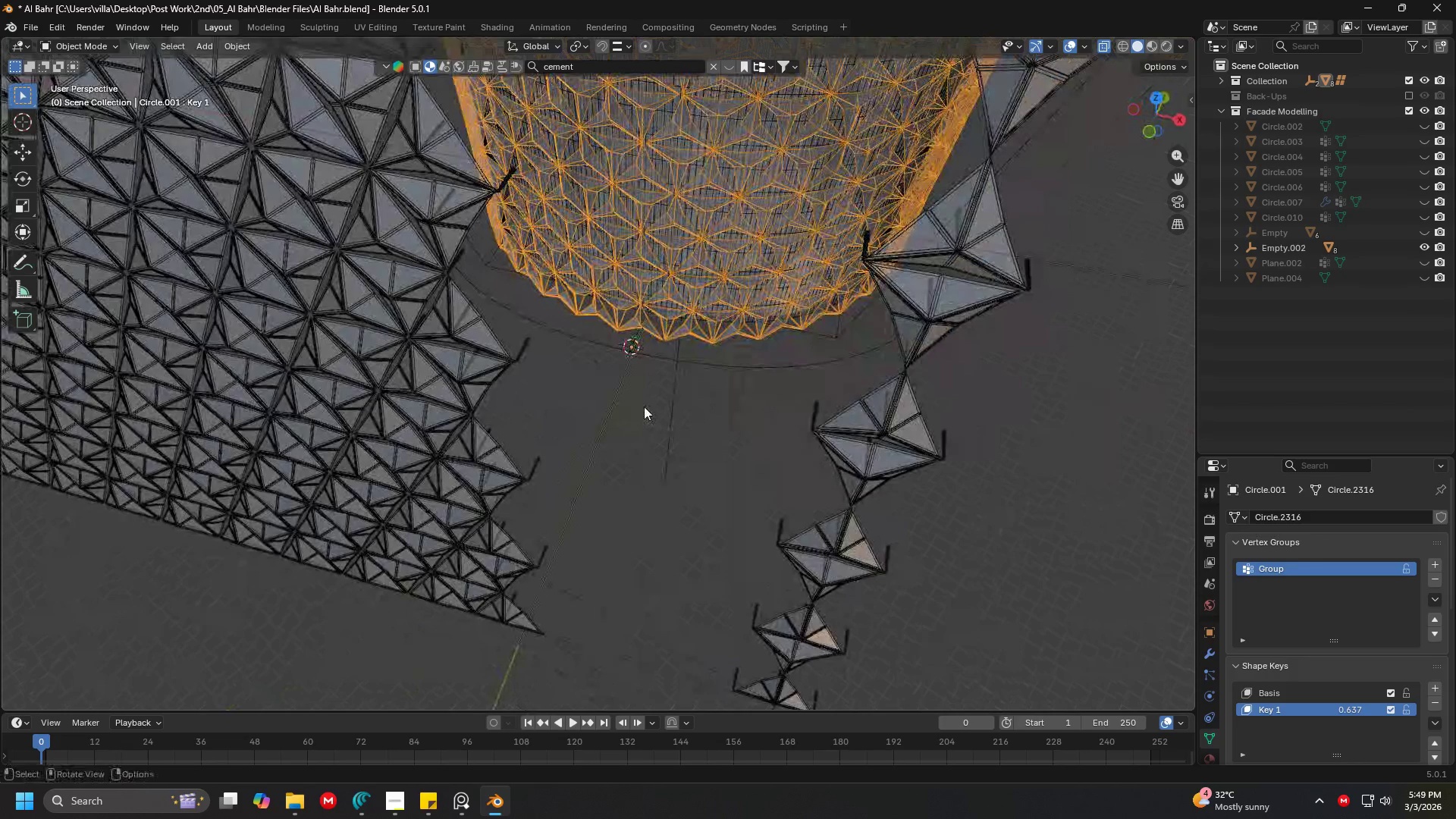 
right_click([644, 406])
 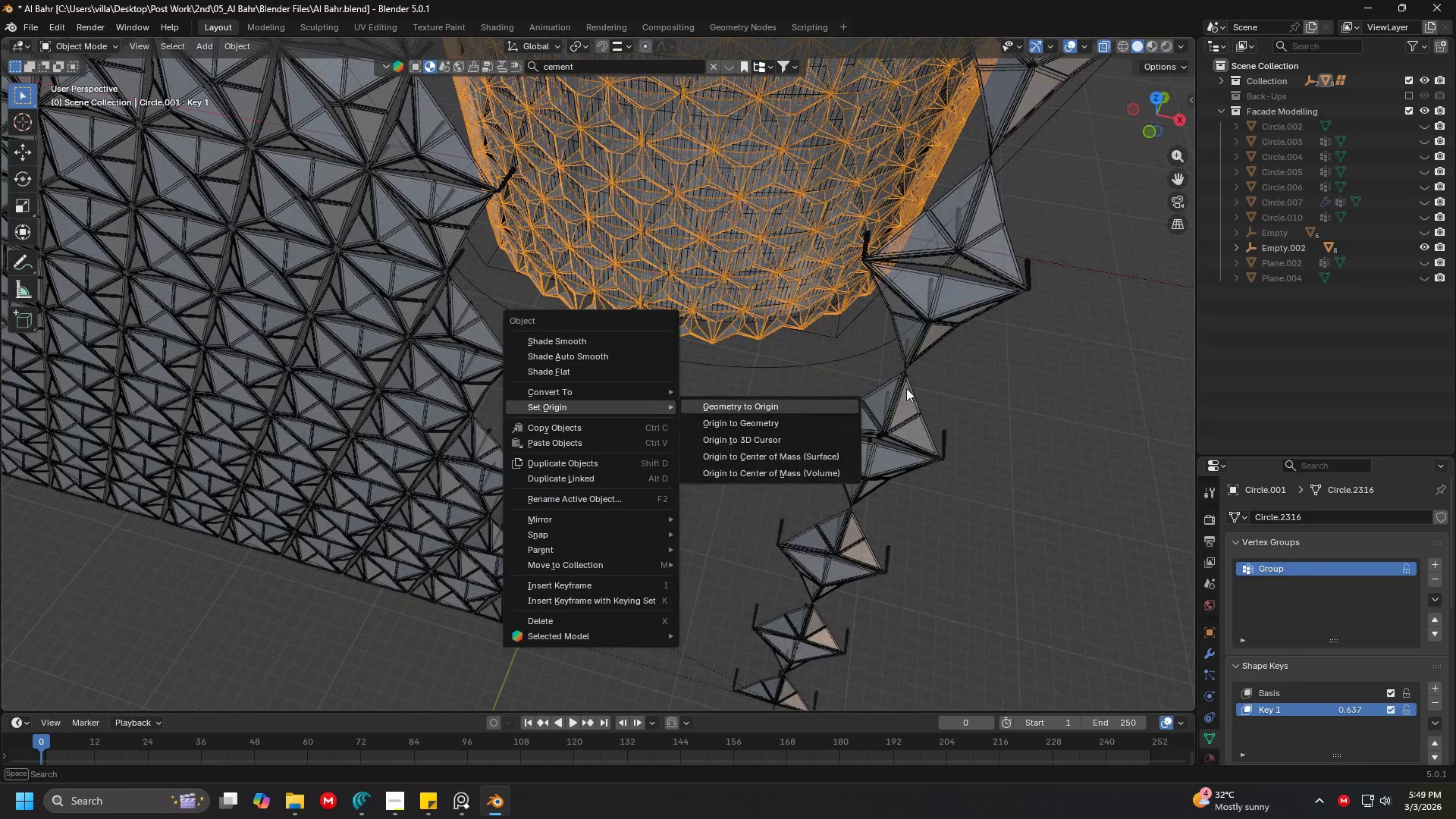 
left_click([1097, 422])
 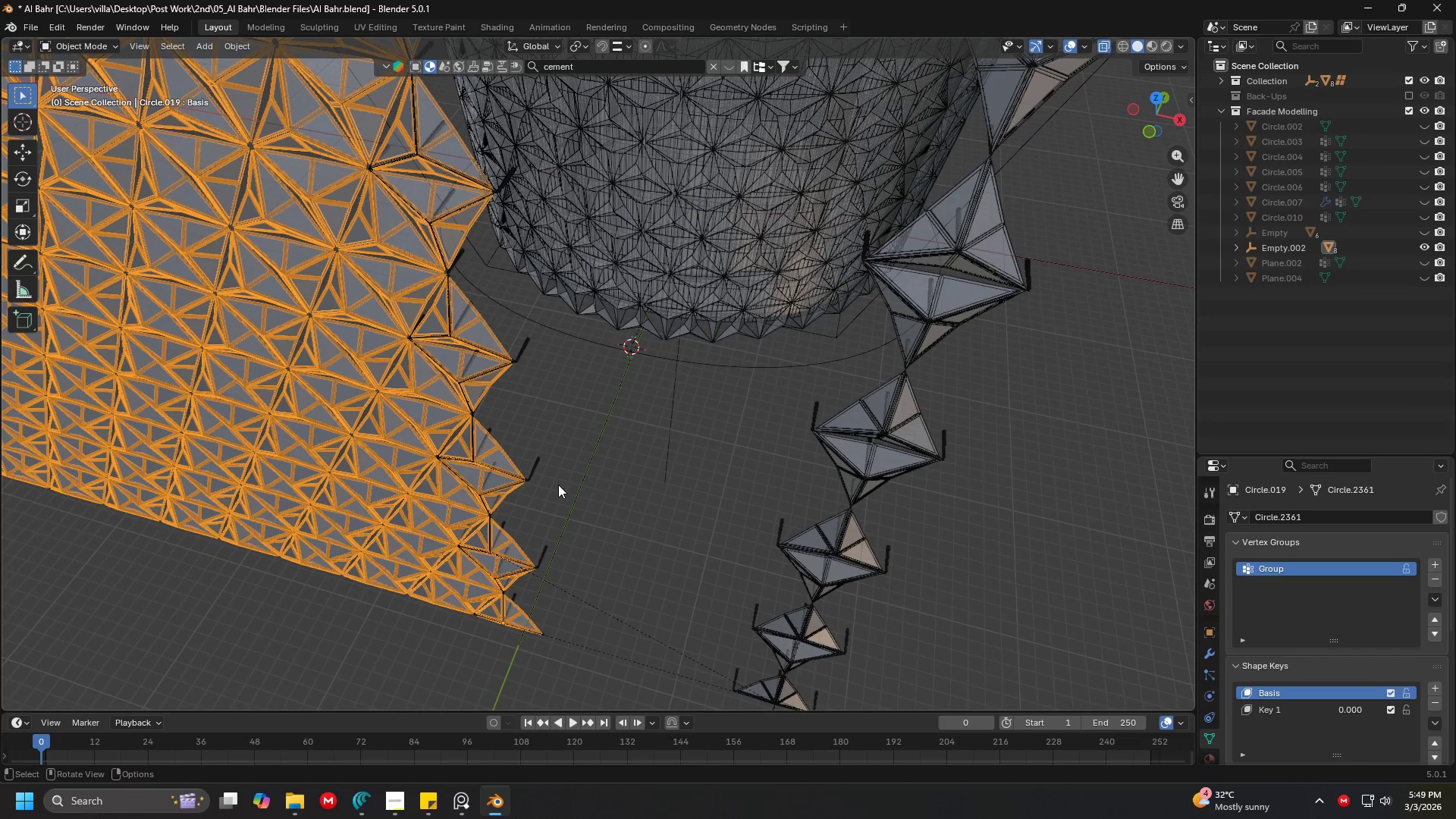 
right_click([543, 461])
 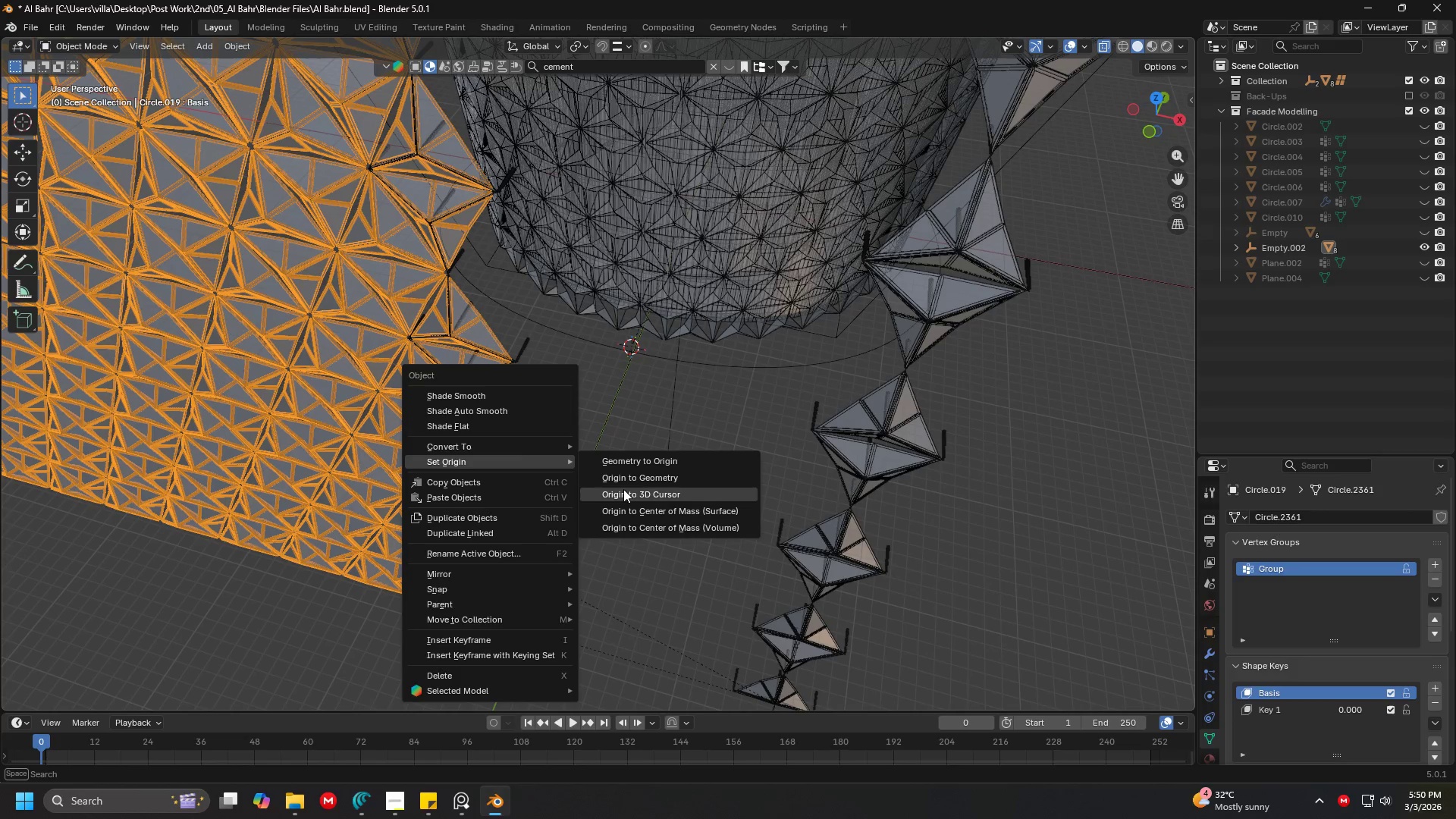 
left_click([626, 489])
 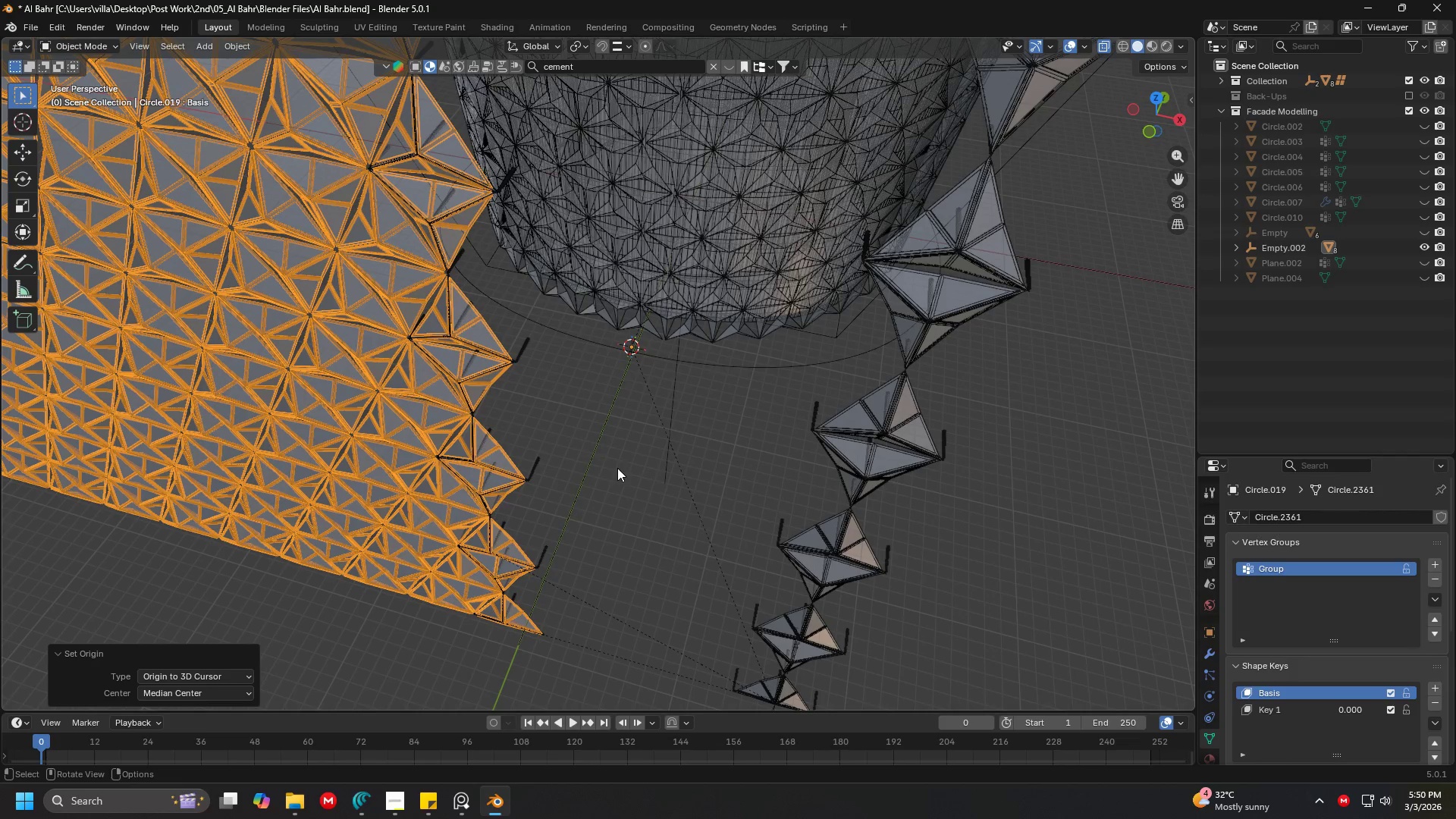 
key(Shift+ShiftLeft)
 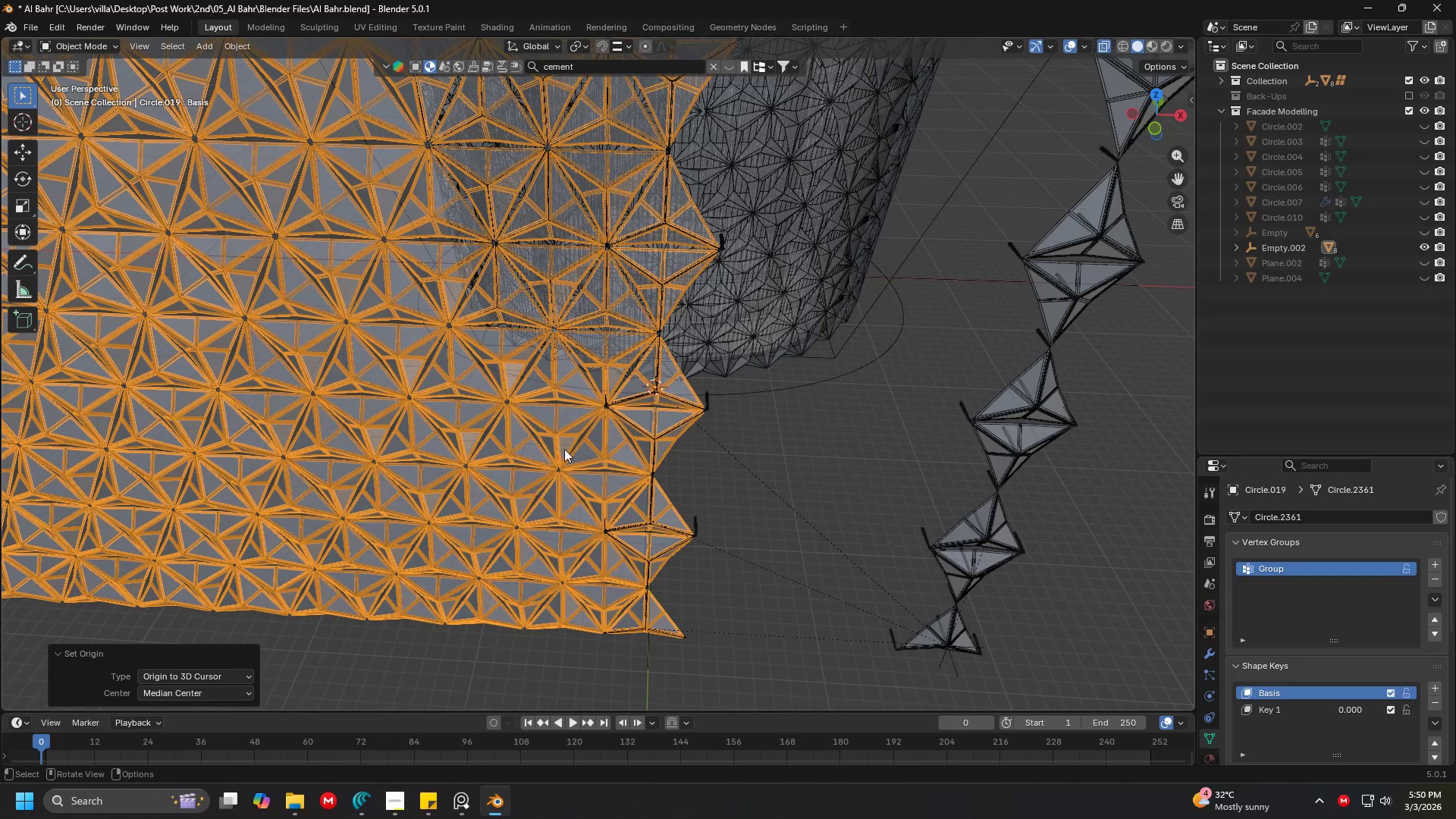 
left_click([632, 419])
 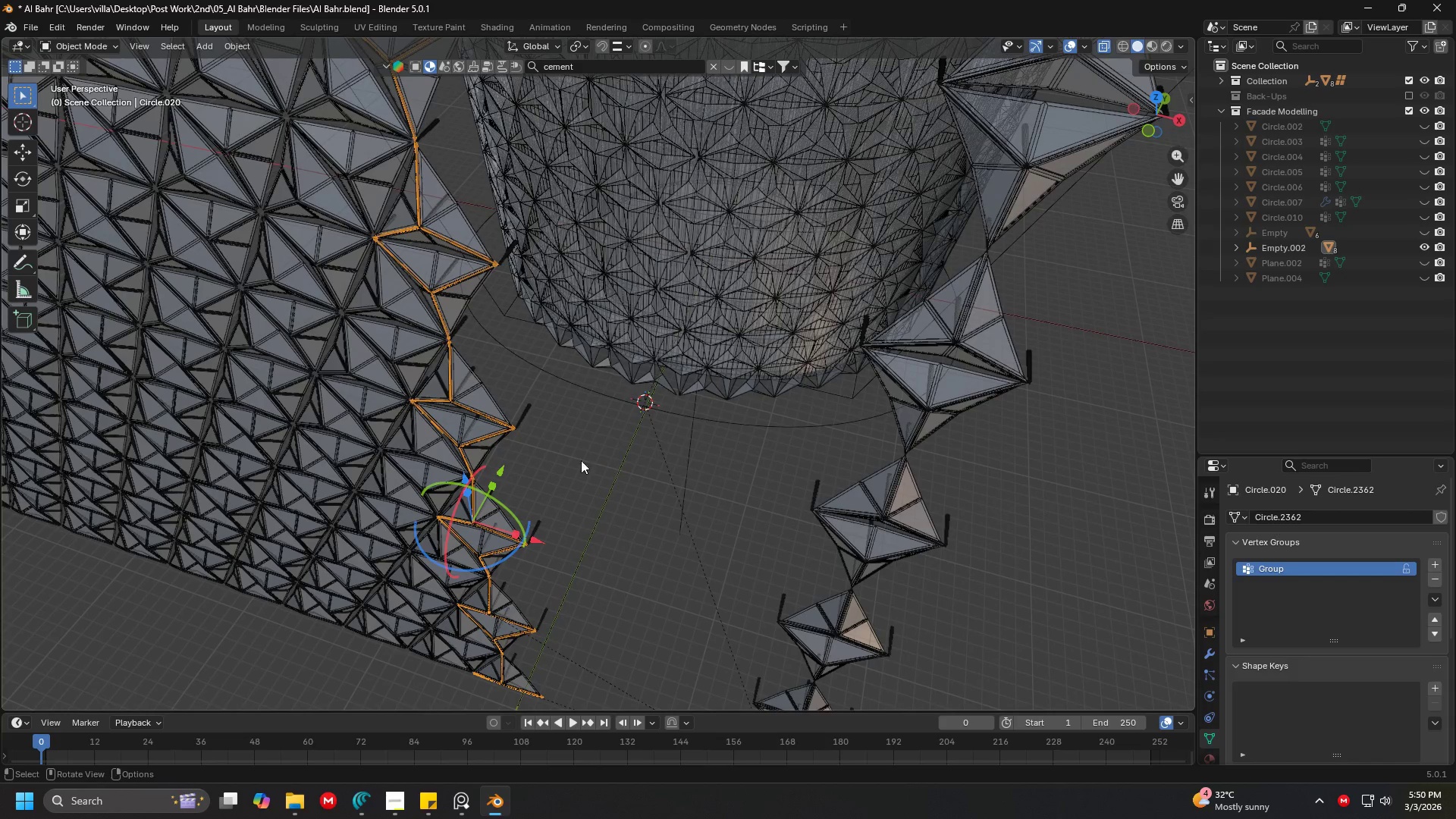 
left_click([441, 448])
 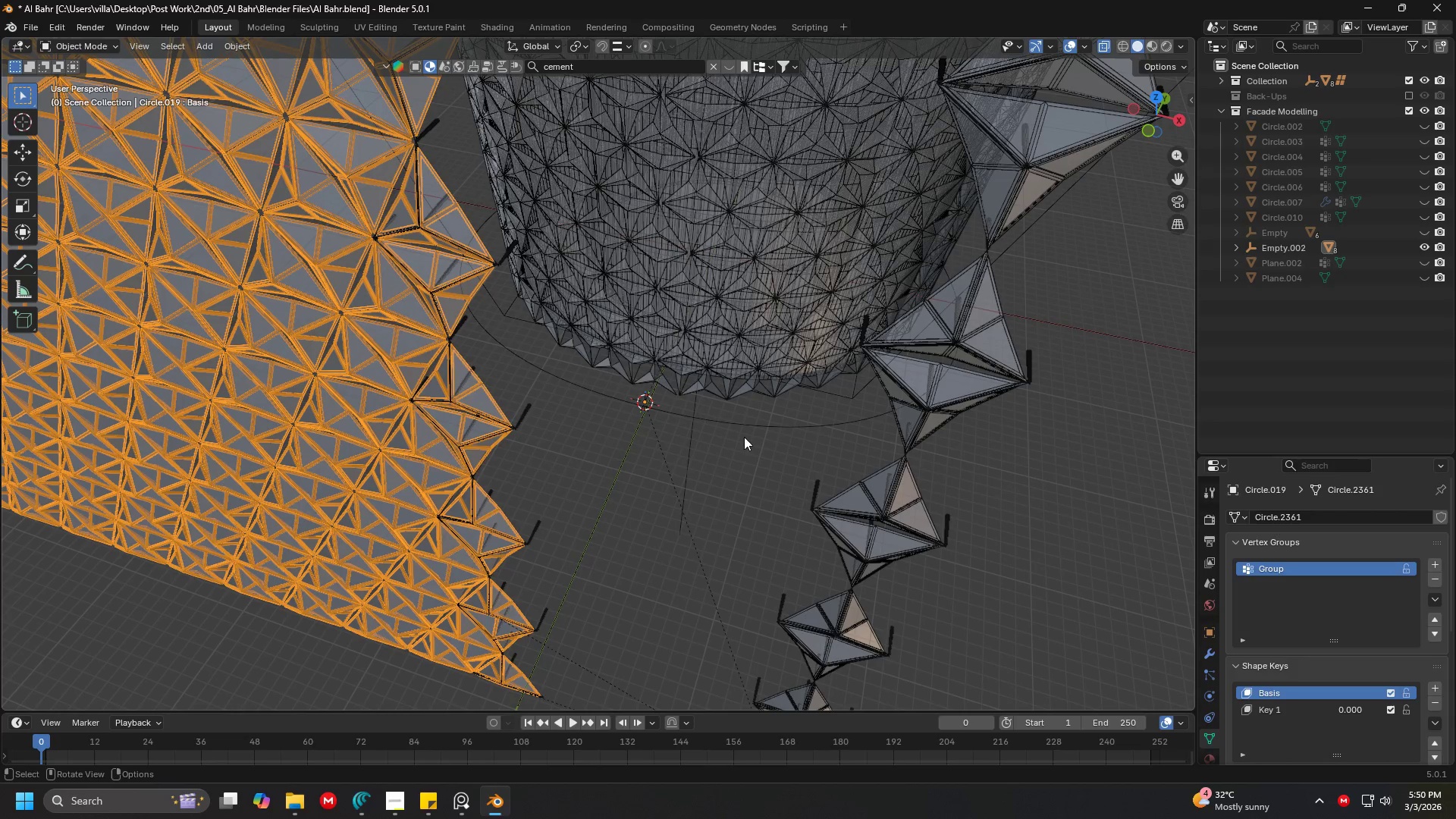 
scroll: coordinate [1391, 649], scroll_direction: down, amount: 4.0
 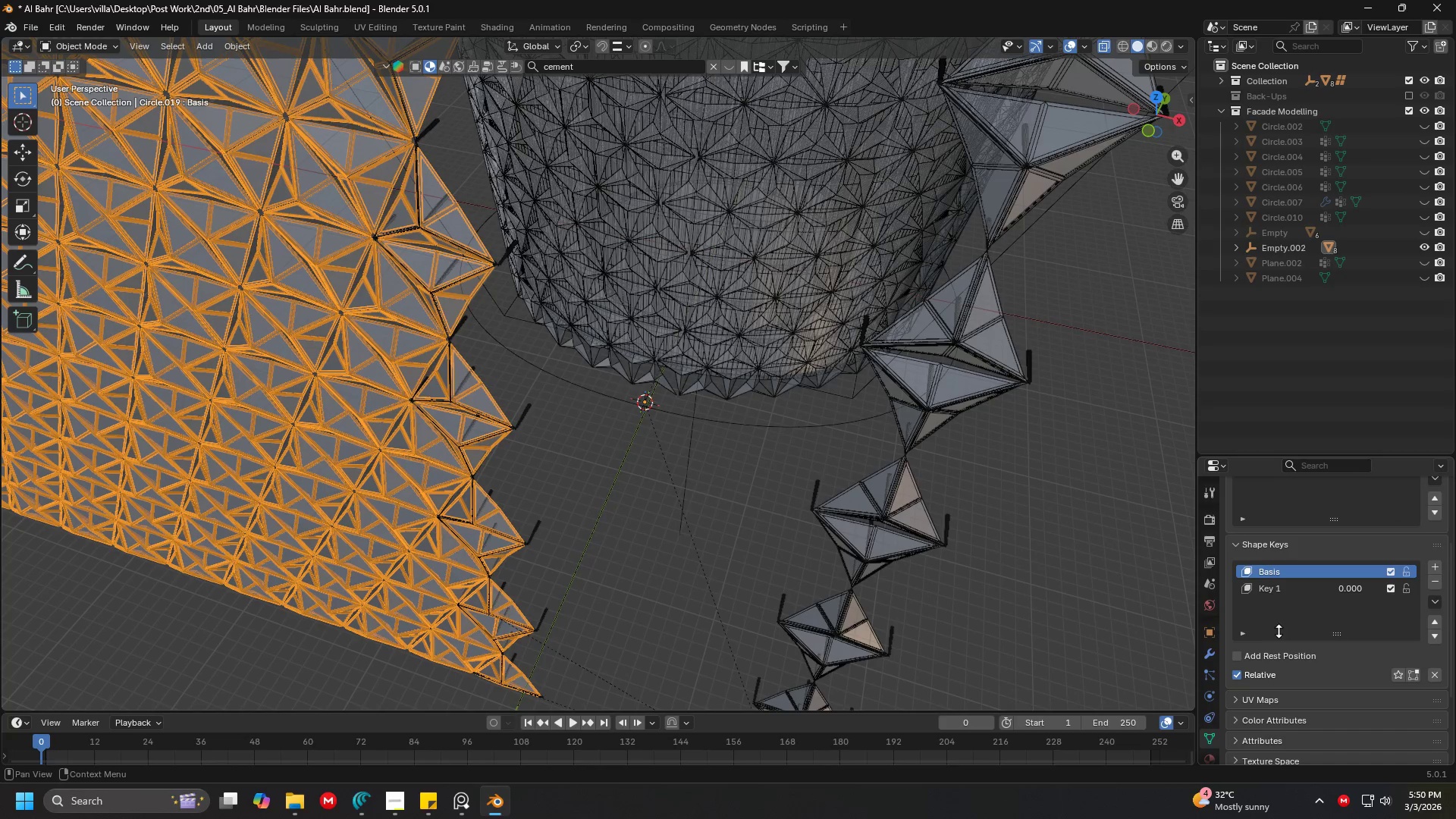 
left_click([1282, 595])
 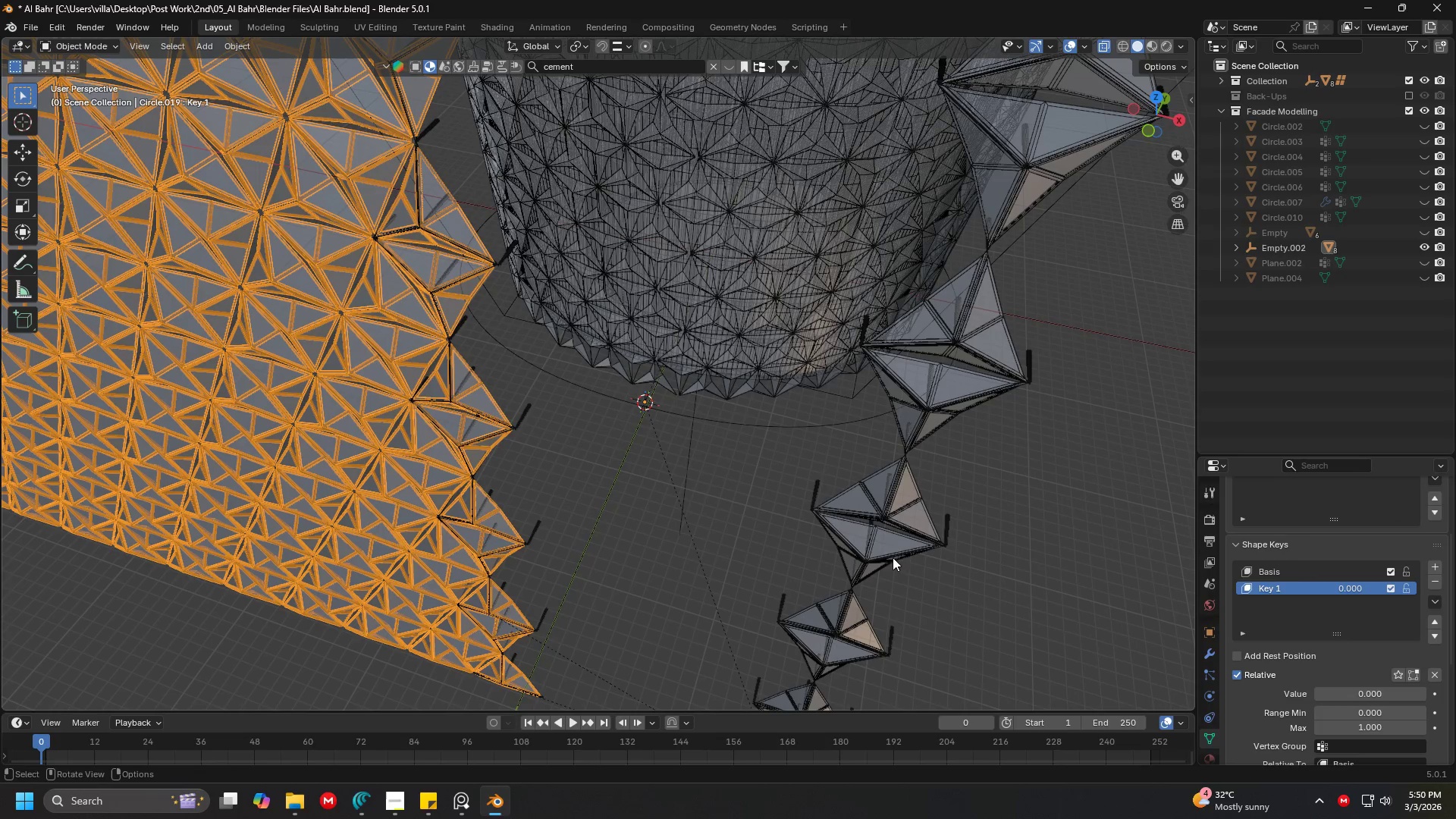 
left_click([695, 539])
 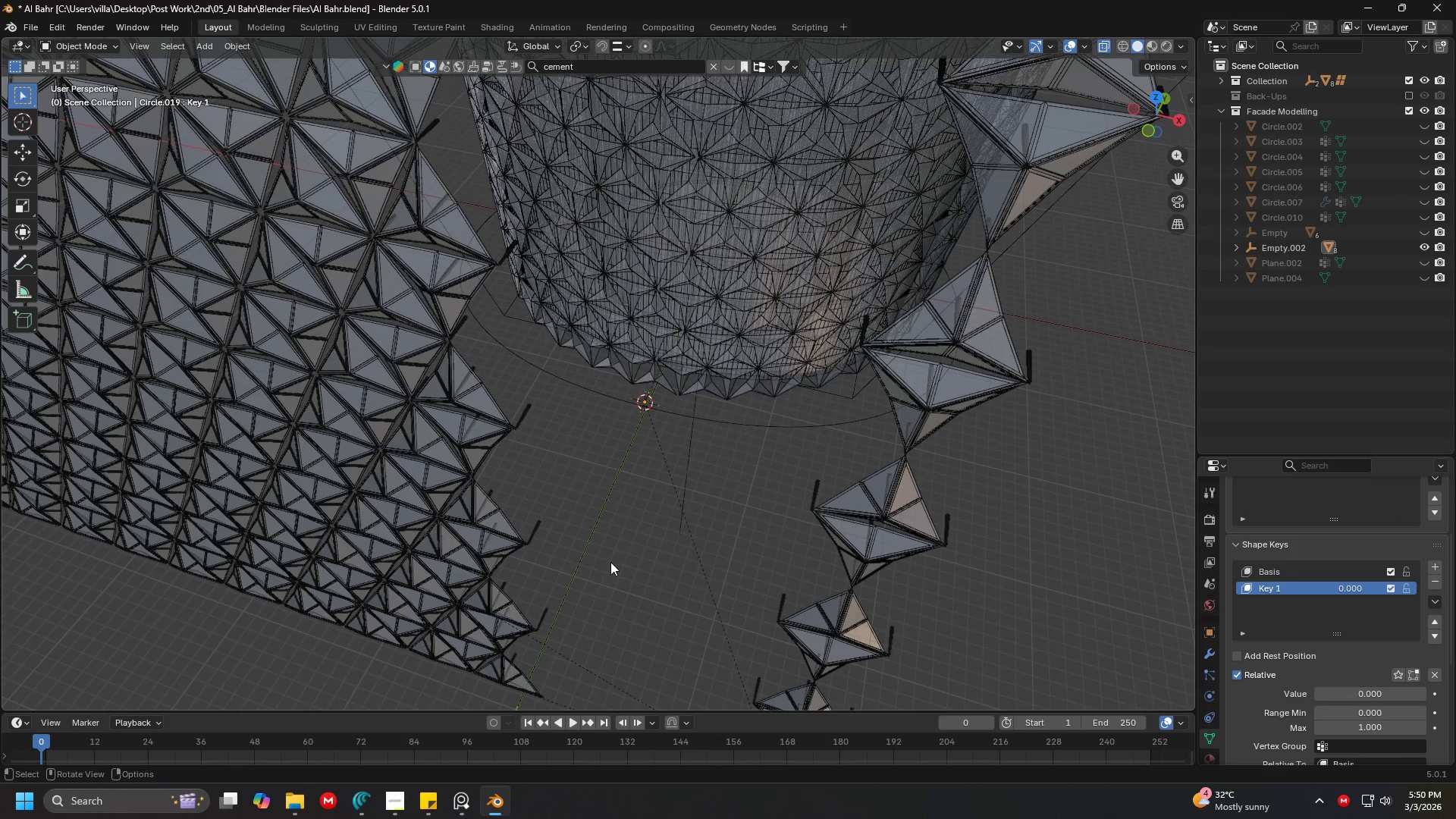 
left_click([607, 562])
 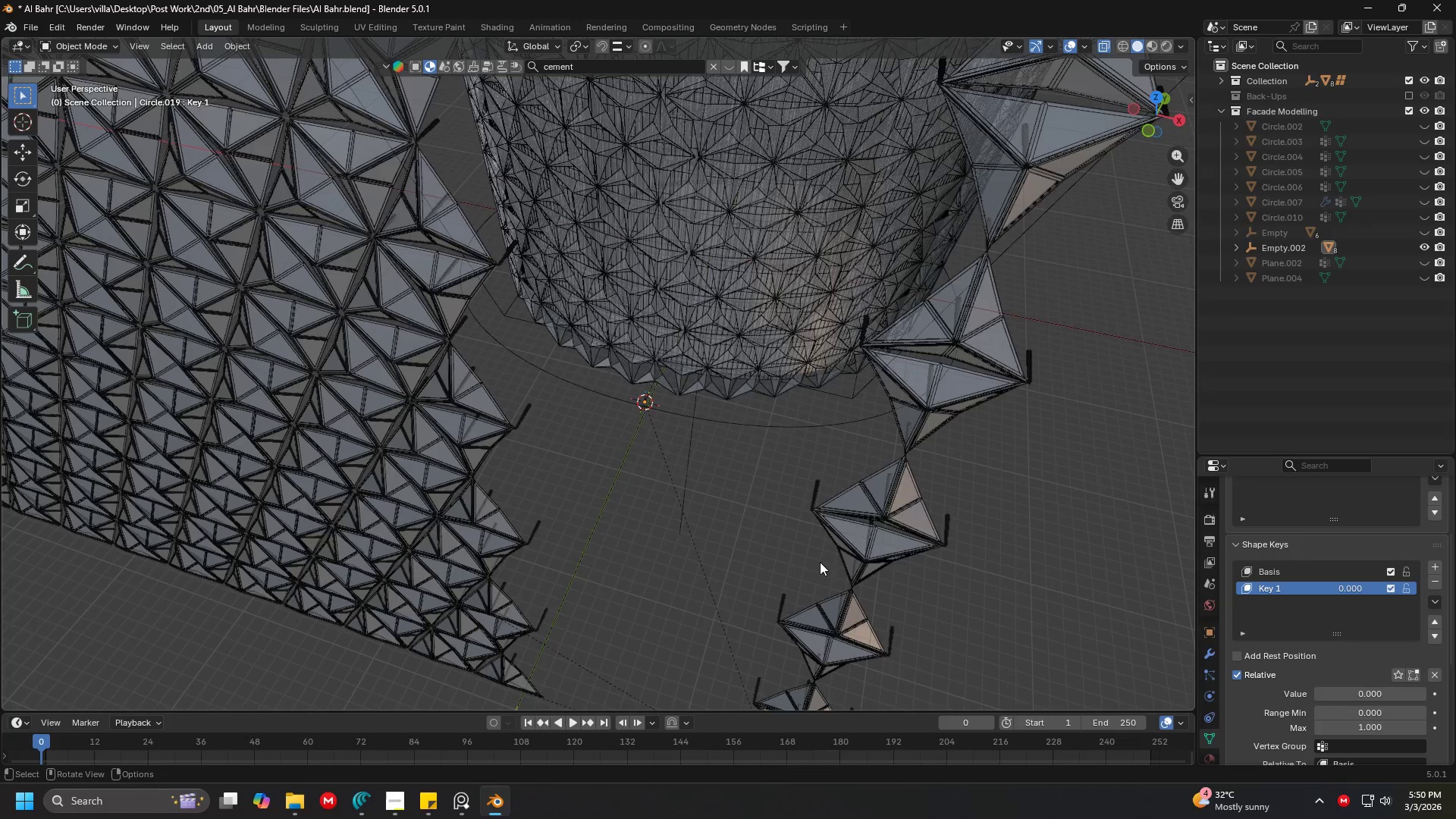 
scroll: coordinate [714, 557], scroll_direction: down, amount: 3.0
 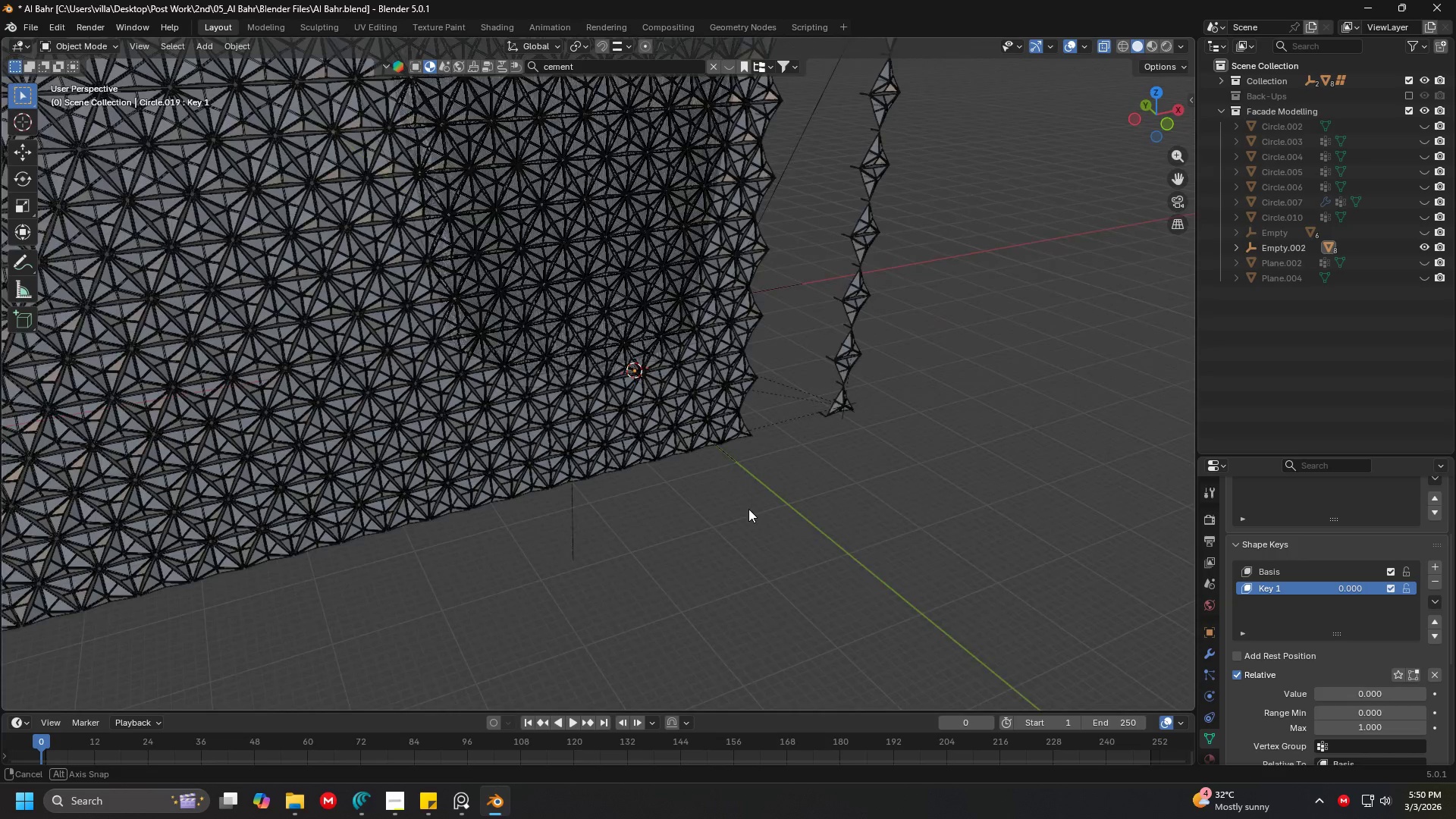 
scroll: coordinate [753, 500], scroll_direction: up, amount: 5.0
 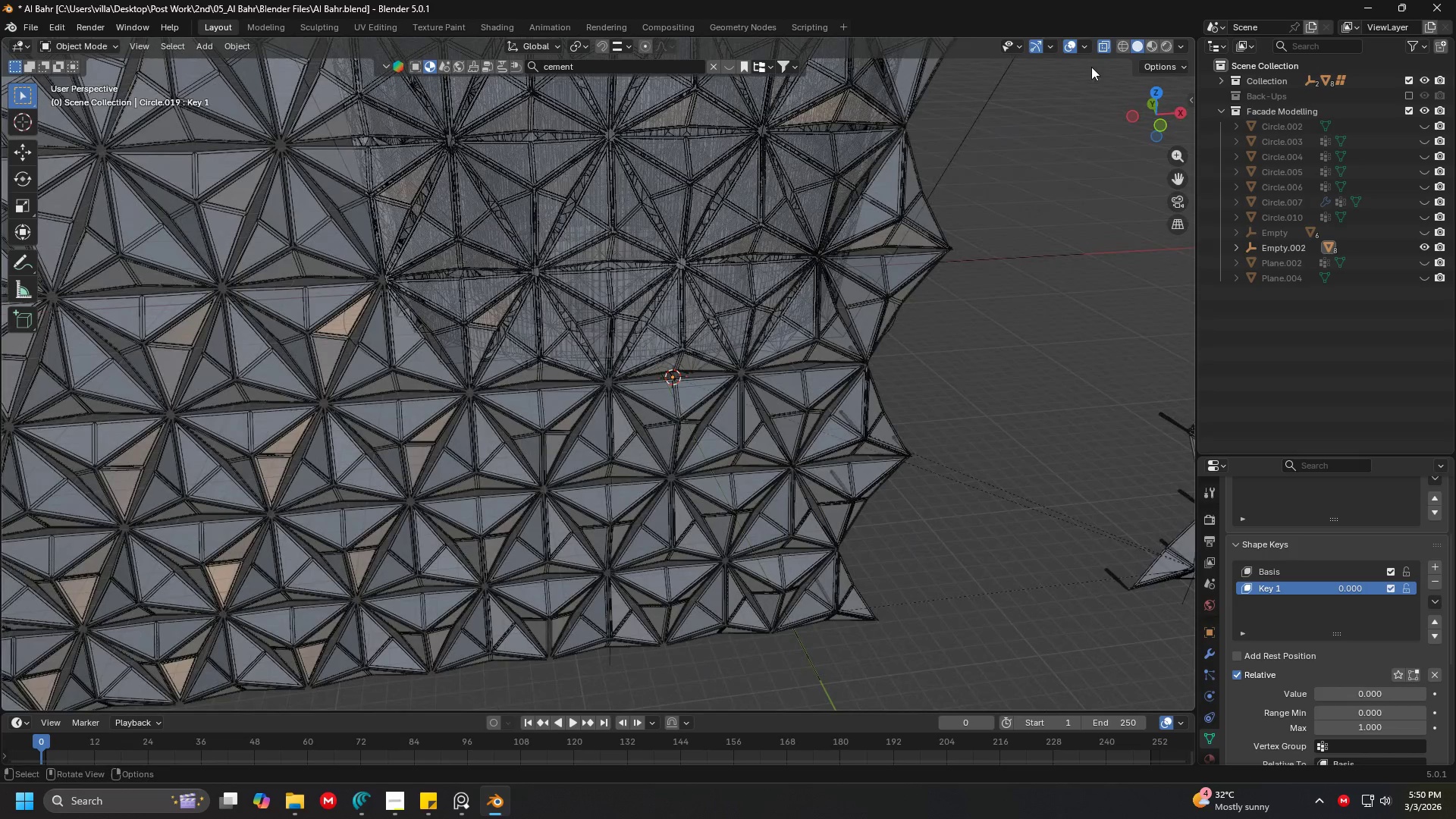 
left_click([1099, 47])
 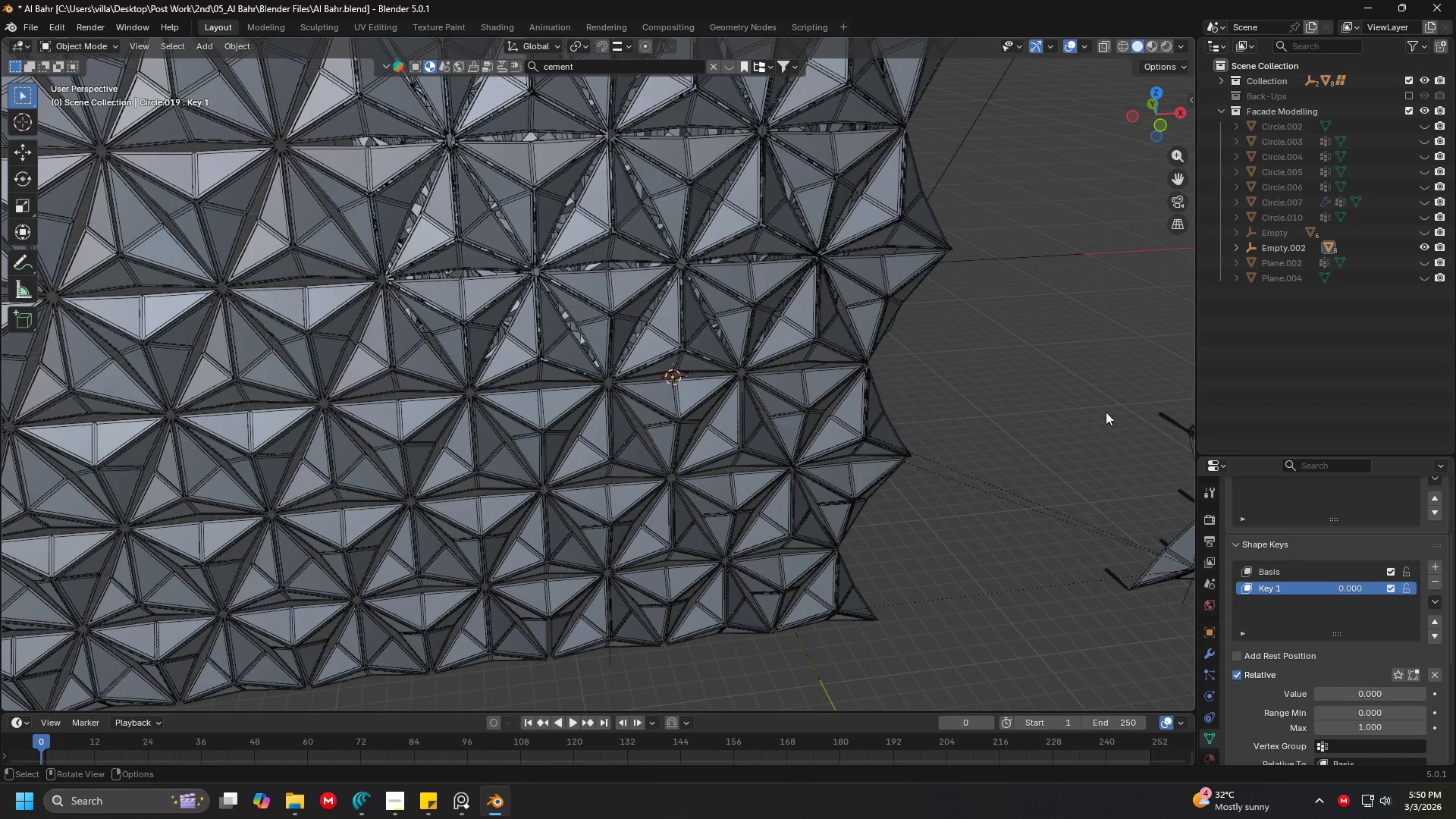 
scroll: coordinate [897, 530], scroll_direction: up, amount: 1.0
 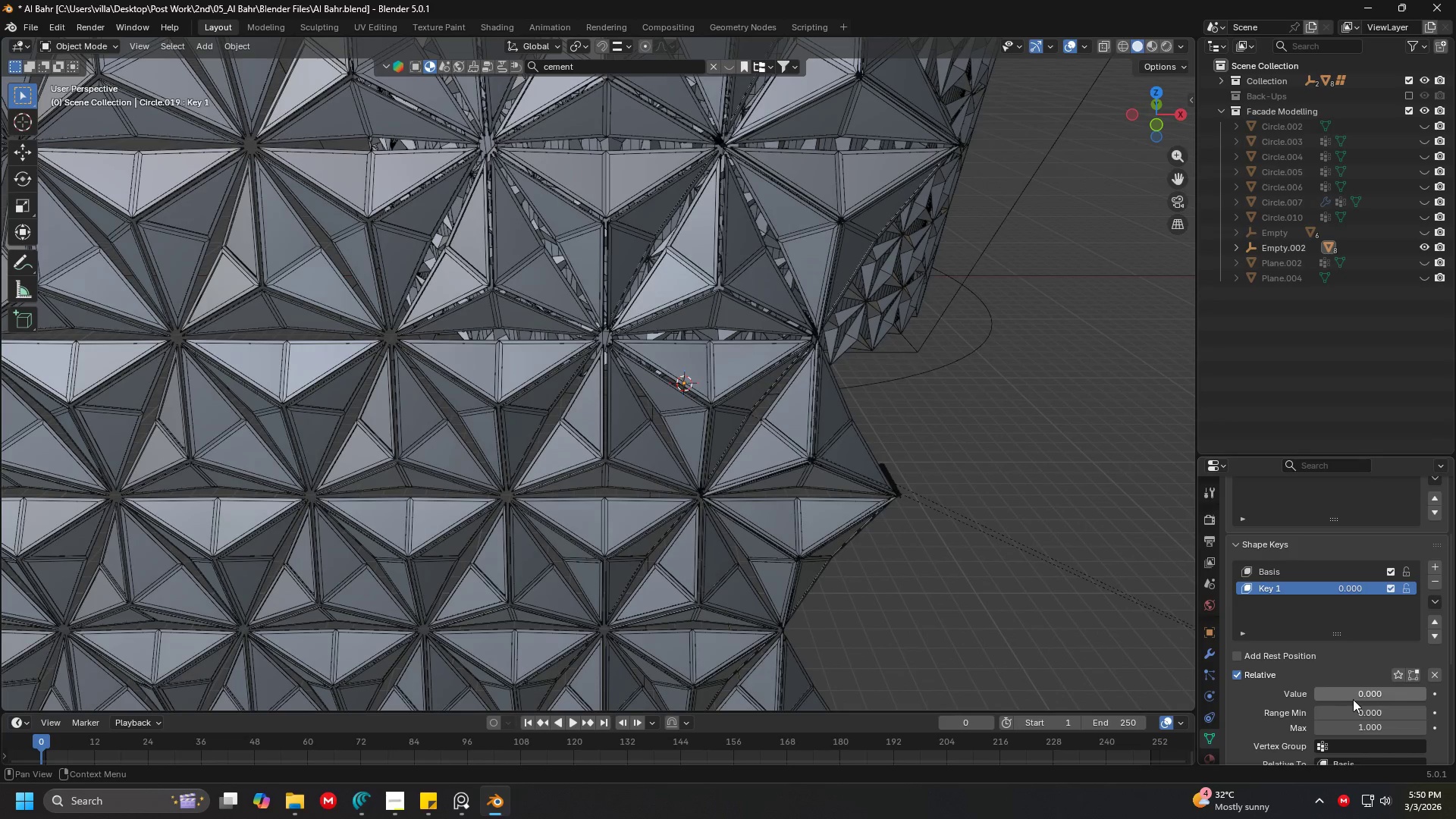 
left_click_drag(start_coordinate=[1354, 699], to_coordinate=[1265, 209])
 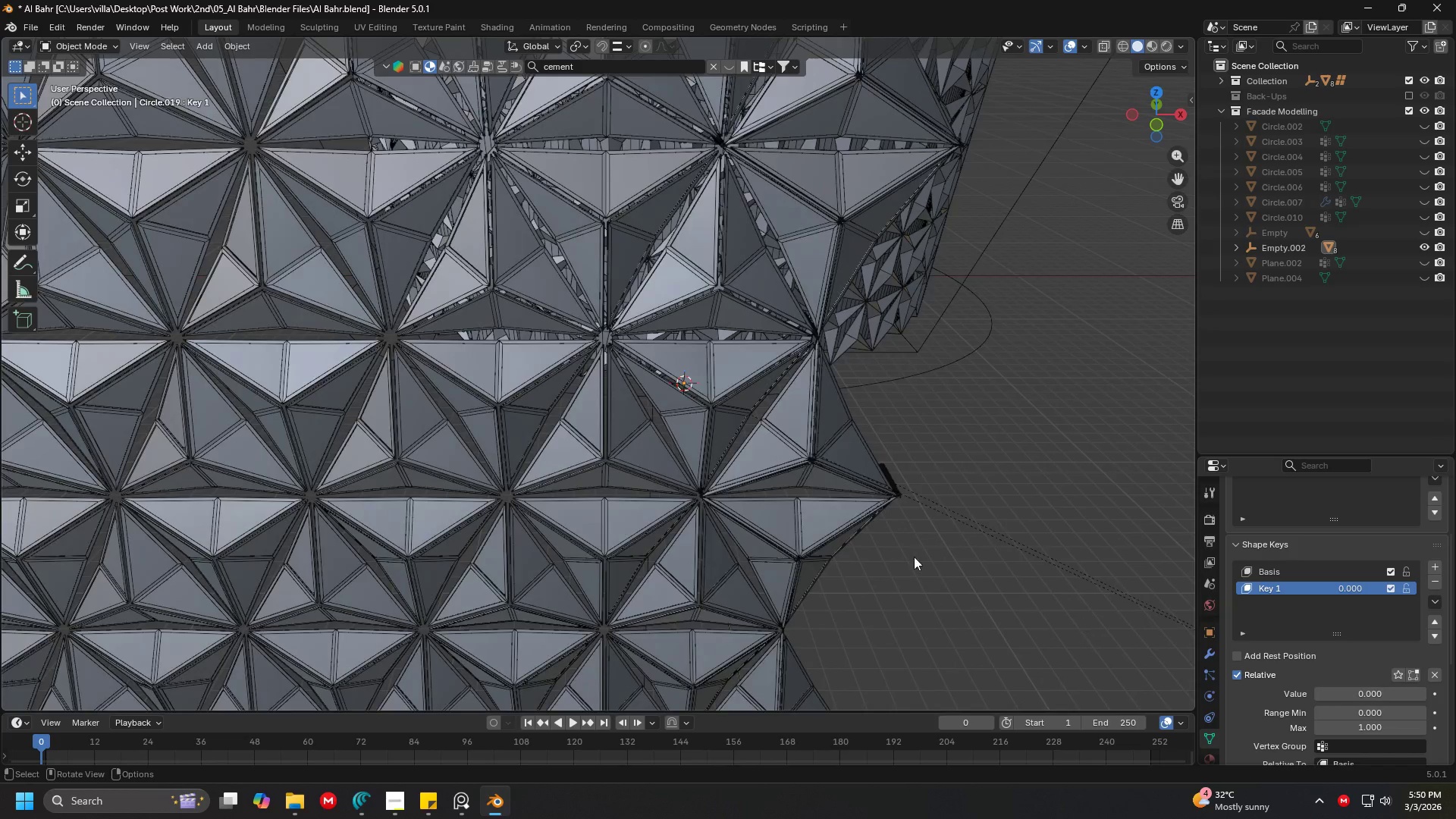 
scroll: coordinate [837, 537], scroll_direction: down, amount: 11.0
 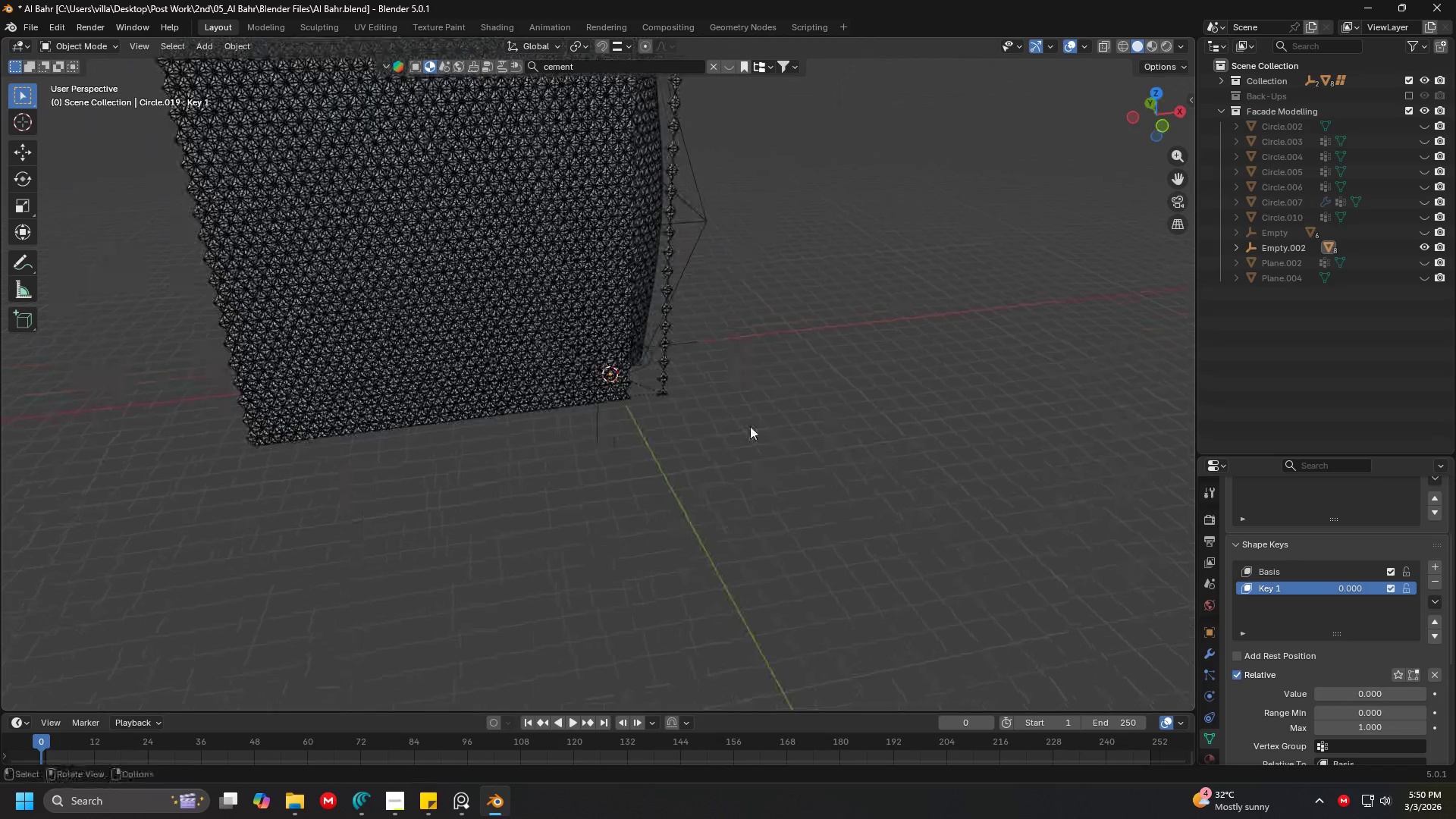 
key(Shift+ShiftLeft)
 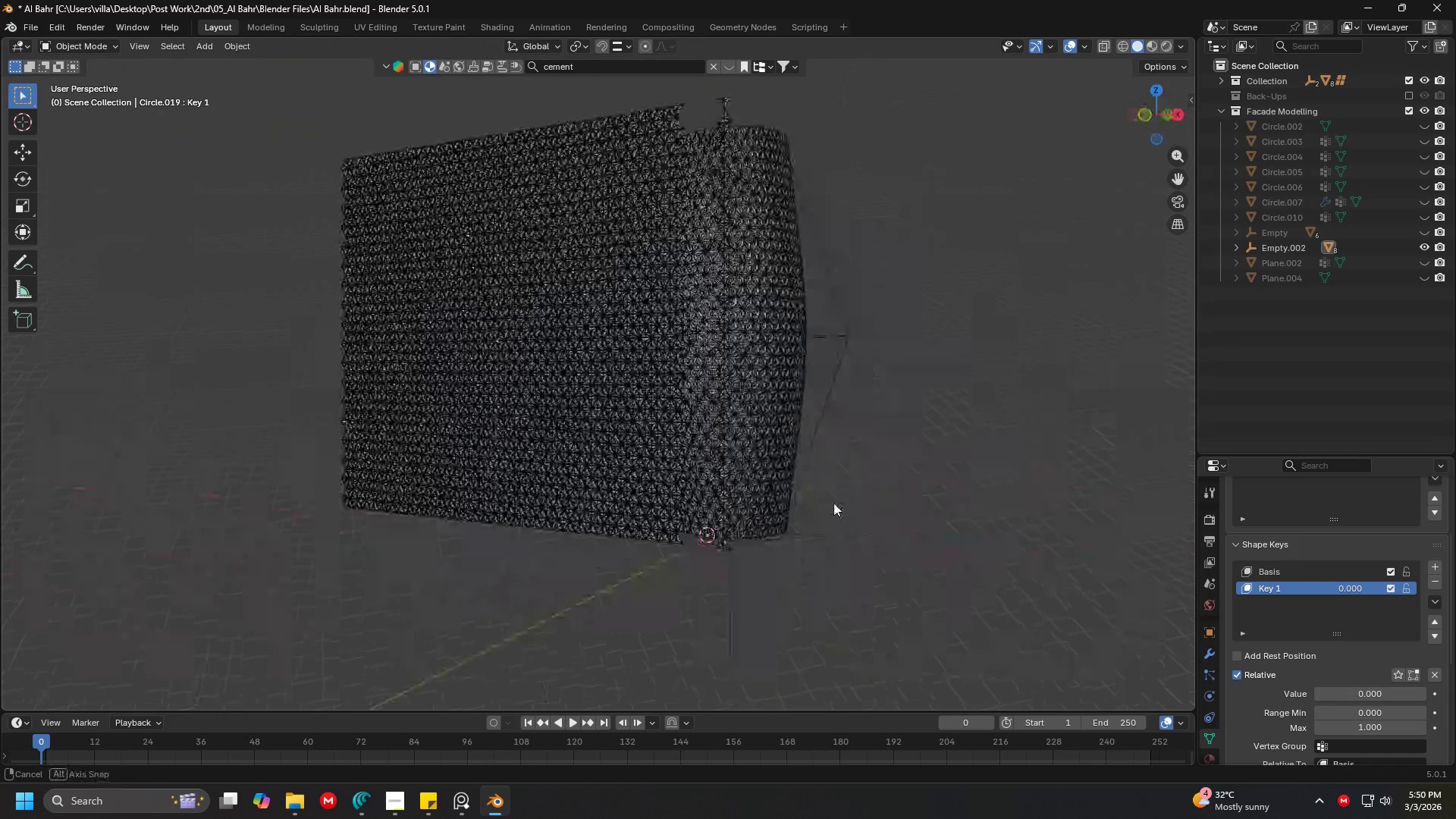 
key(Shift+ShiftLeft)
 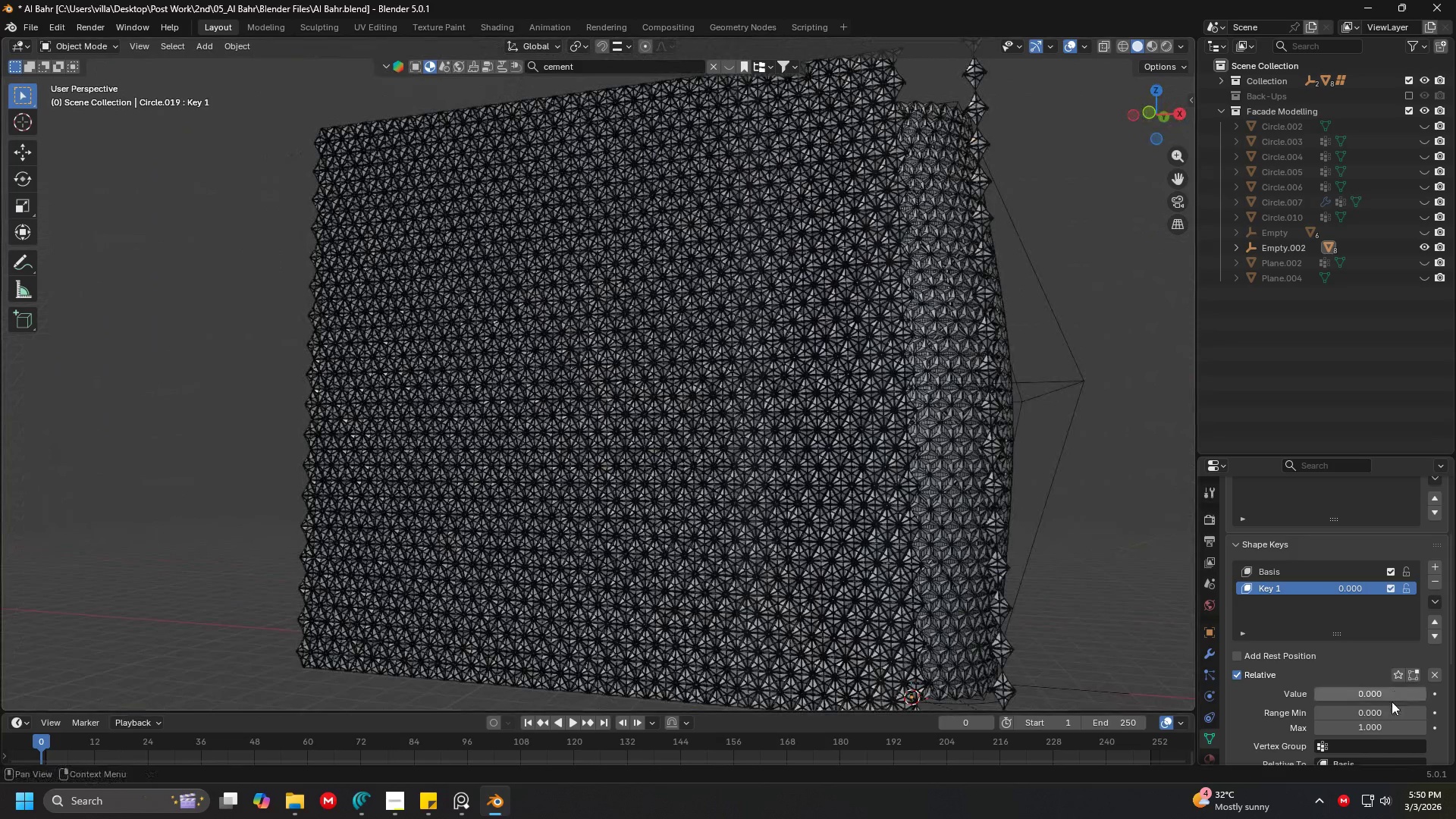 
scroll: coordinate [811, 487], scroll_direction: up, amount: 2.0
 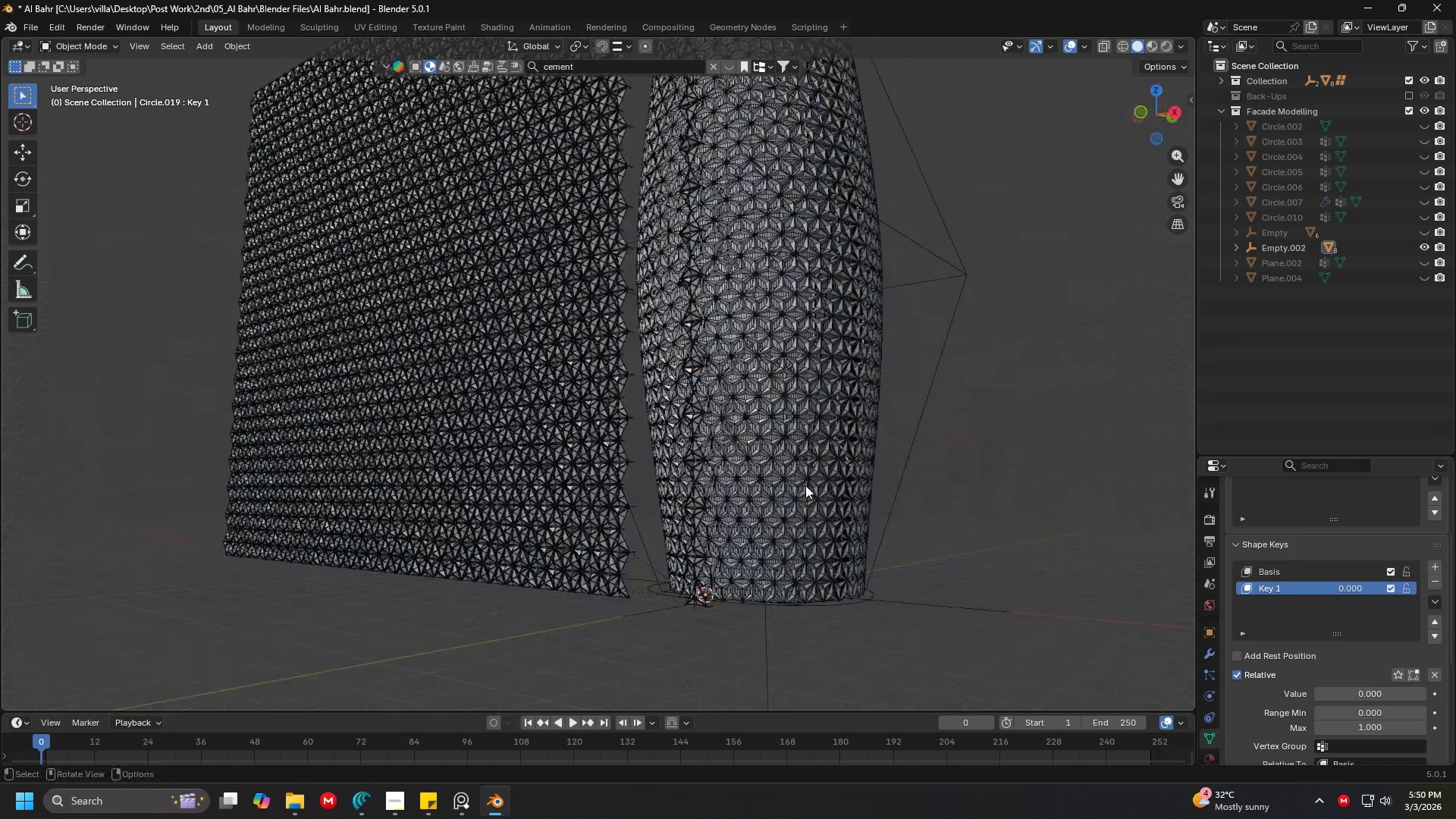 
left_click_drag(start_coordinate=[1376, 695], to_coordinate=[1112, 206])
 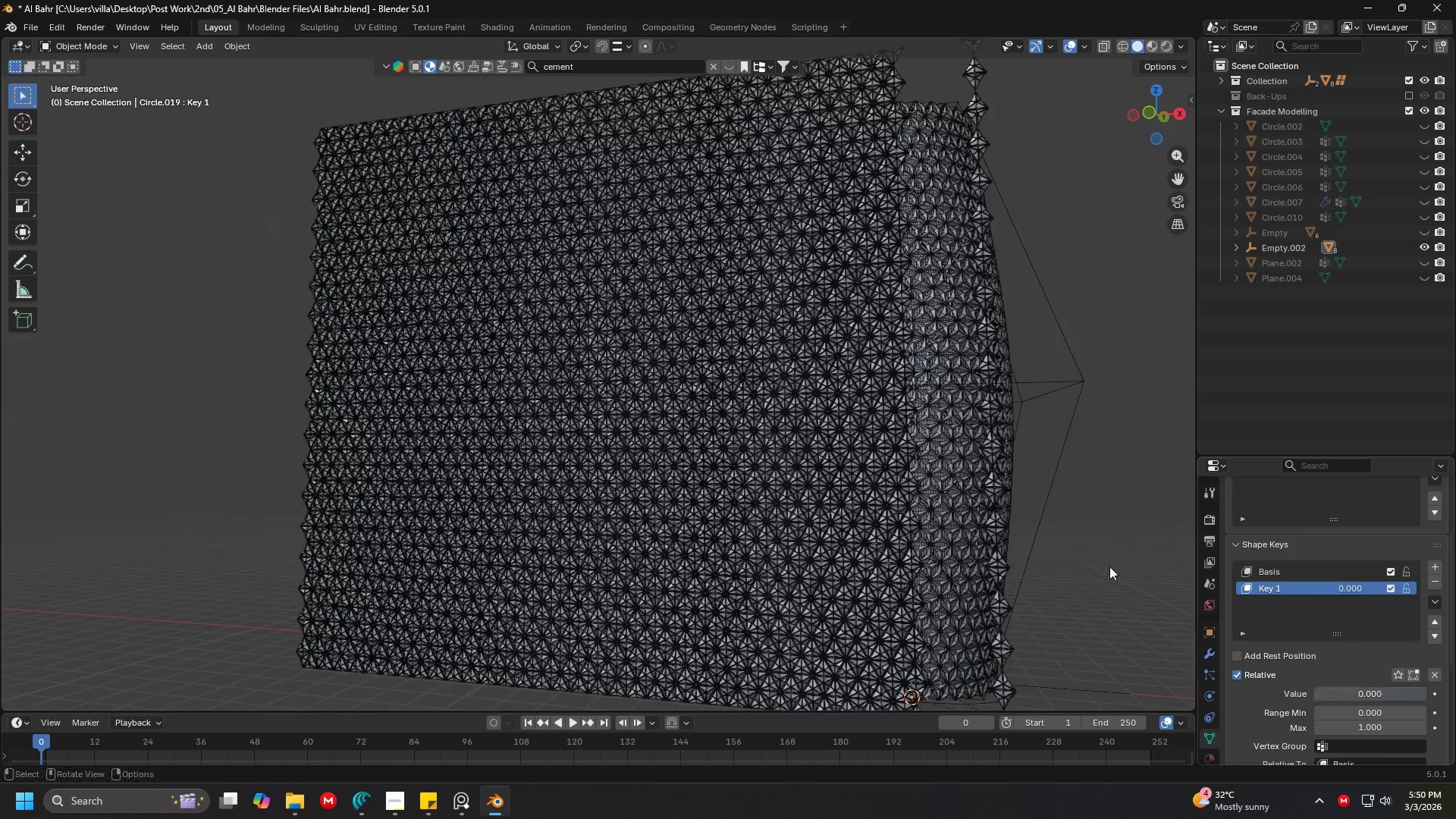 
scroll: coordinate [1085, 629], scroll_direction: up, amount: 2.0
 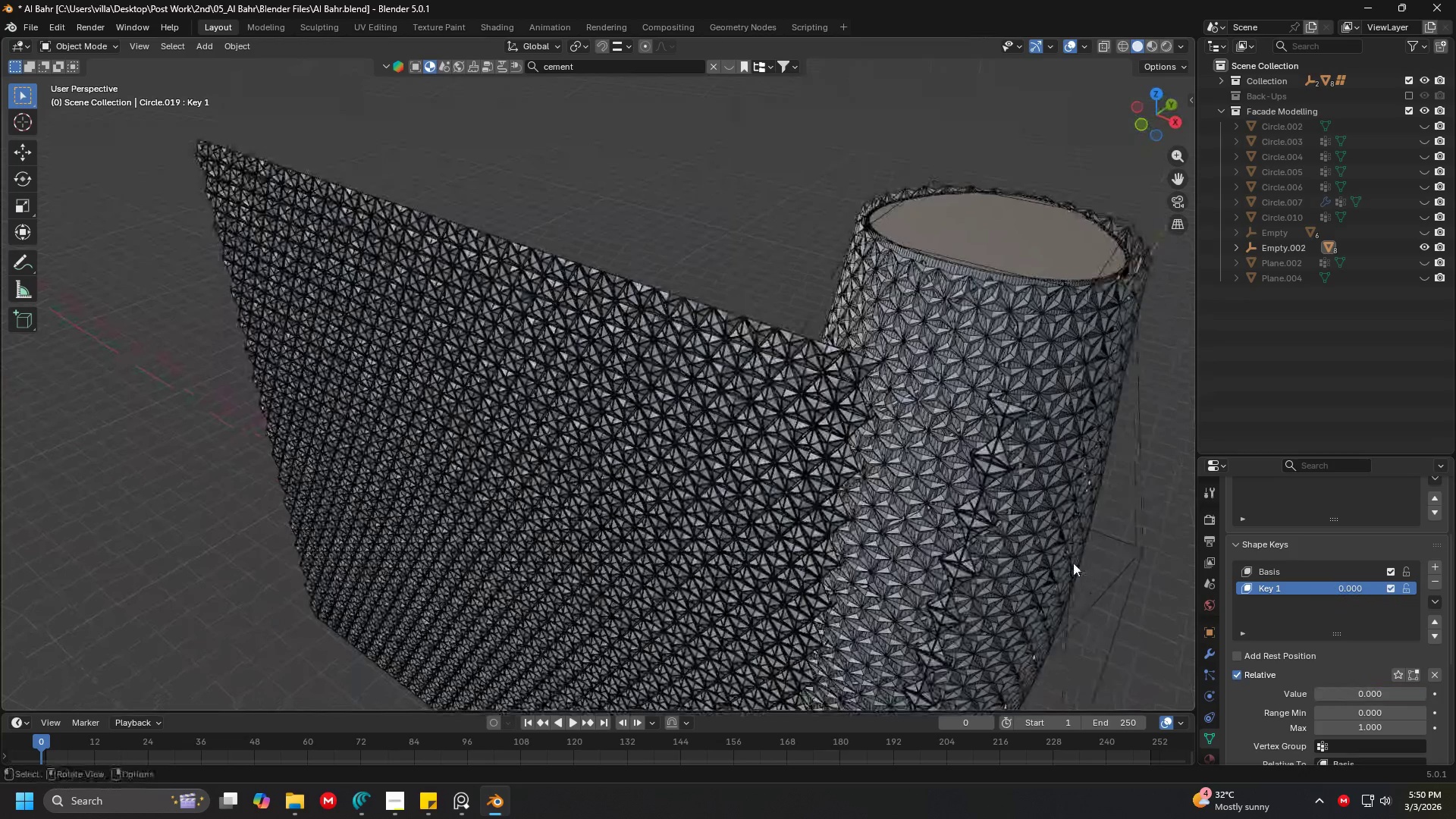 
hold_key(key=ShiftLeft, duration=0.55)
 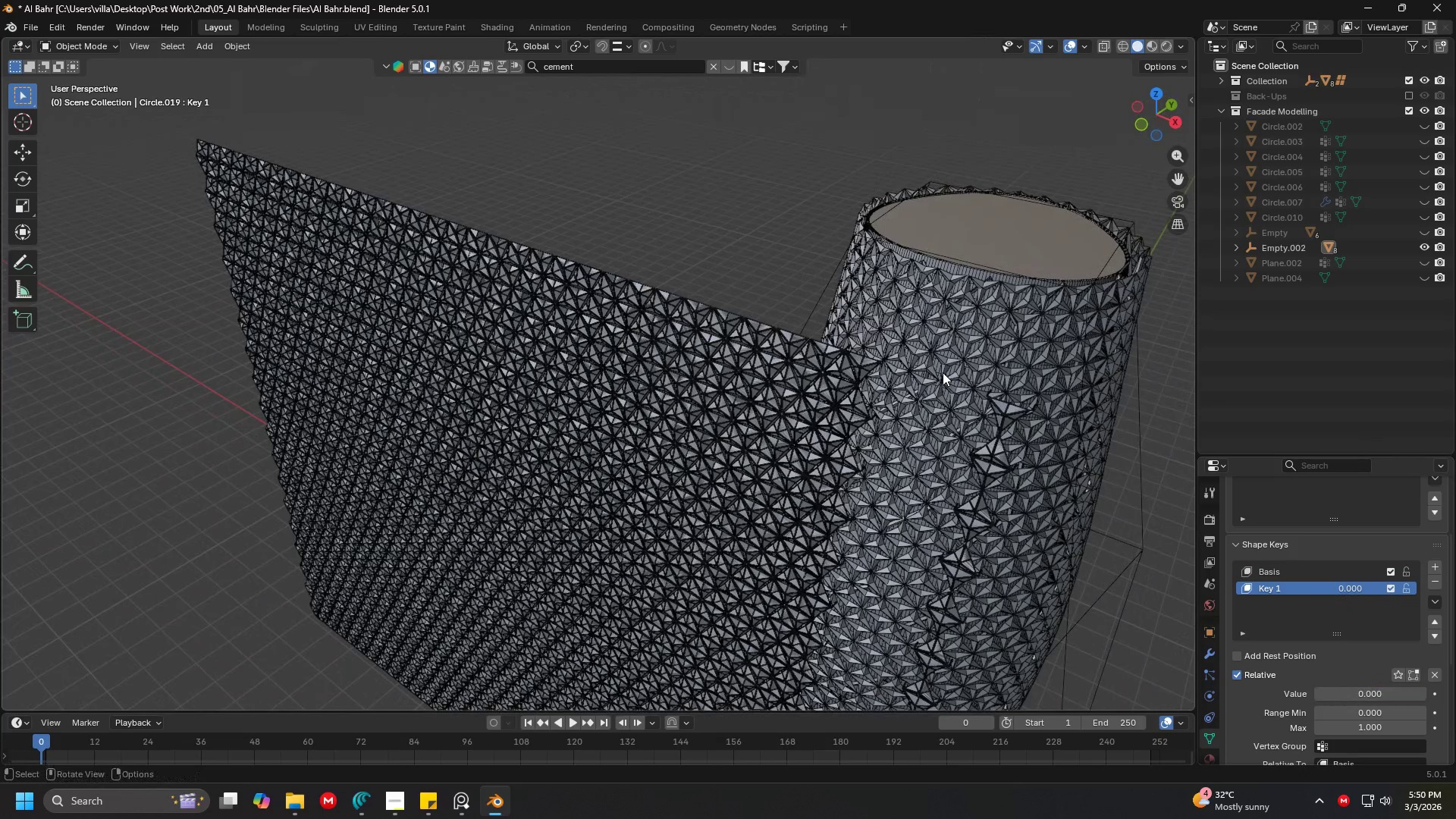 
left_click([943, 372])
 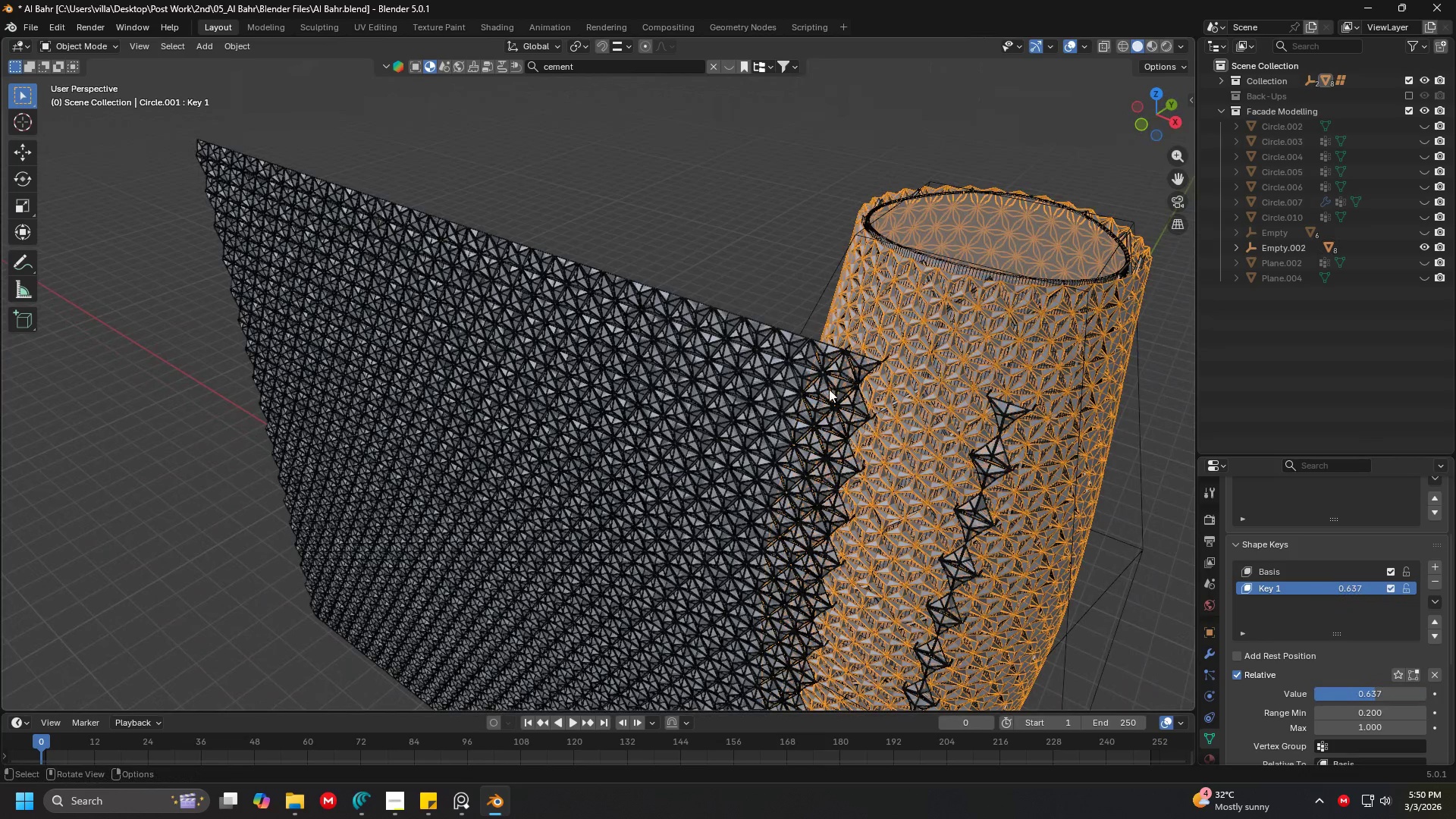 
left_click([820, 383])
 